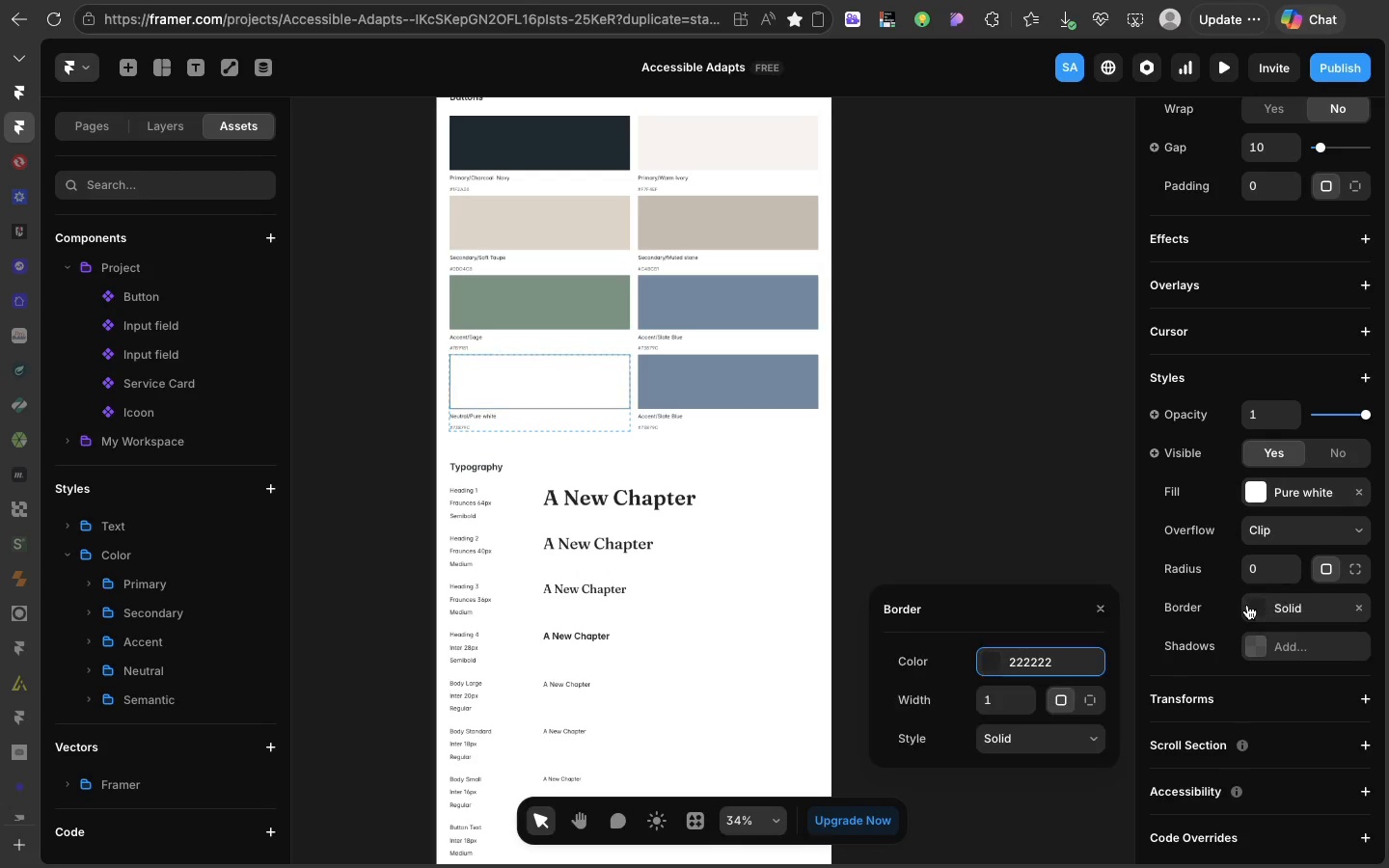 
left_click([984, 673])
 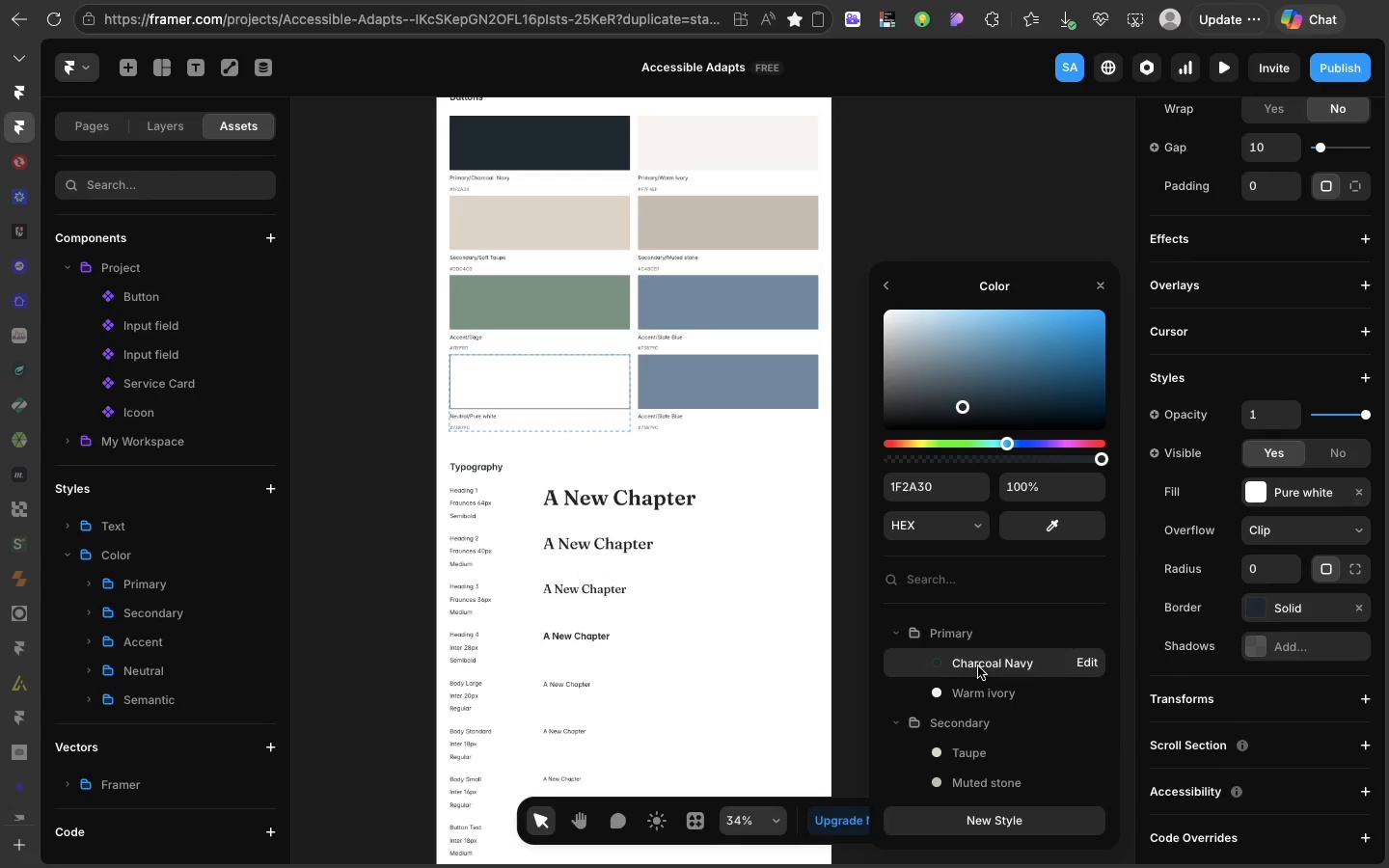 
left_click([978, 666])
 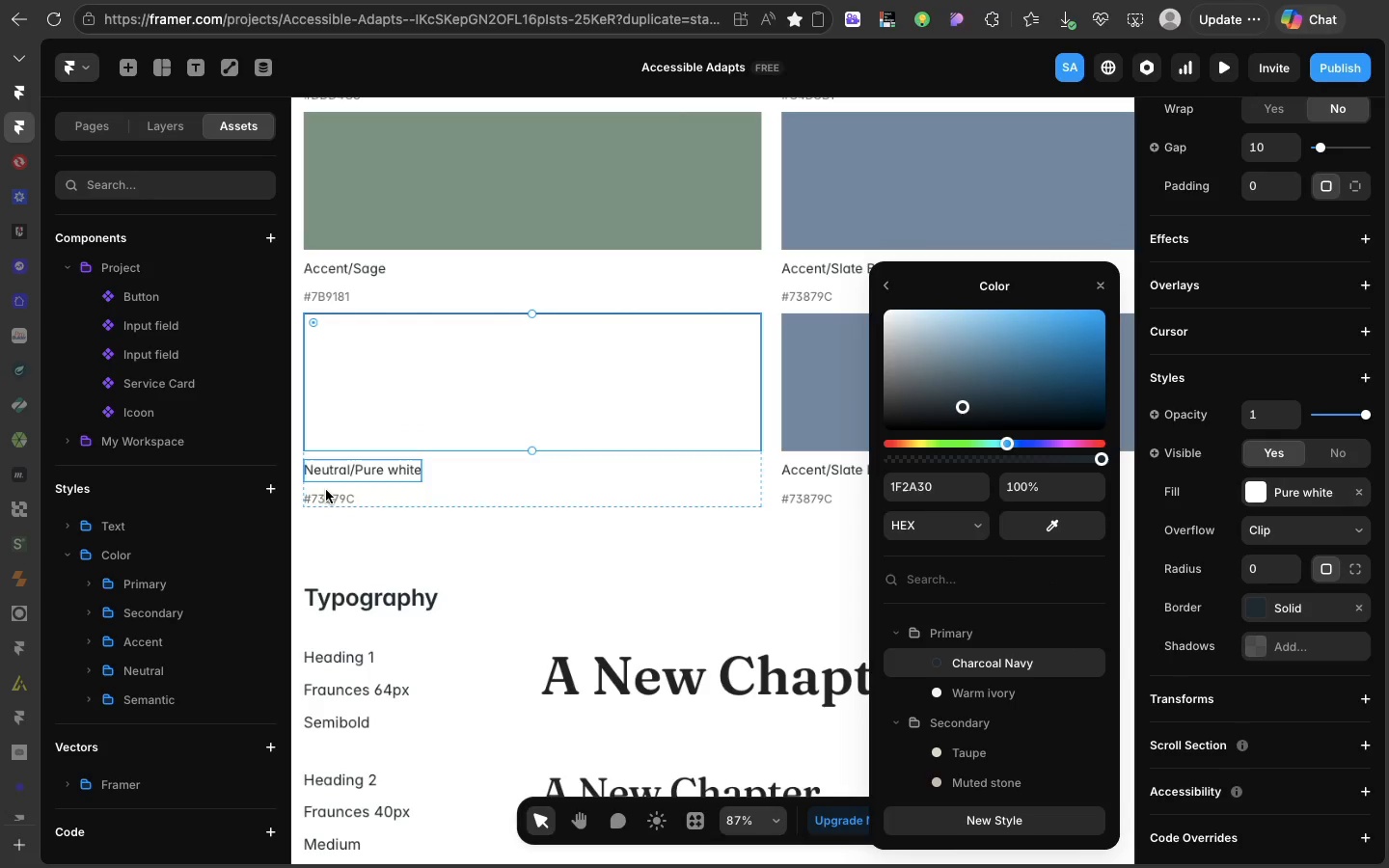 
double_click([326, 490])
 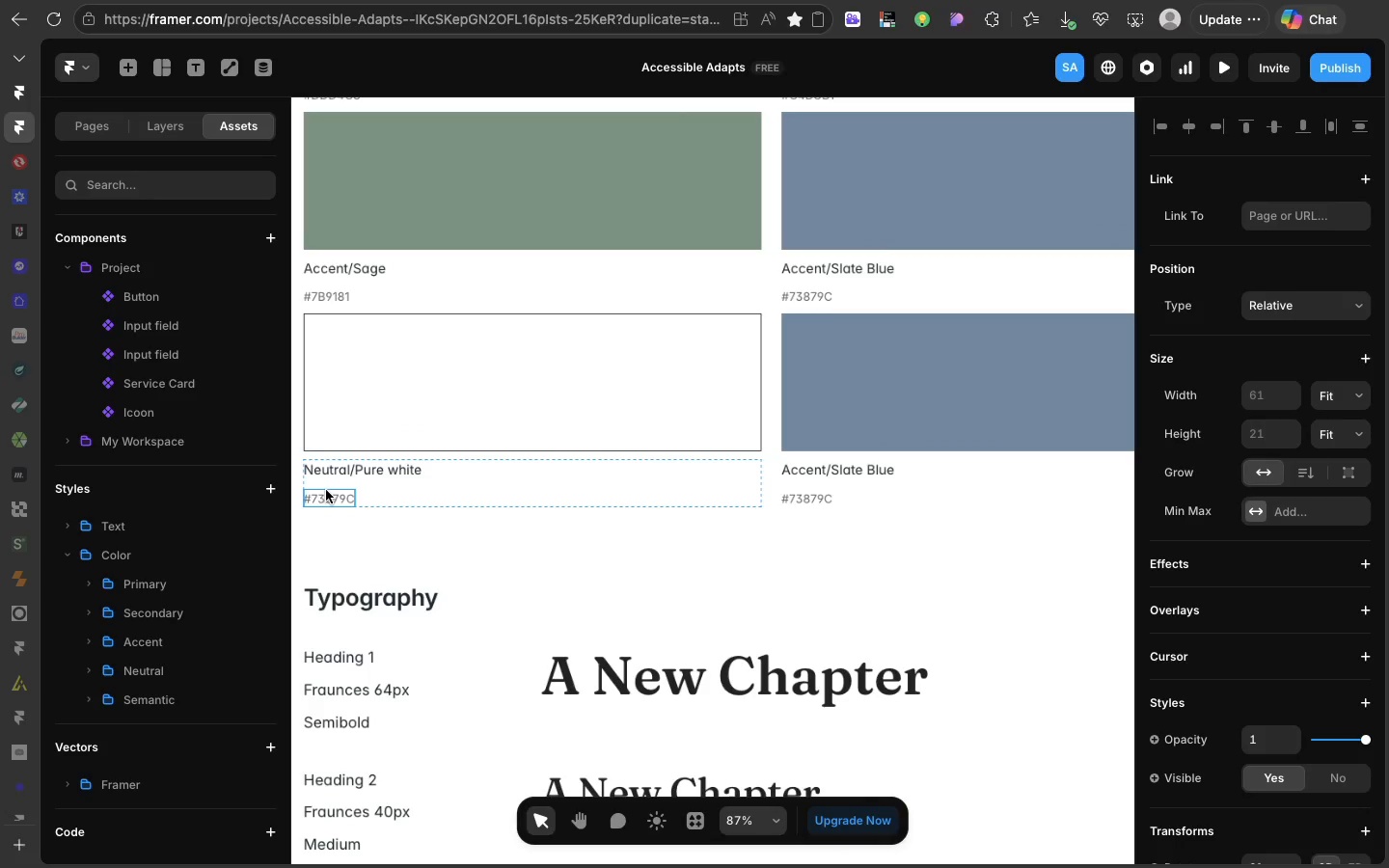 
triple_click([326, 490])
 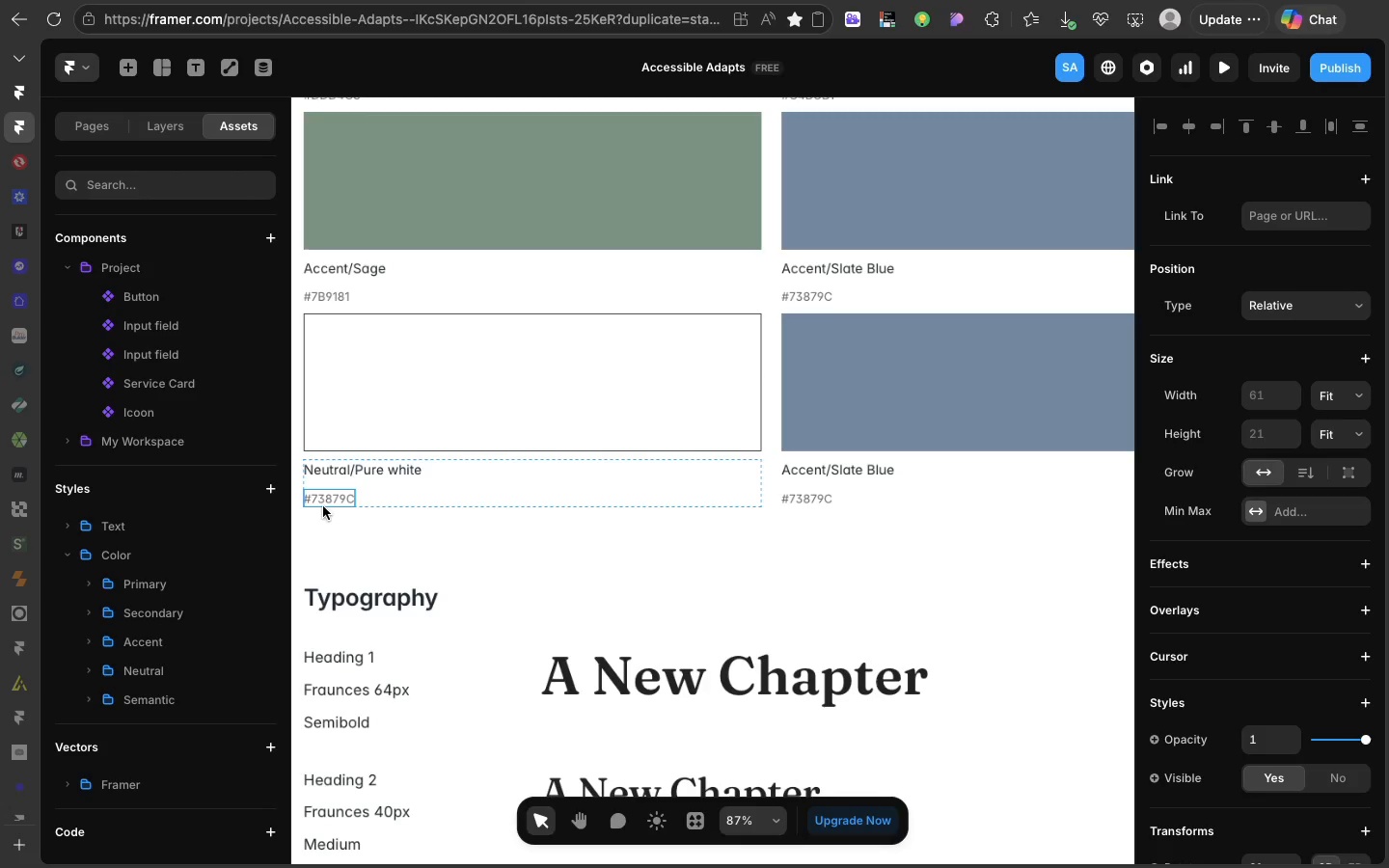 
double_click([322, 504])
 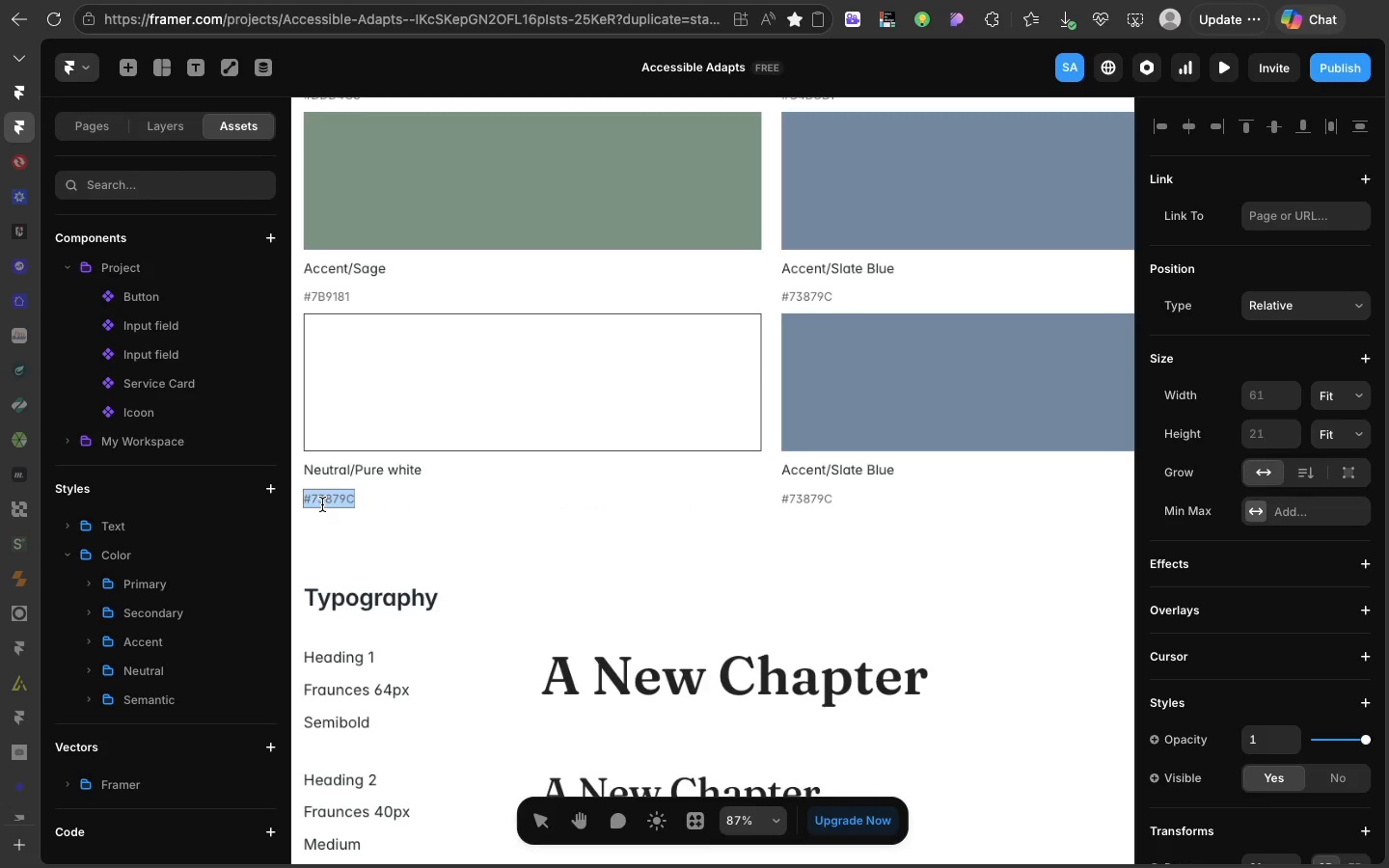 
triple_click([322, 504])
 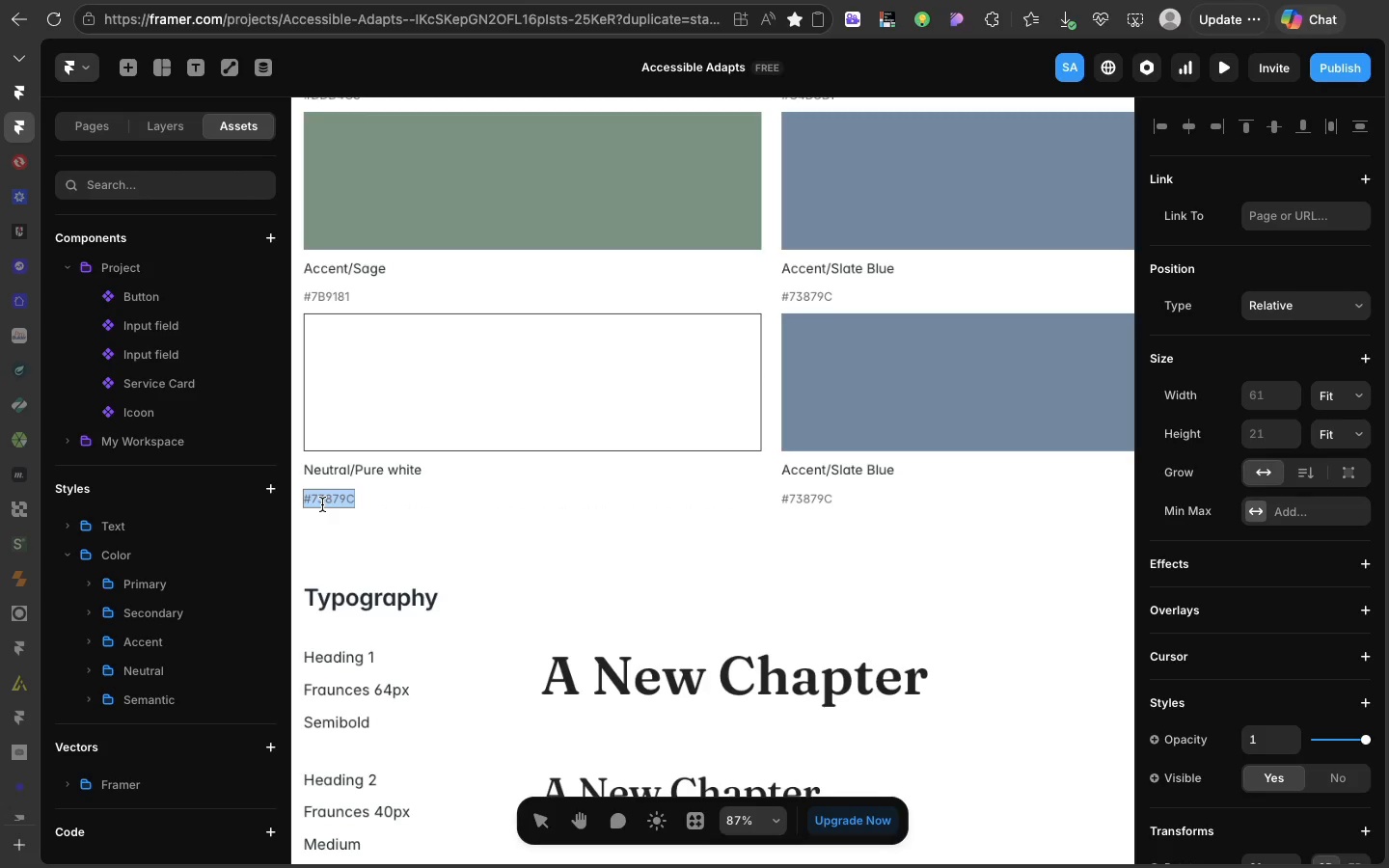 
key(Meta+CommandLeft)
 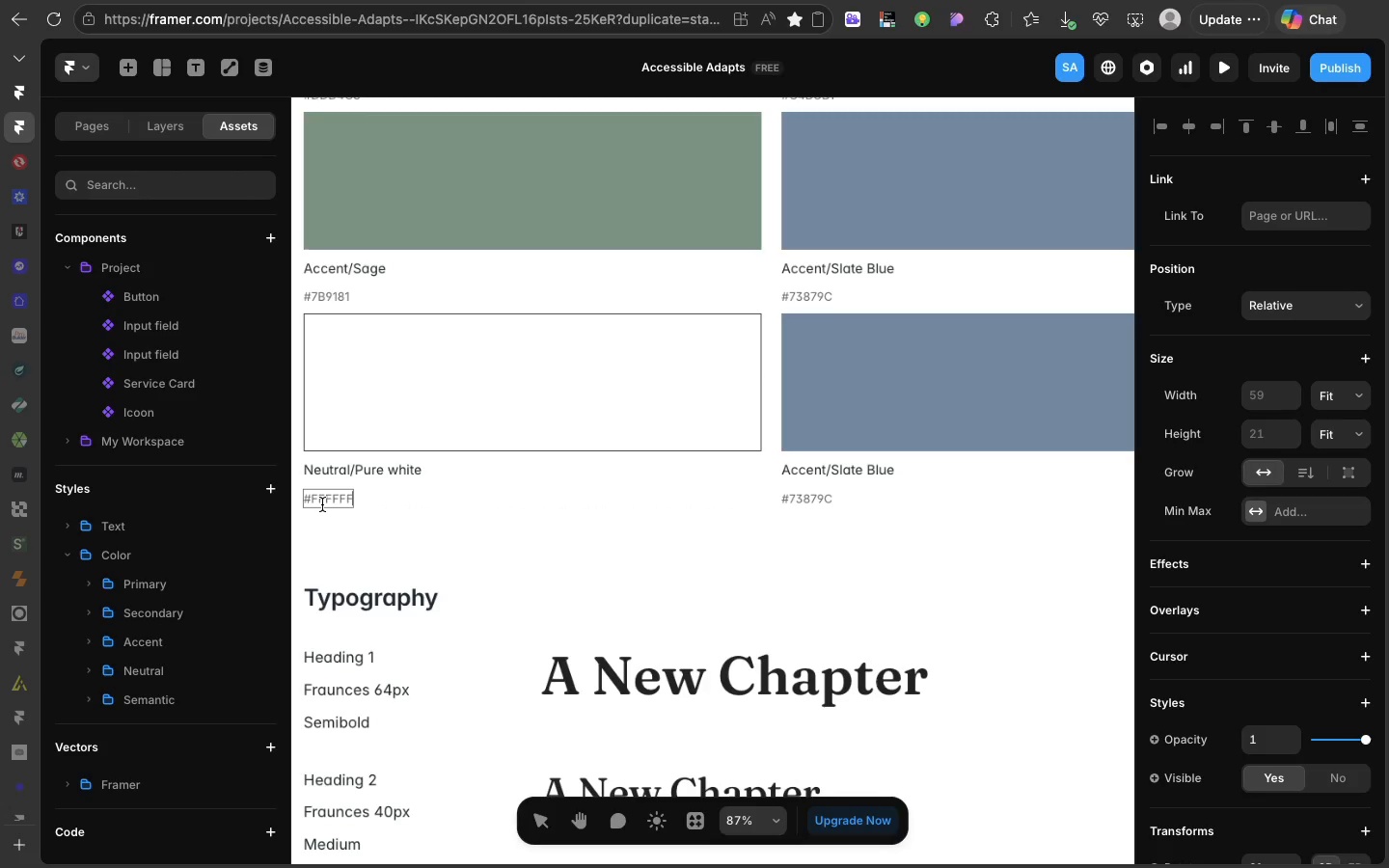 
key(Meta+V)
 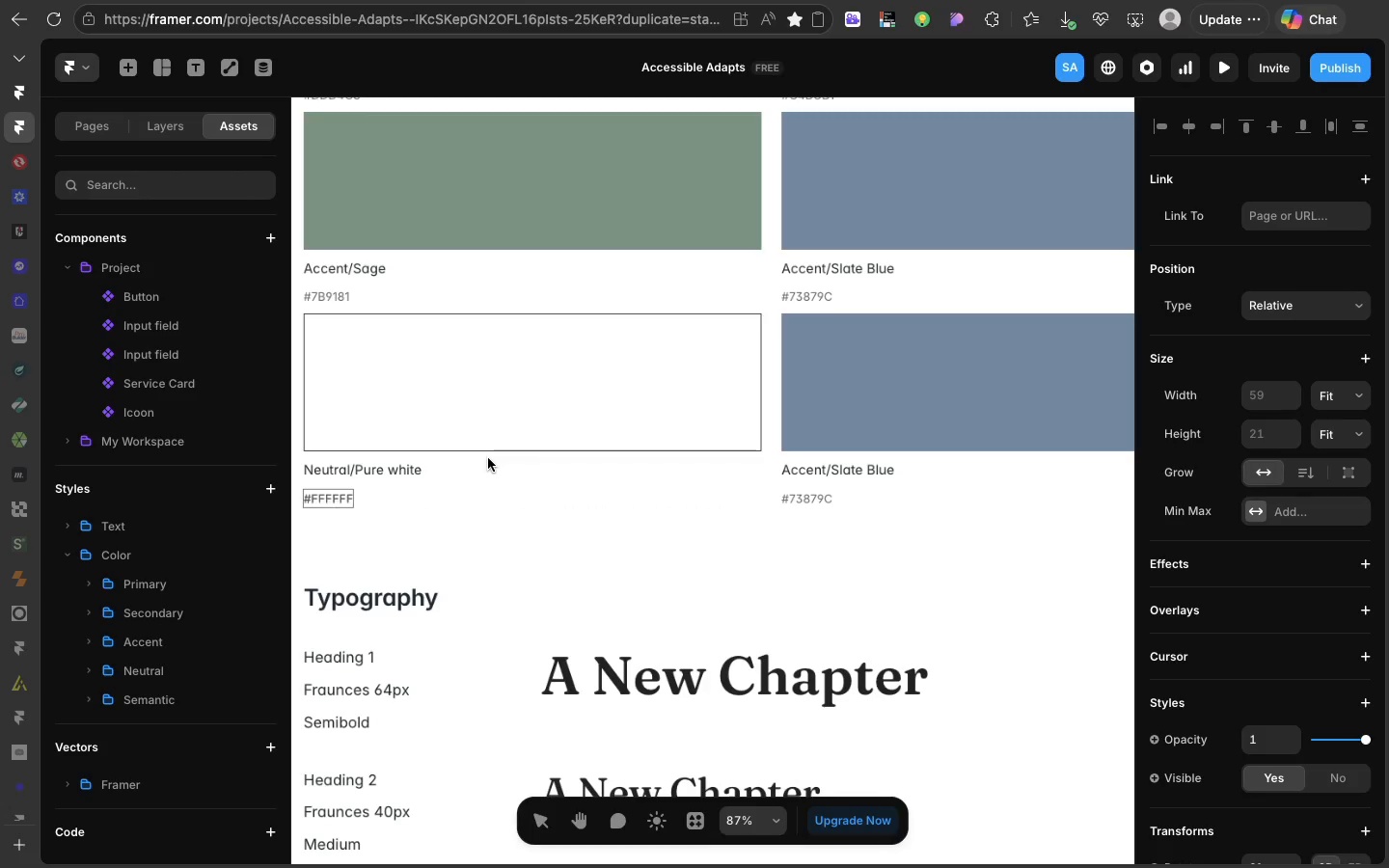 
left_click([488, 458])
 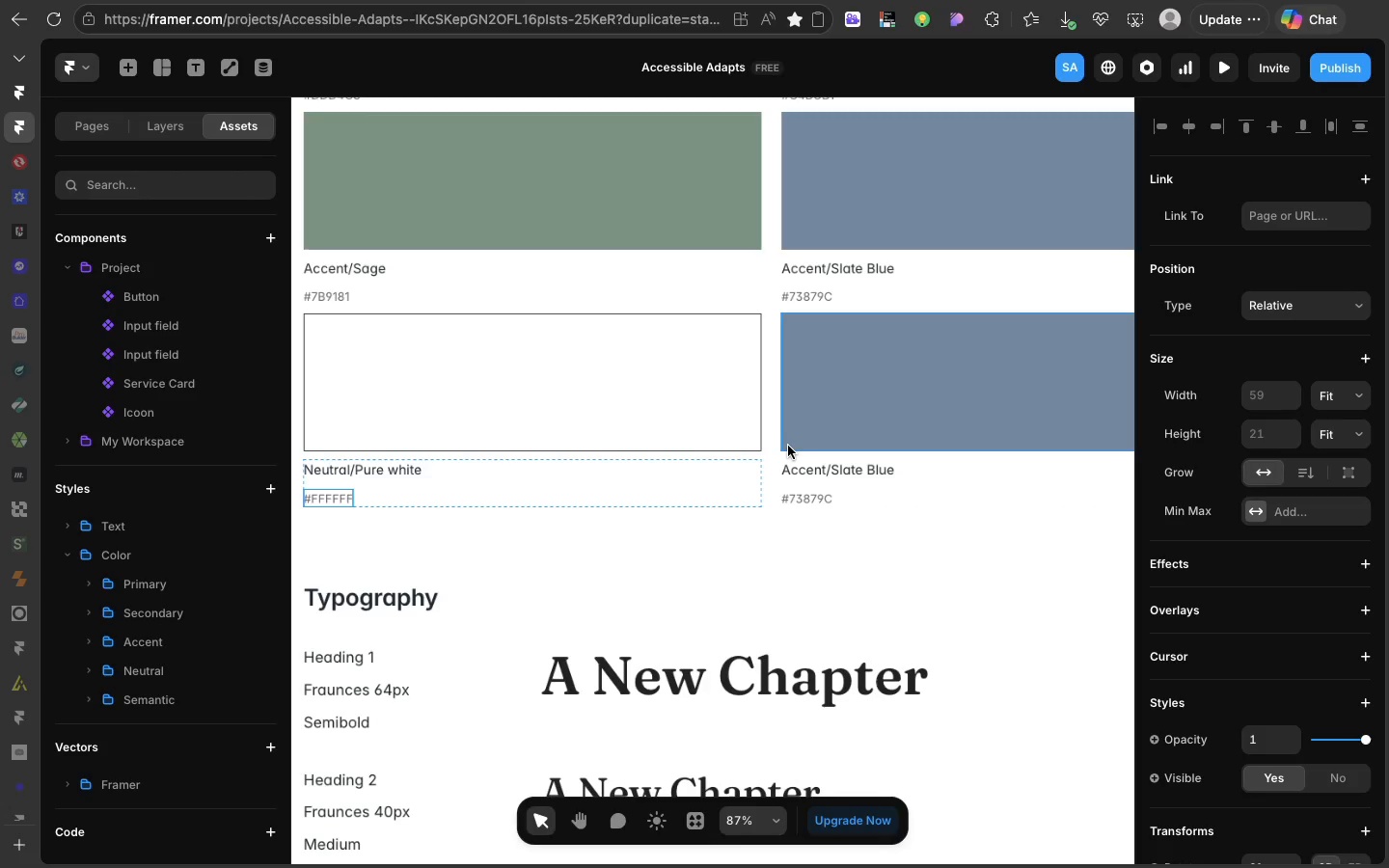 
left_click([788, 446])
 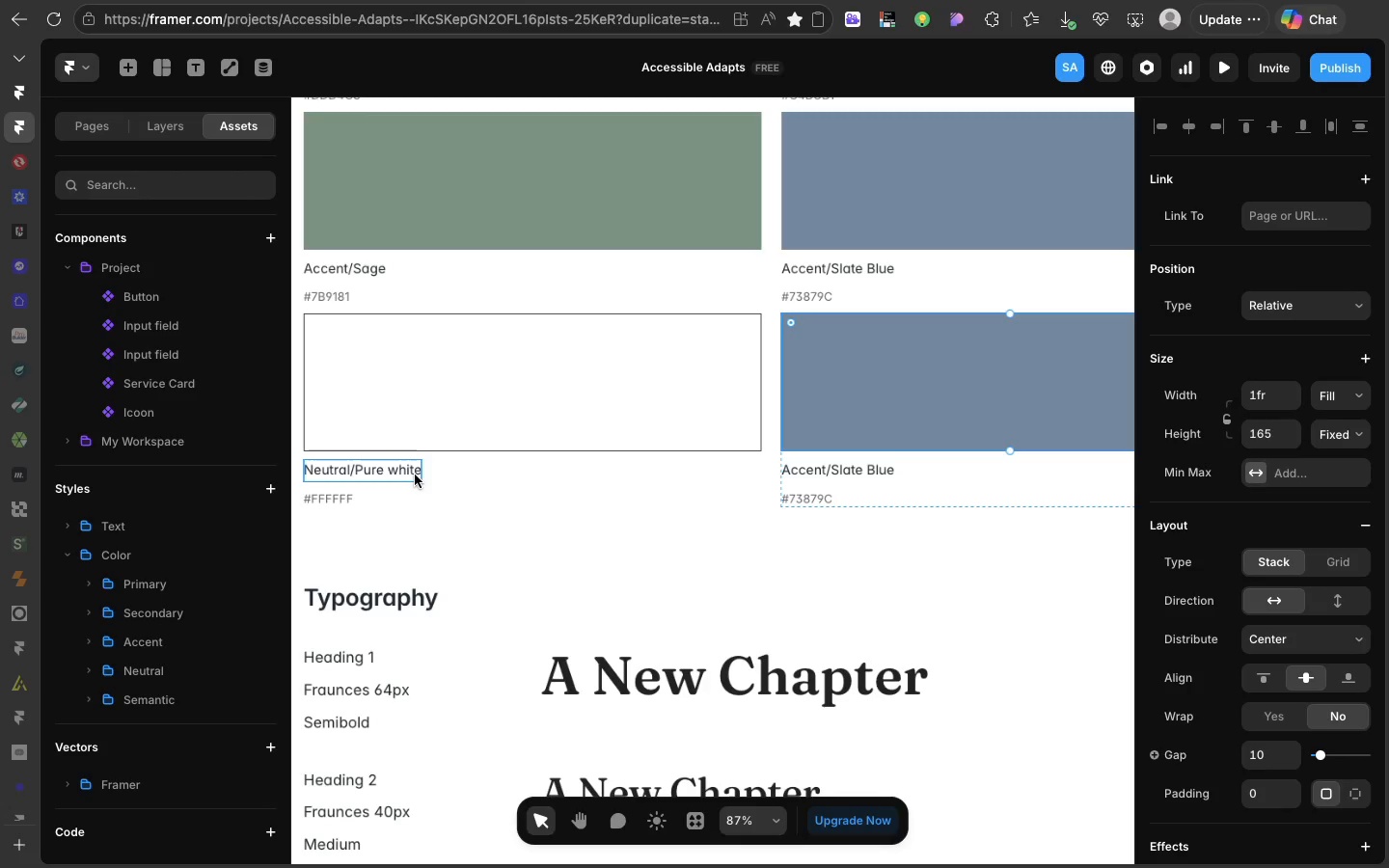 
left_click([415, 475])
 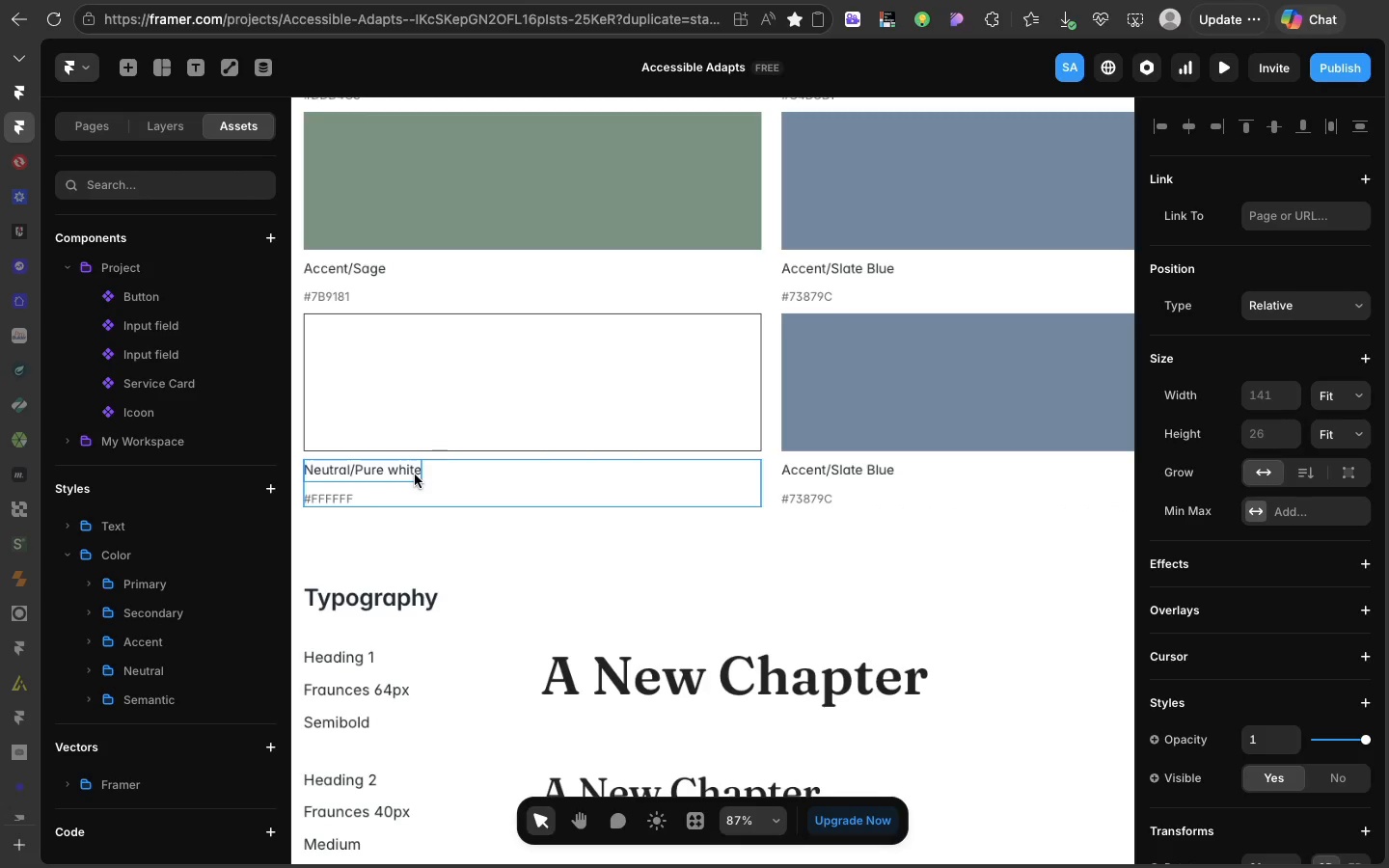 
key(Meta+CommandLeft)
 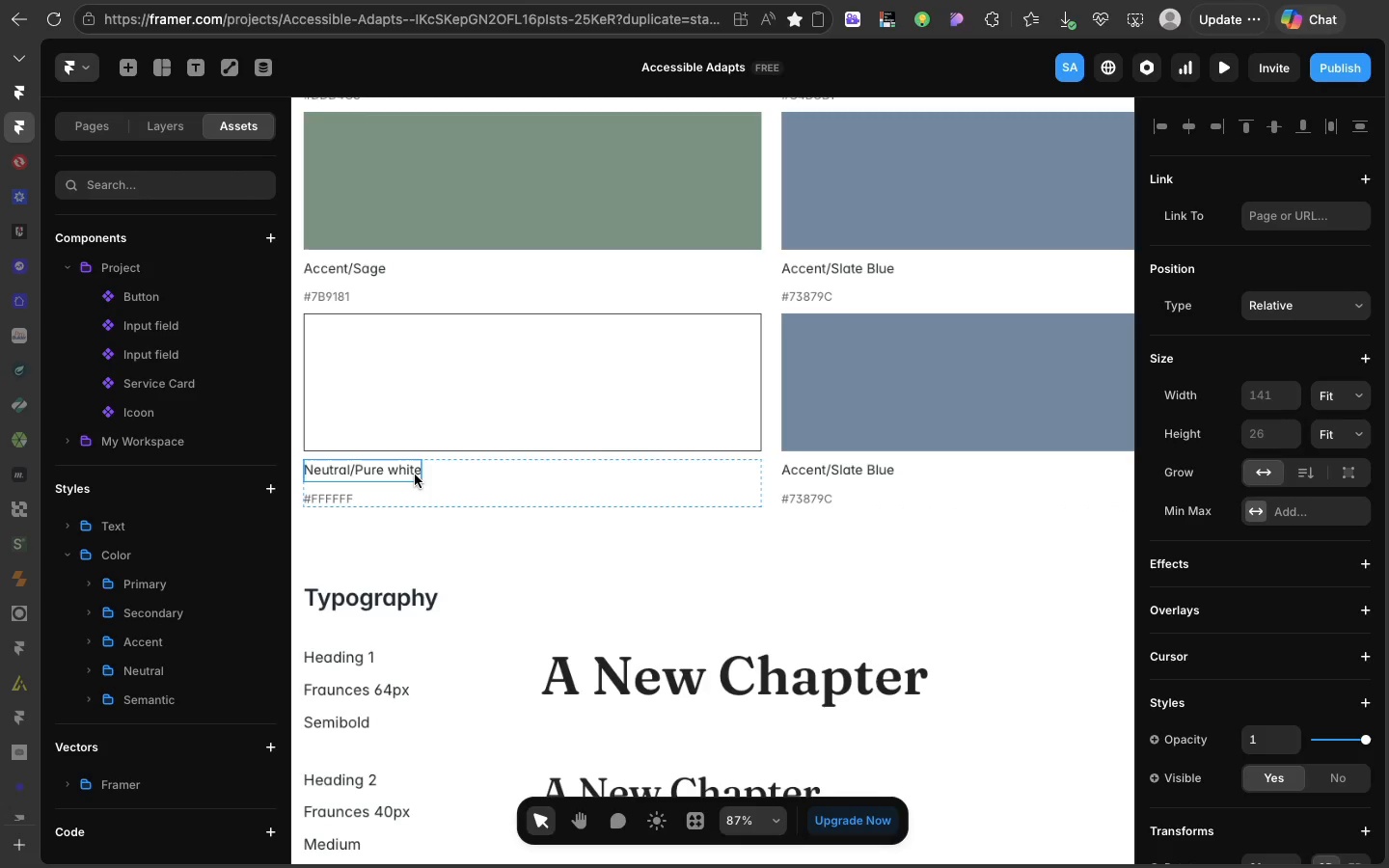 
key(Meta+C)
 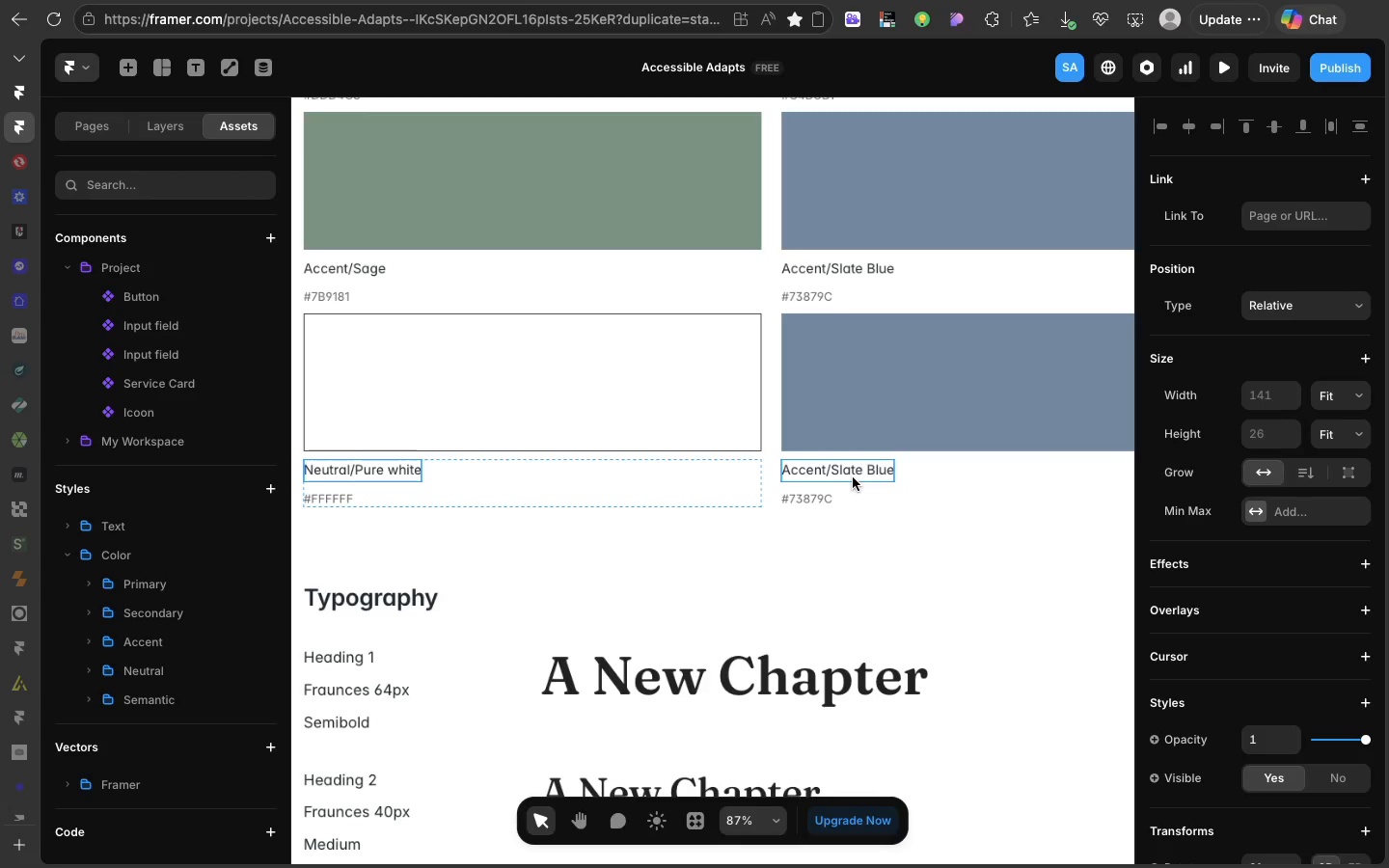 
left_click([856, 482])
 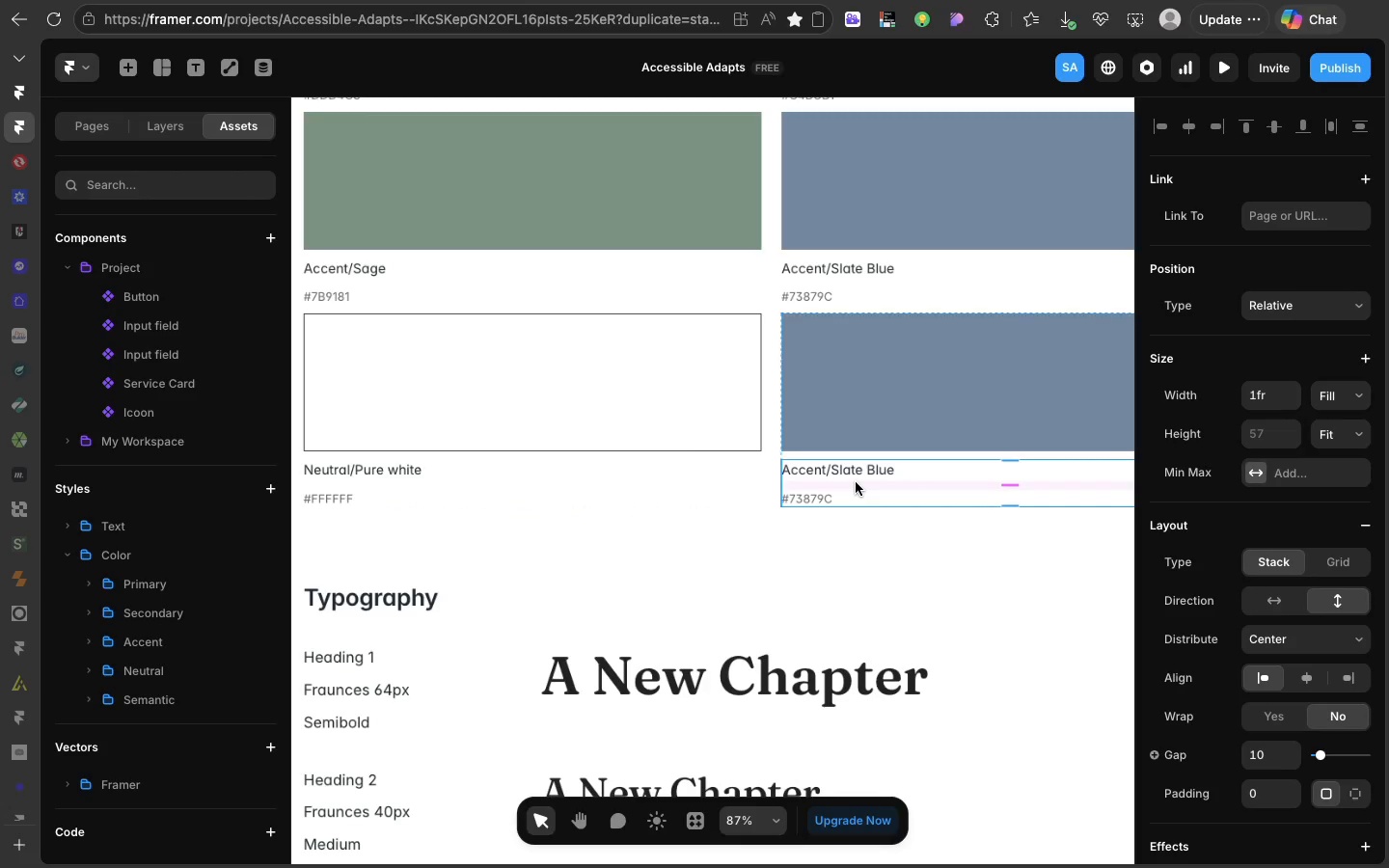 
hold_key(key=CommandLeft, duration=0.84)
 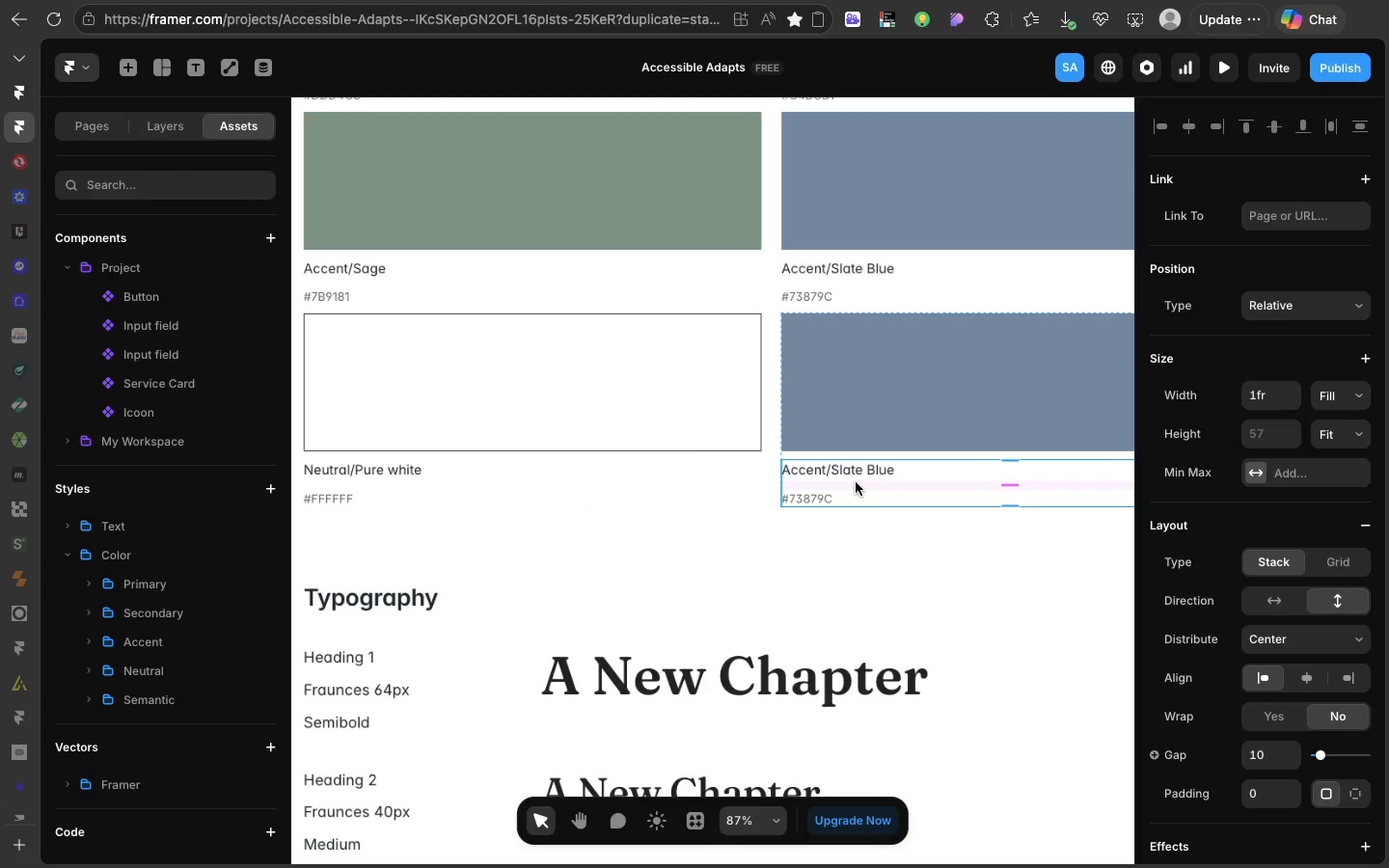 
hold_key(key=ShiftLeft, duration=0.44)
 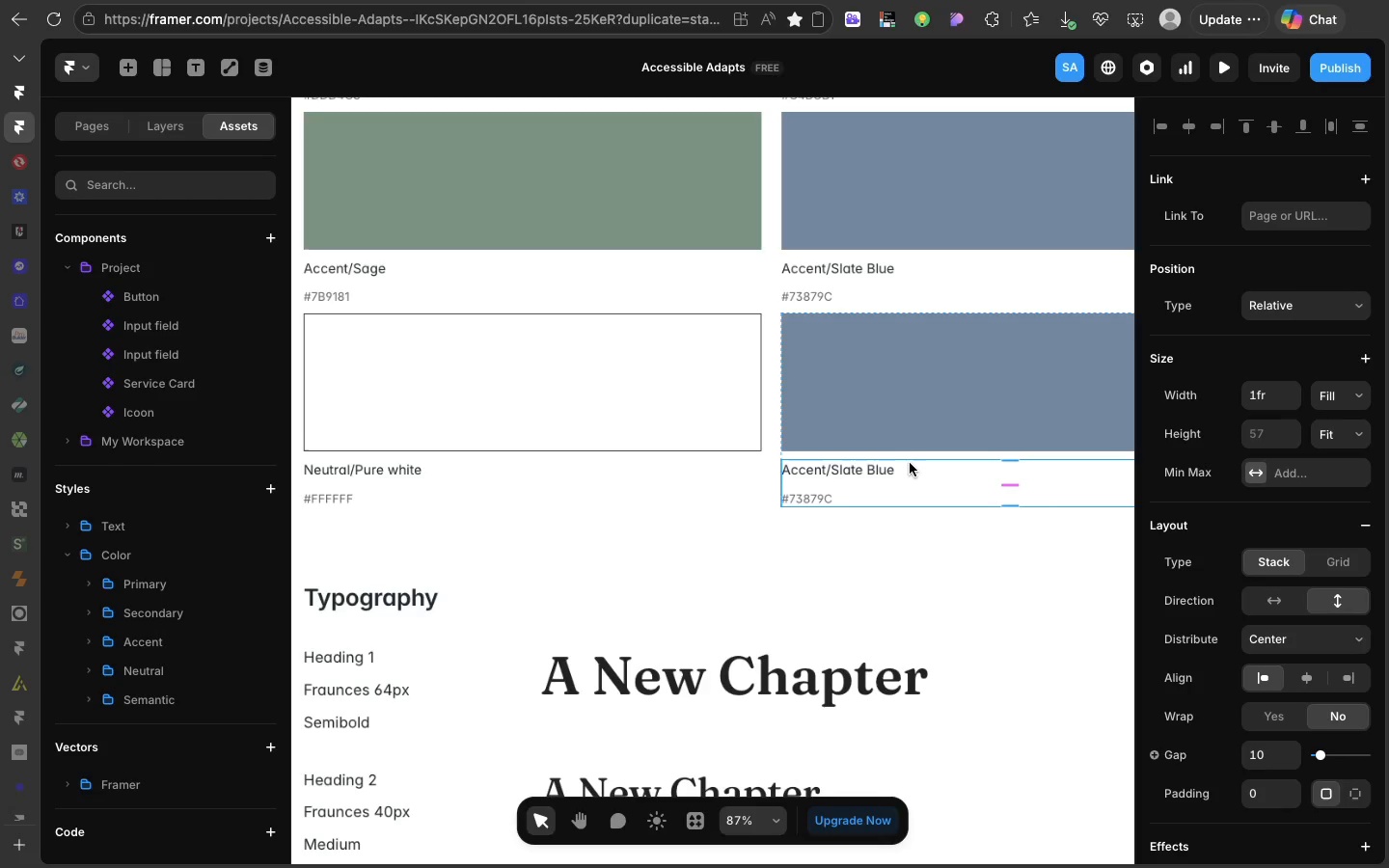 
wait(18.06)
 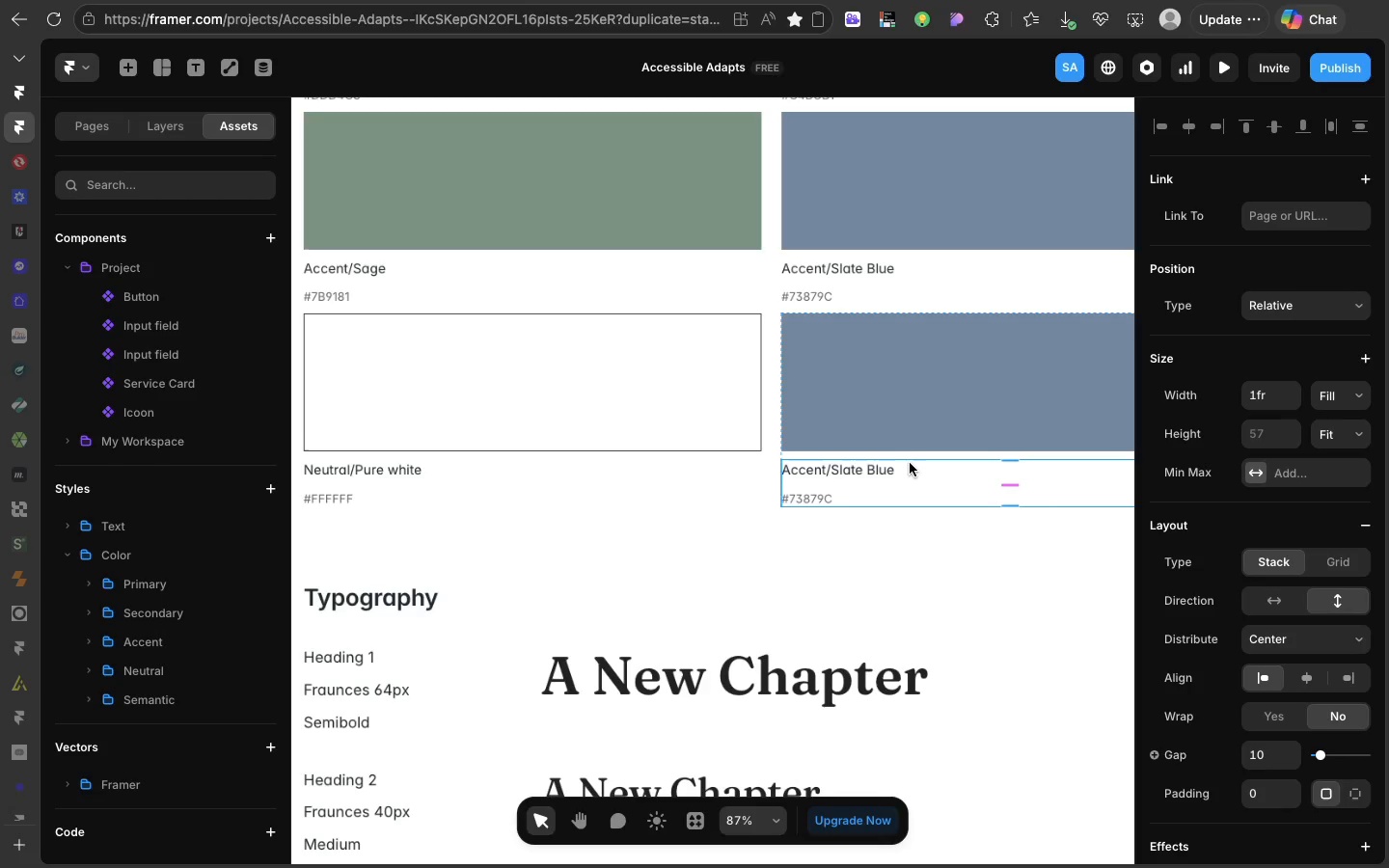 
double_click([861, 463])
 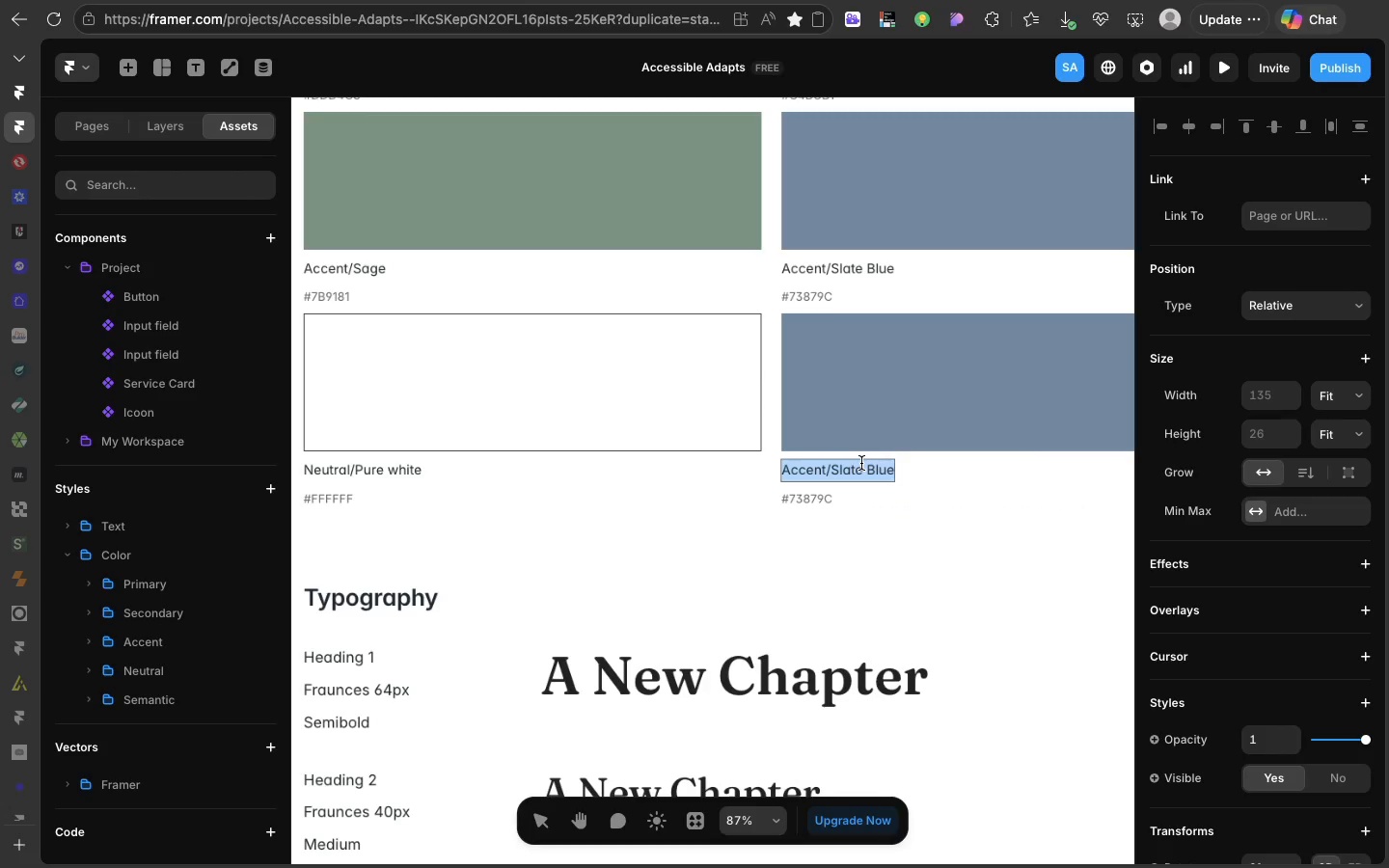 
triple_click([861, 463])
 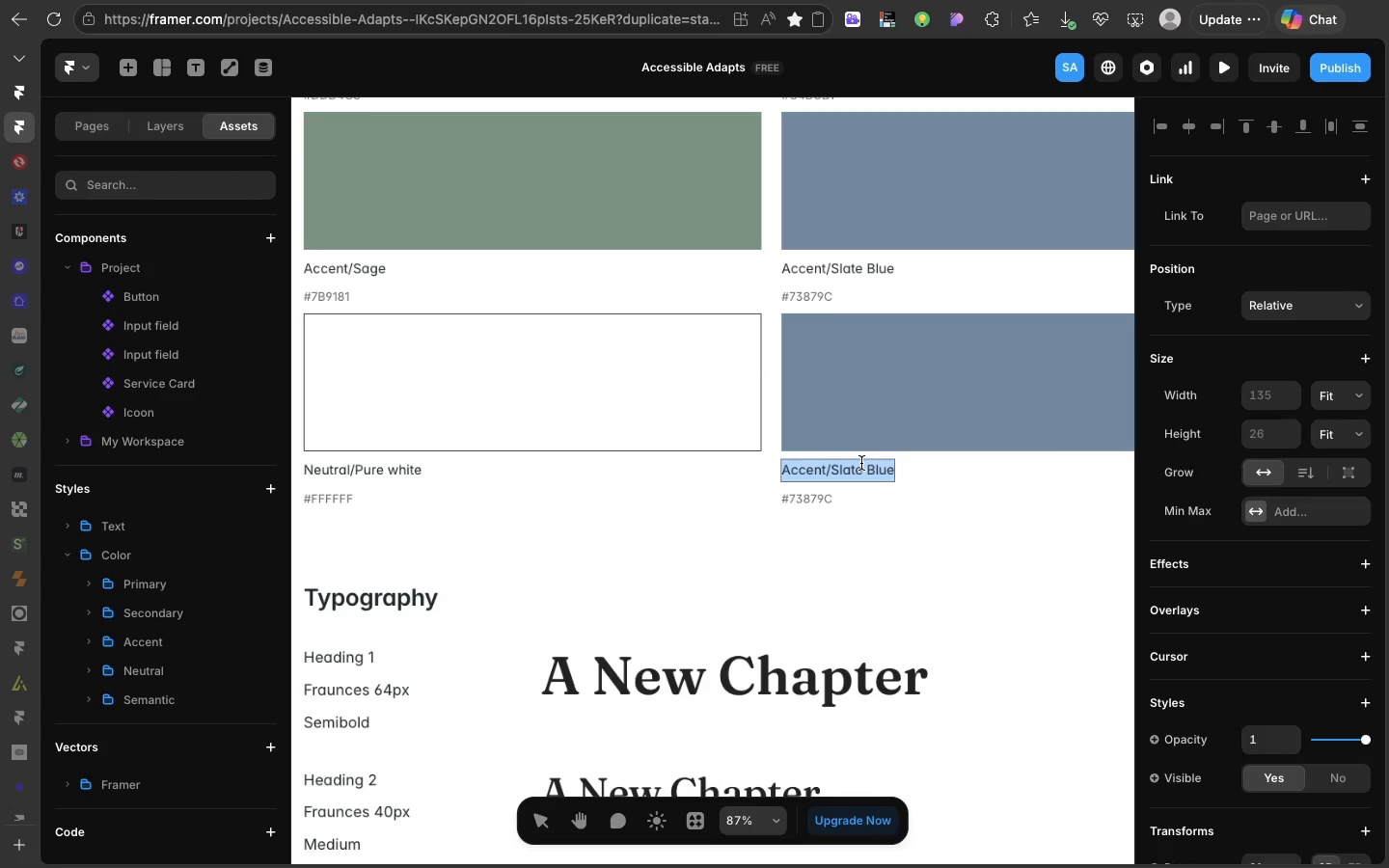 
triple_click([861, 463])
 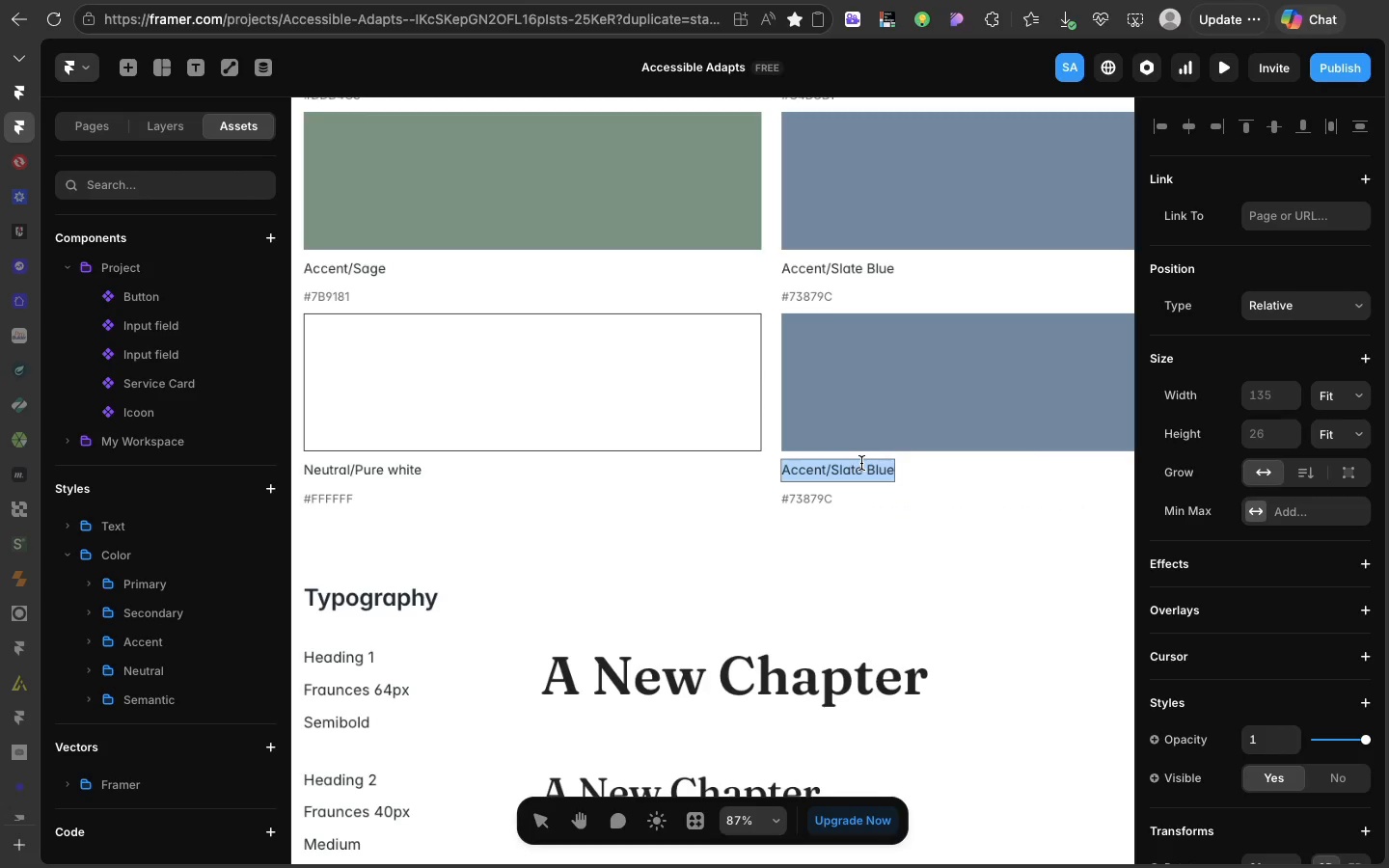 
type(Neutral/Soft Whire)
key(Backspace)
key(Backspace)
type(te)
 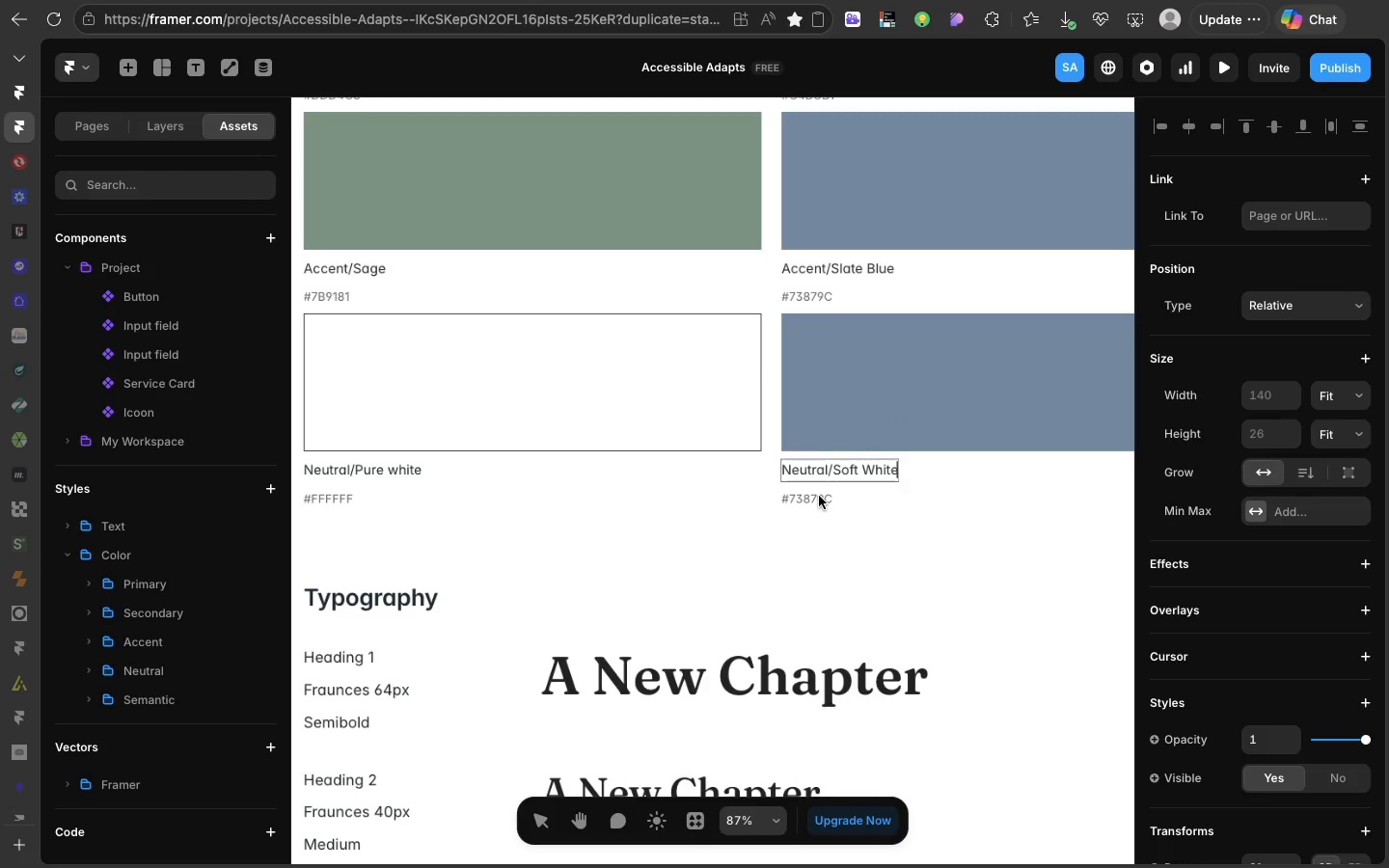 
wait(7.36)
 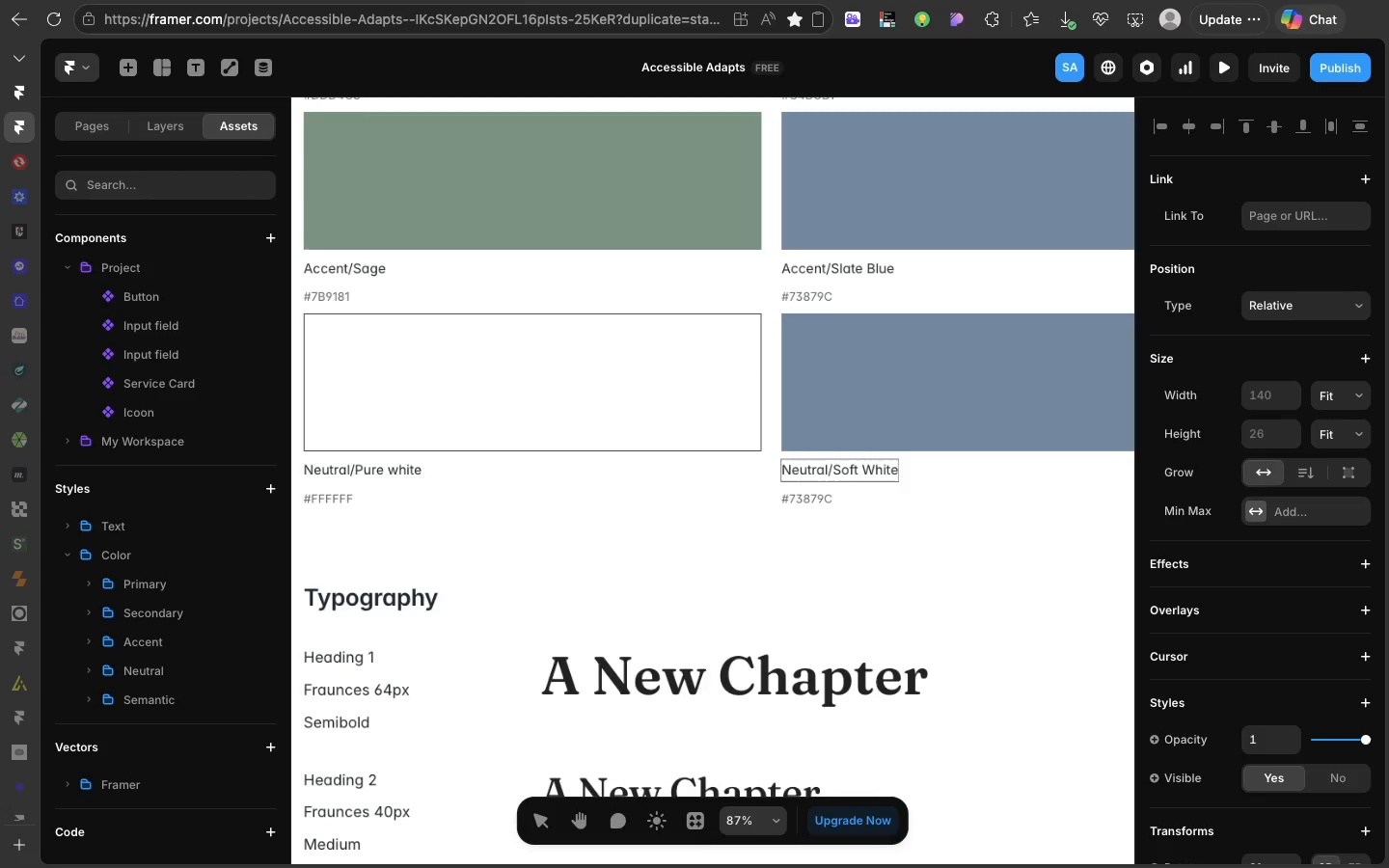 
double_click([819, 496])
 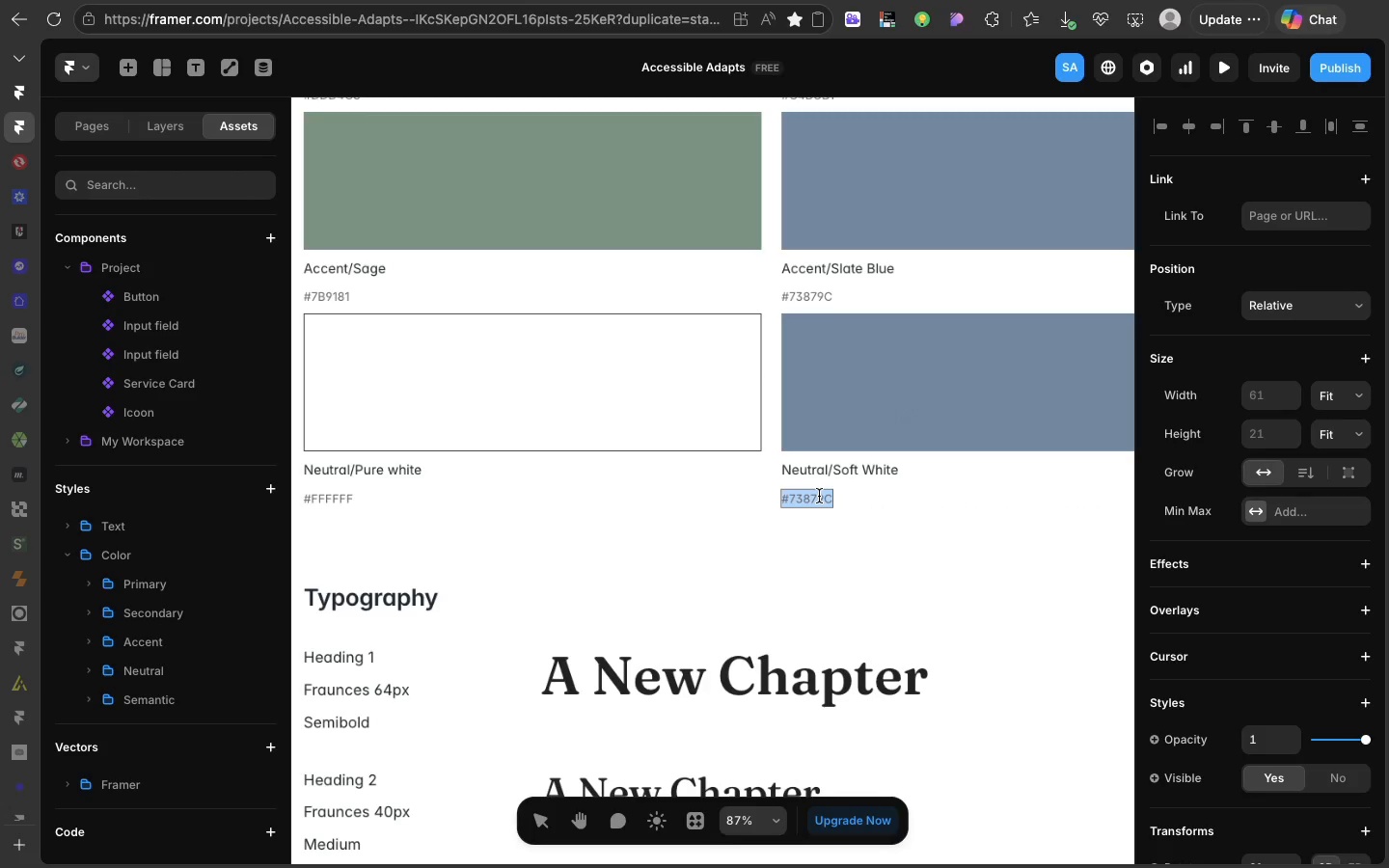 
triple_click([819, 496])
 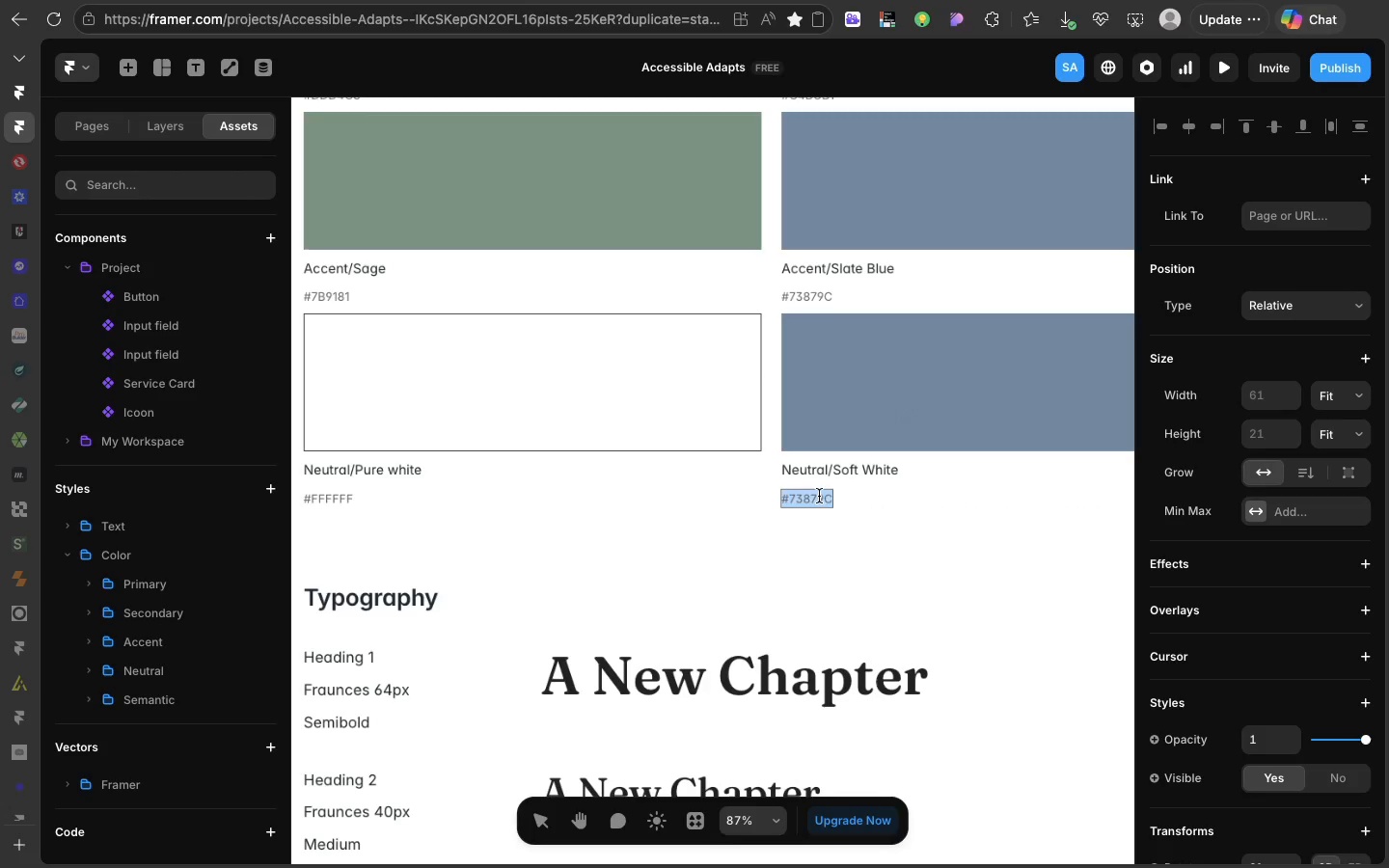 
key(Meta+V)
 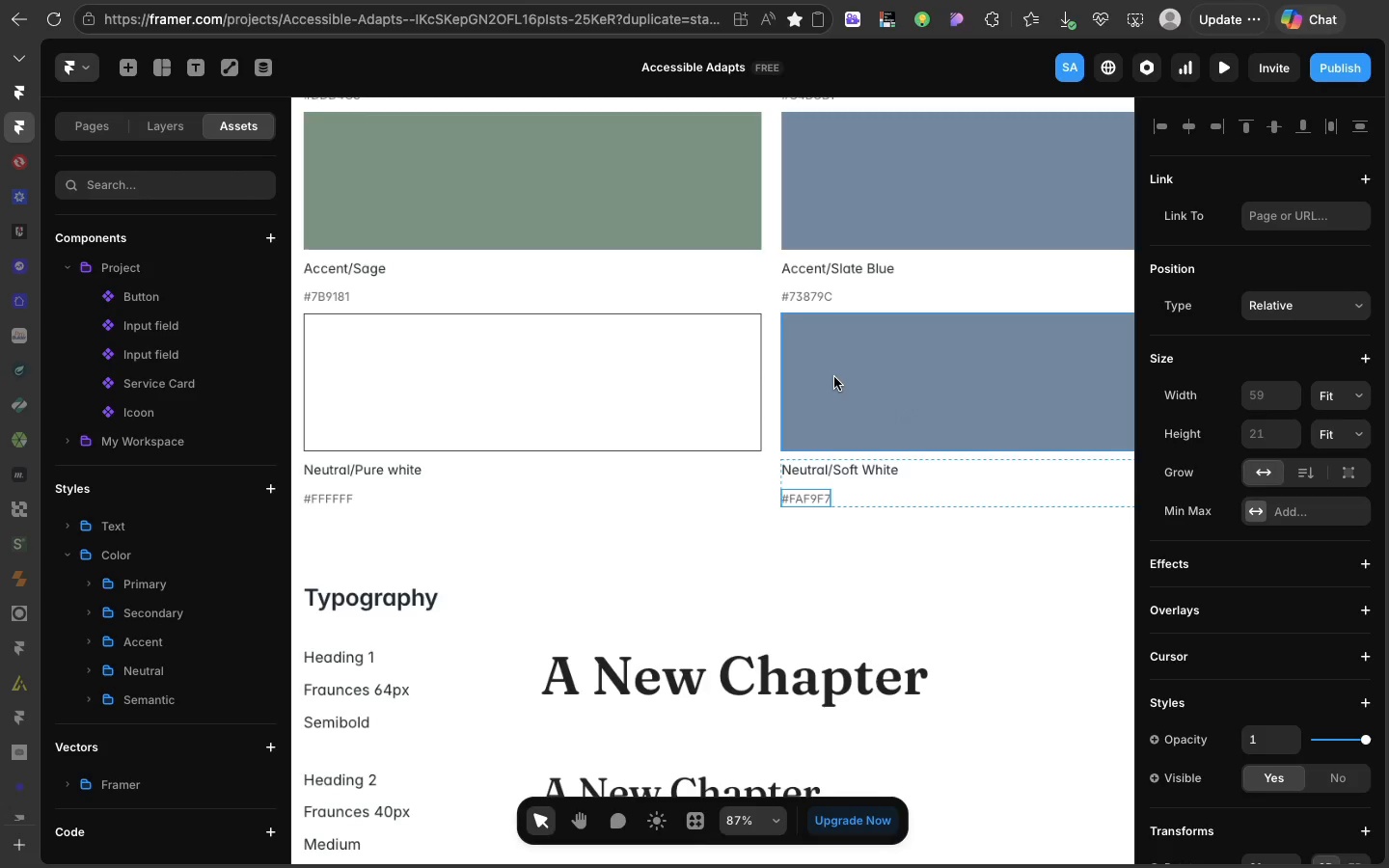 
left_click([834, 377])
 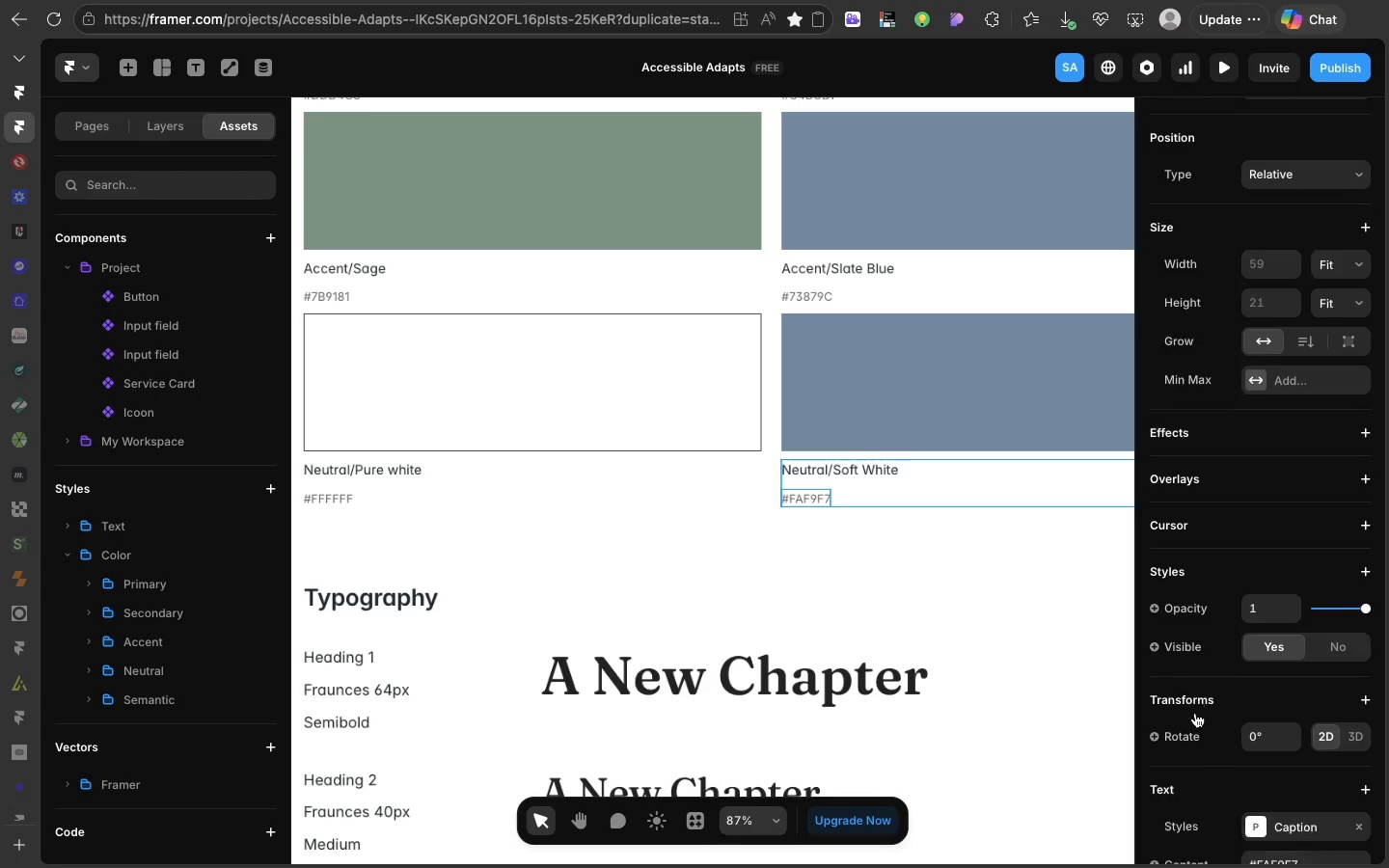 
scroll: coordinate [1195, 713], scroll_direction: down, amount: 20.0
 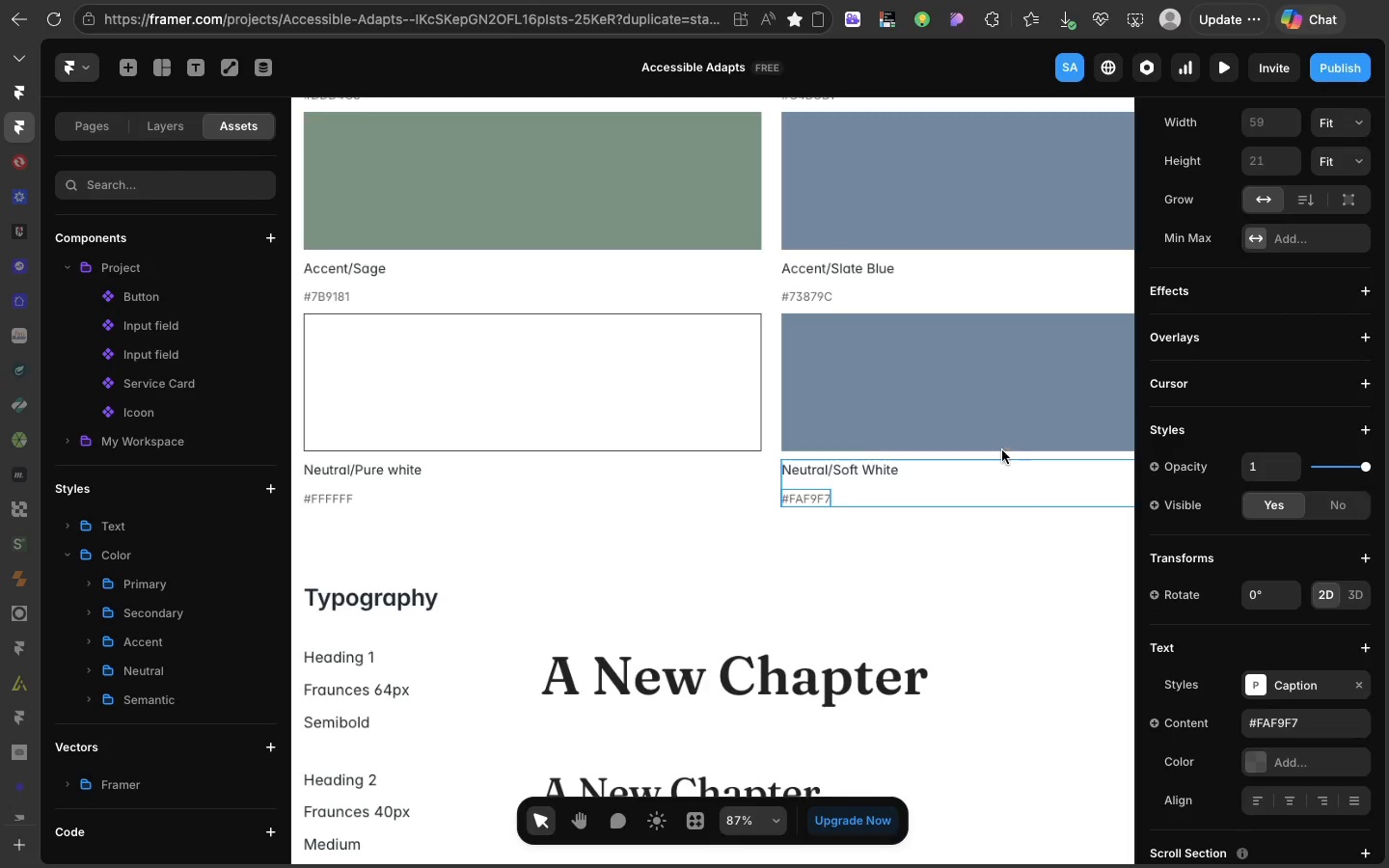 
left_click([992, 418])
 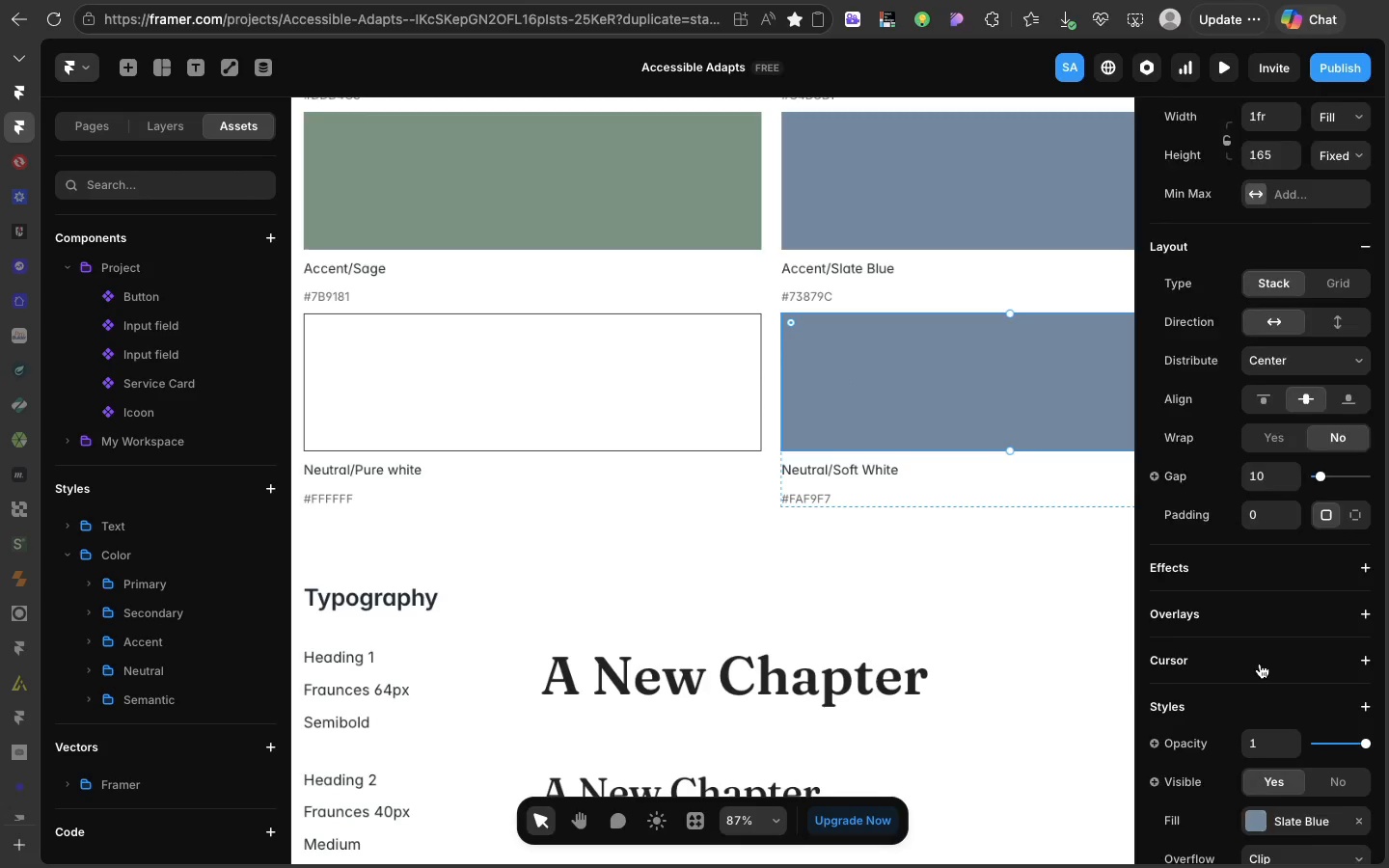 
left_click([1250, 679])
 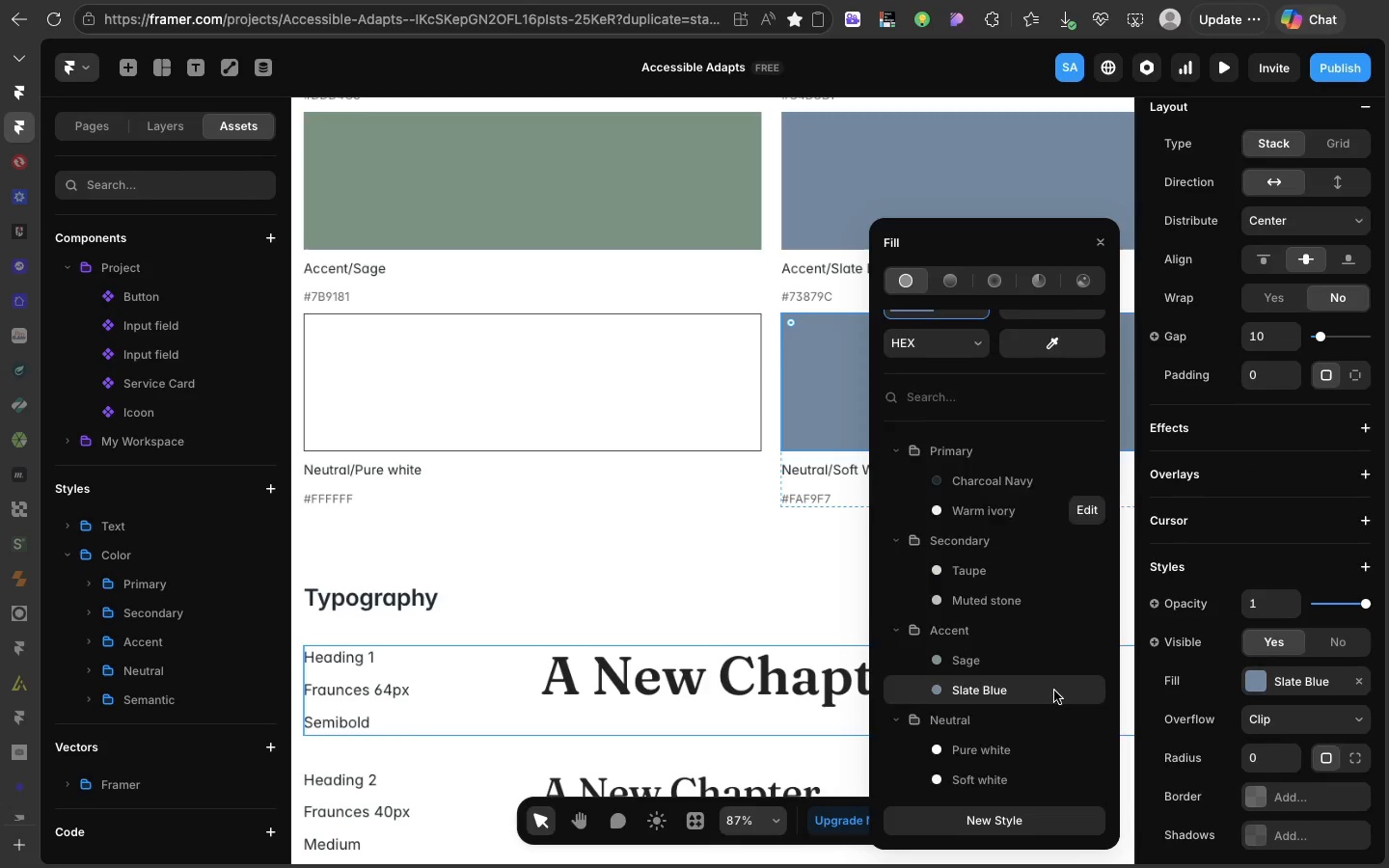 
scroll: coordinate [1260, 664], scroll_direction: down, amount: 35.0
 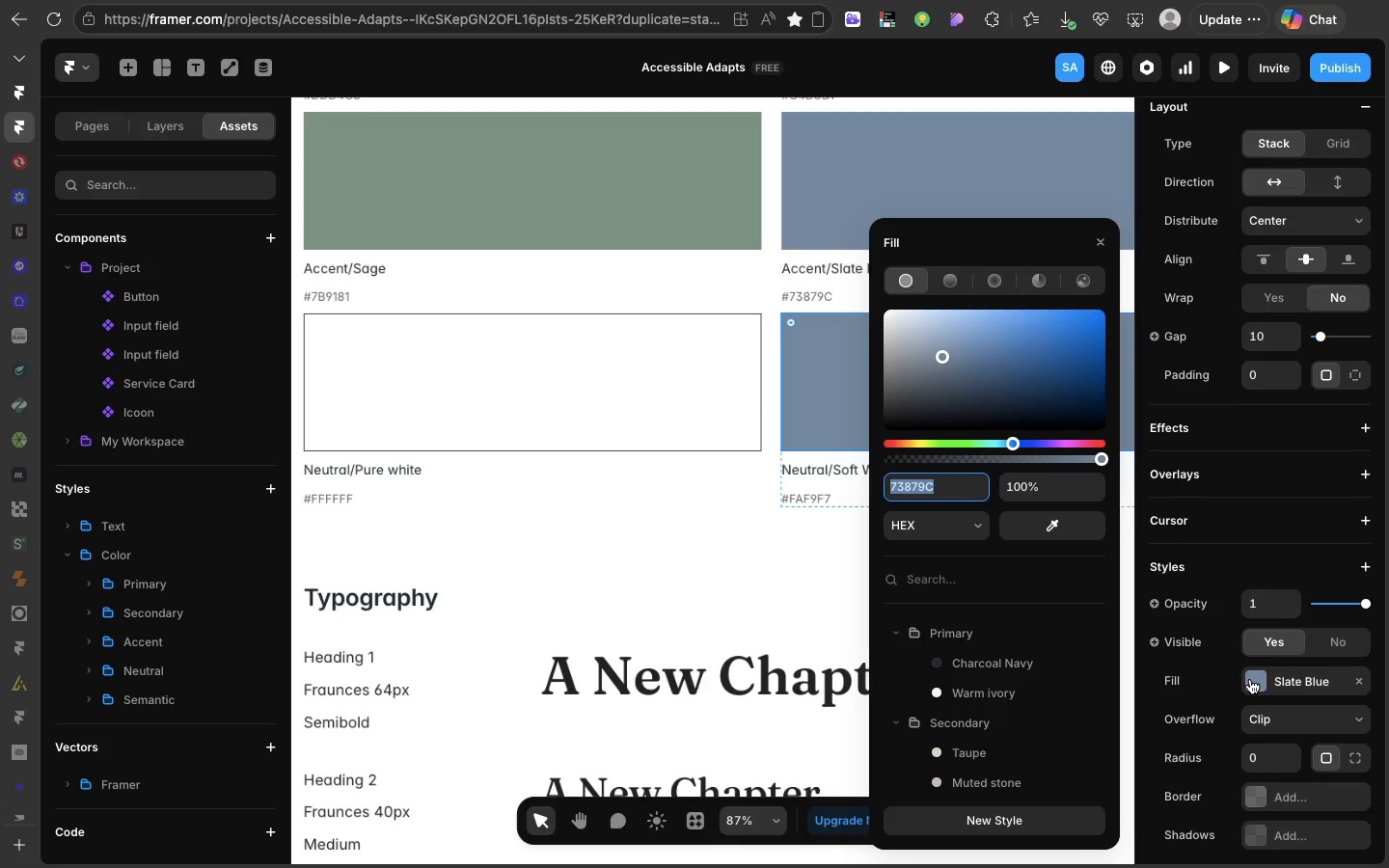 
left_click([969, 590])
 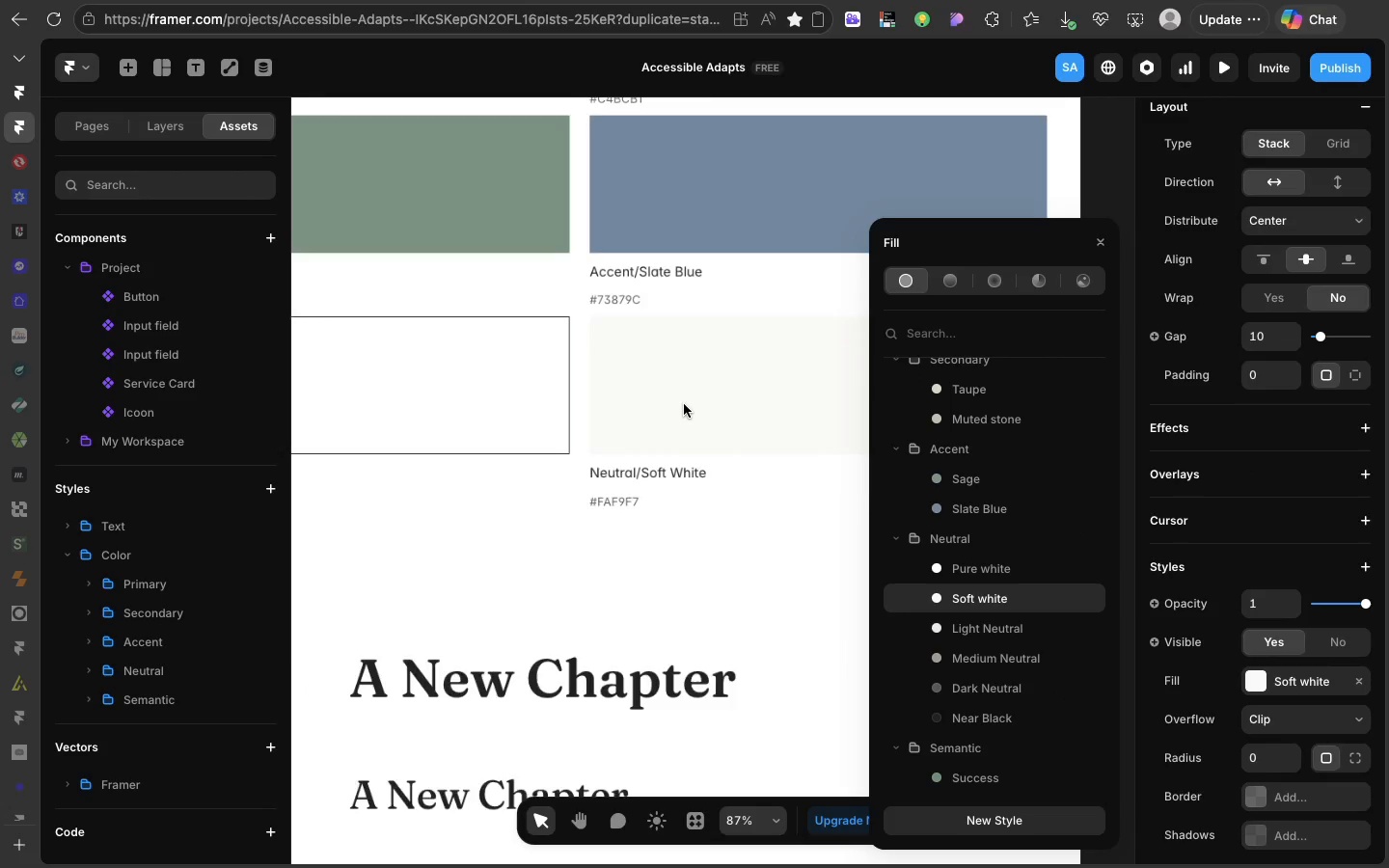 
scroll: coordinate [684, 404], scroll_direction: down, amount: 65.0
 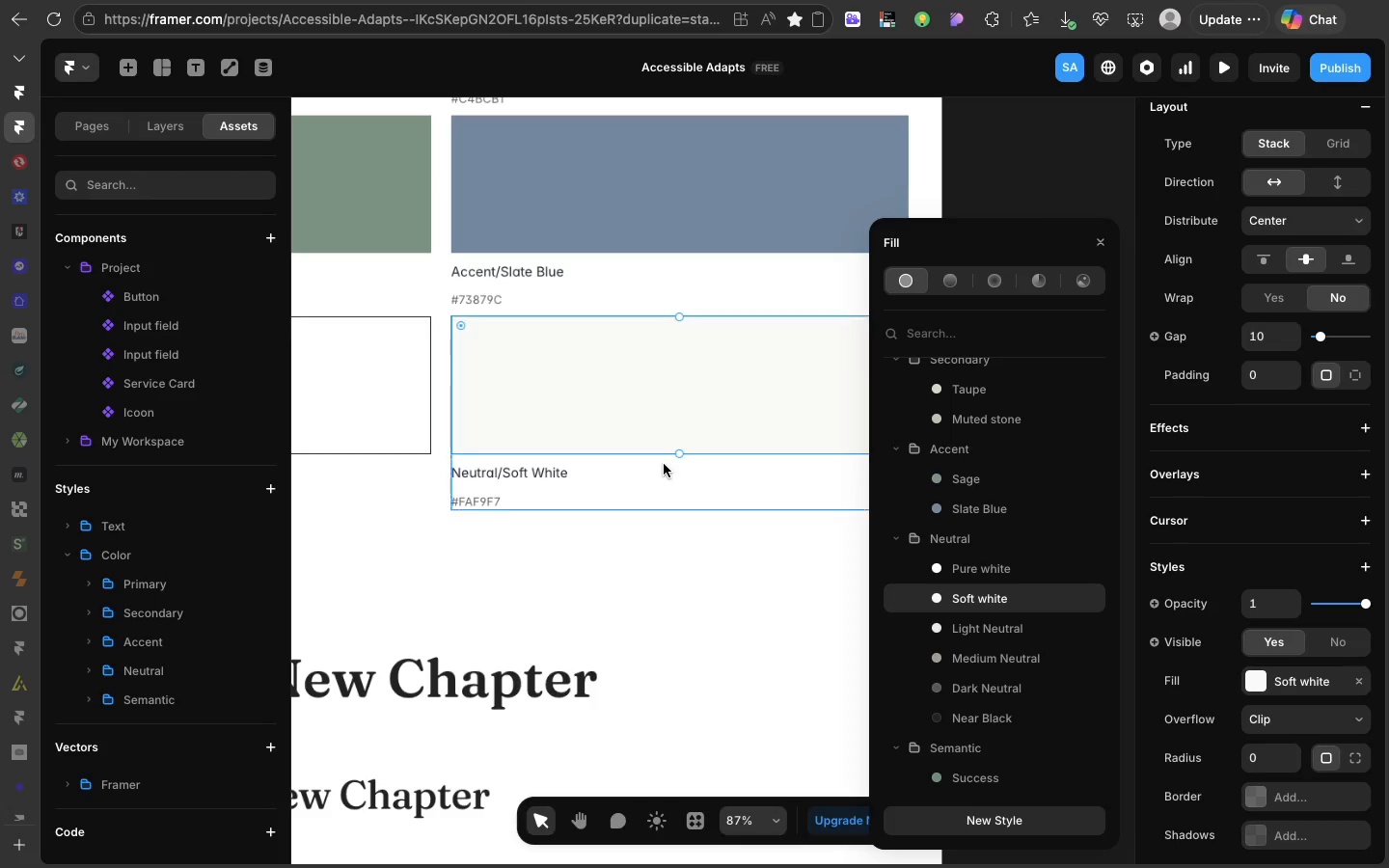 
left_click([664, 464])
 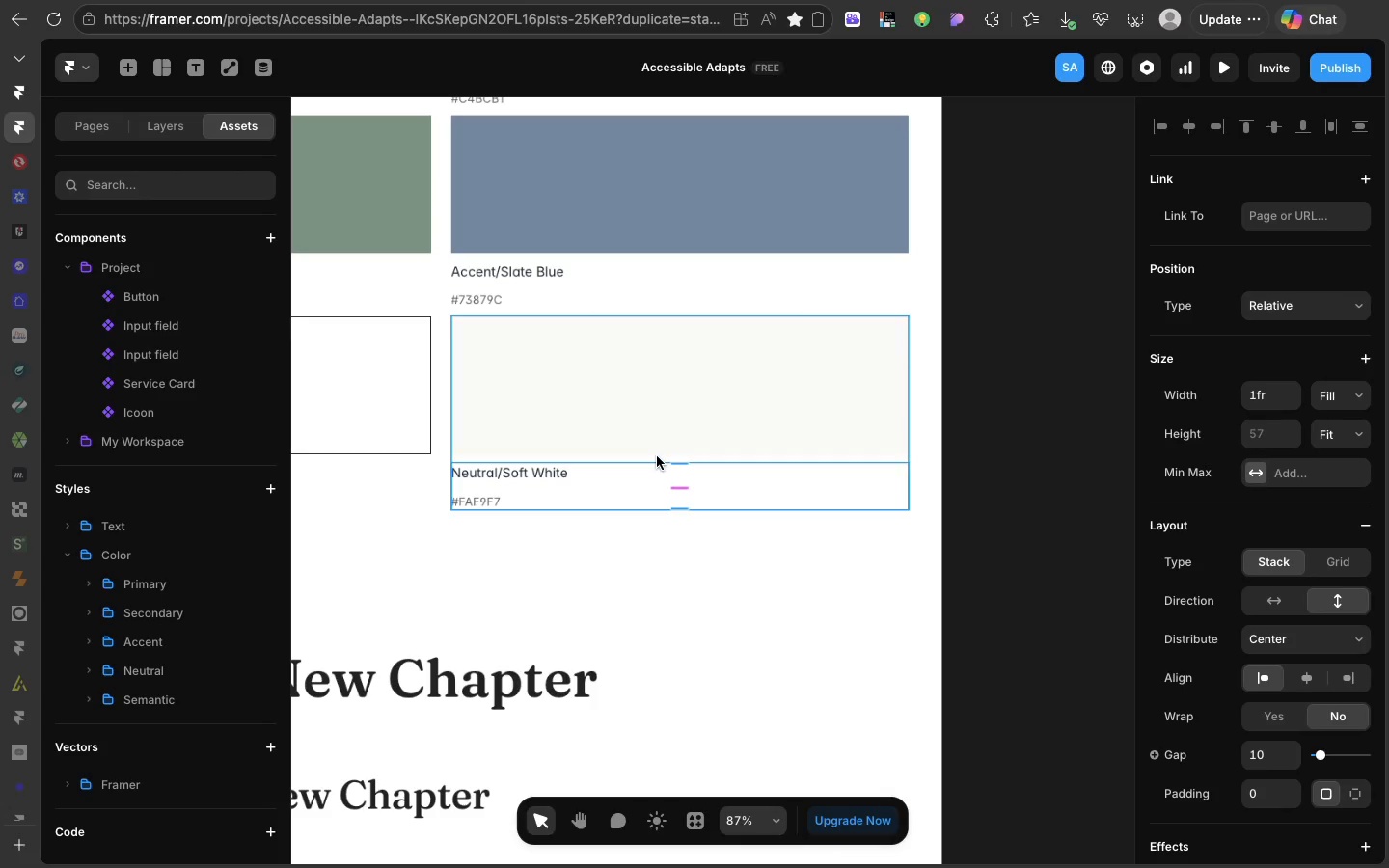 
left_click([657, 456])
 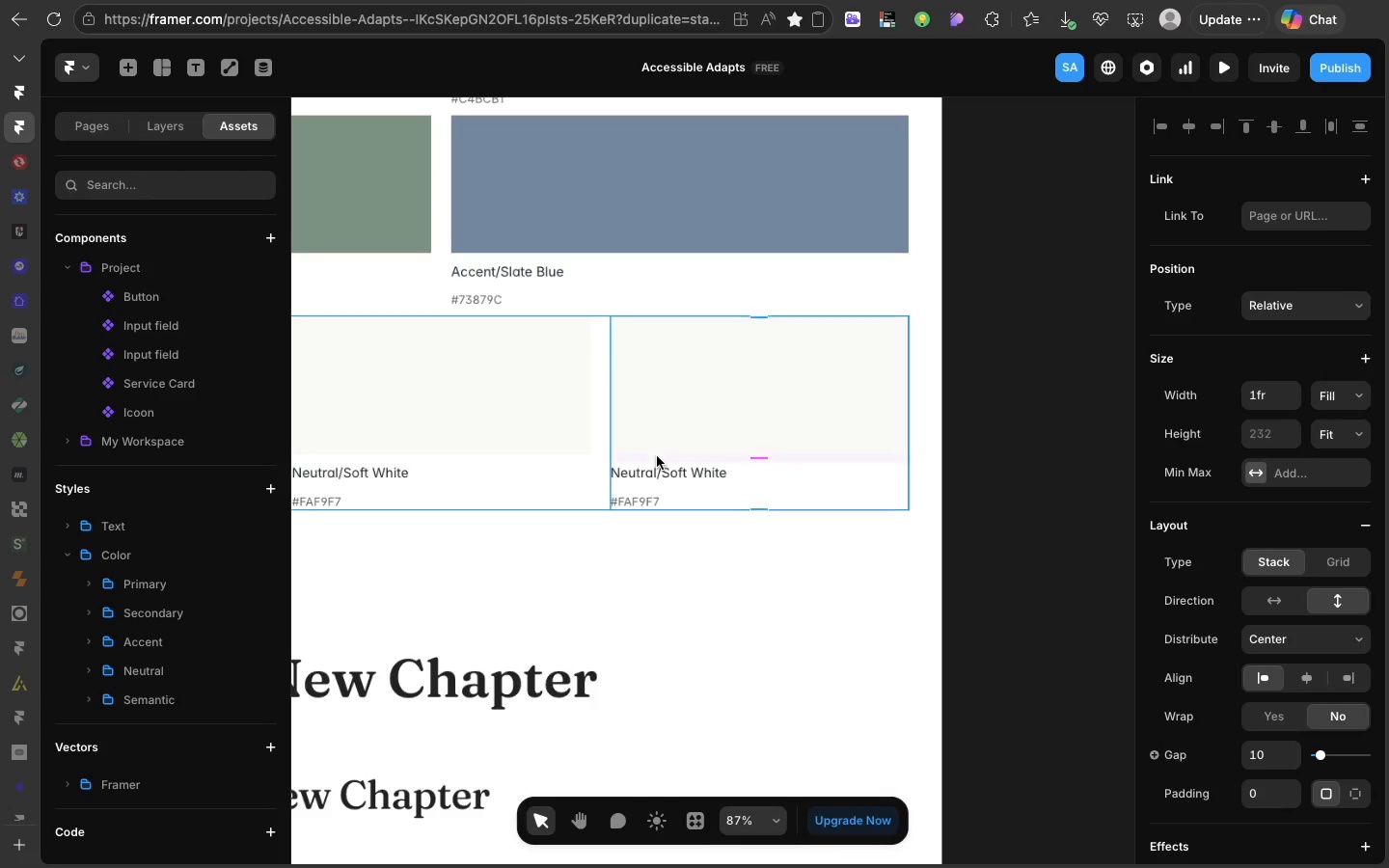 
key(Meta+D)
 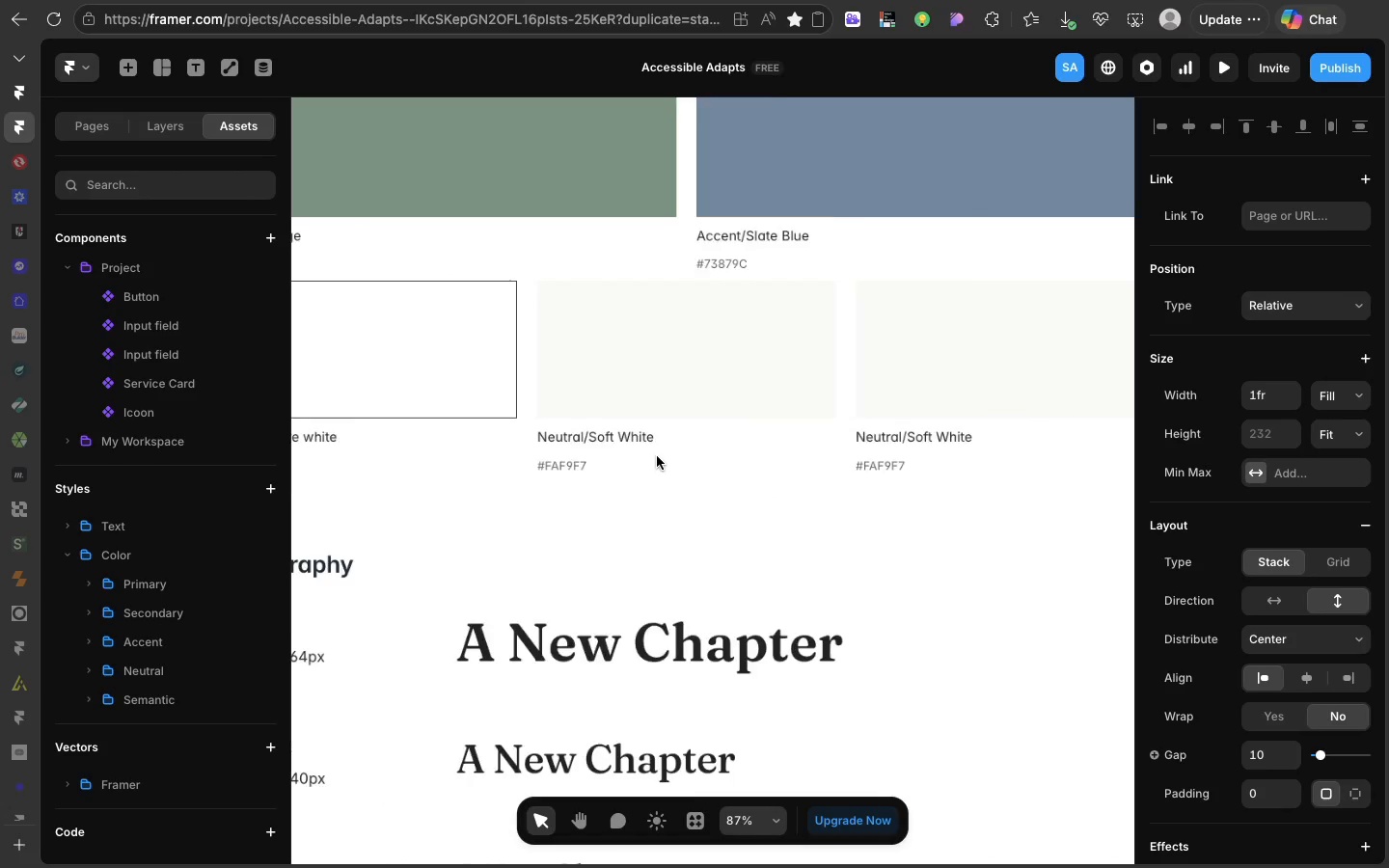 
scroll: coordinate [657, 456], scroll_direction: up, amount: 17.0
 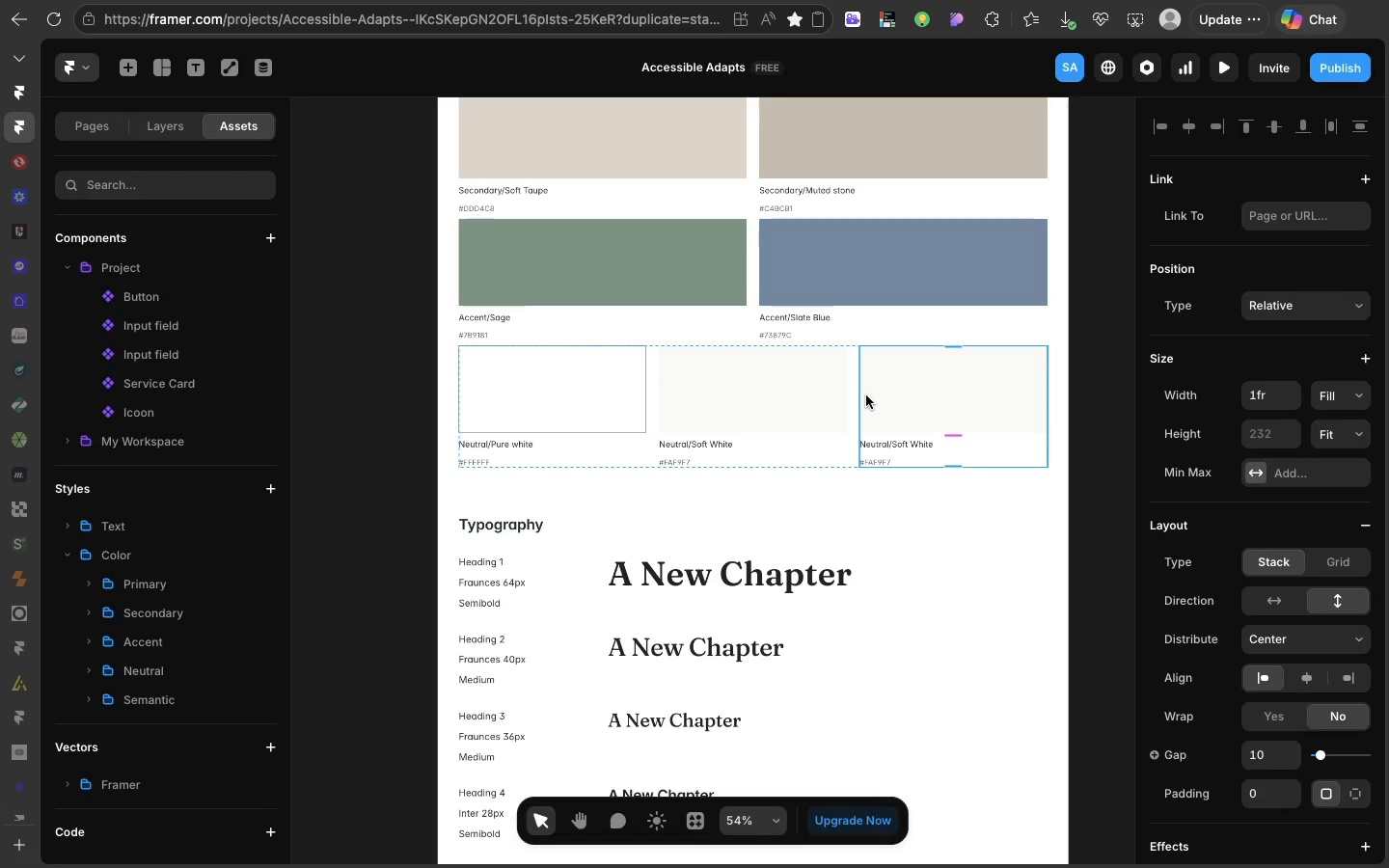 
left_click([866, 395])
 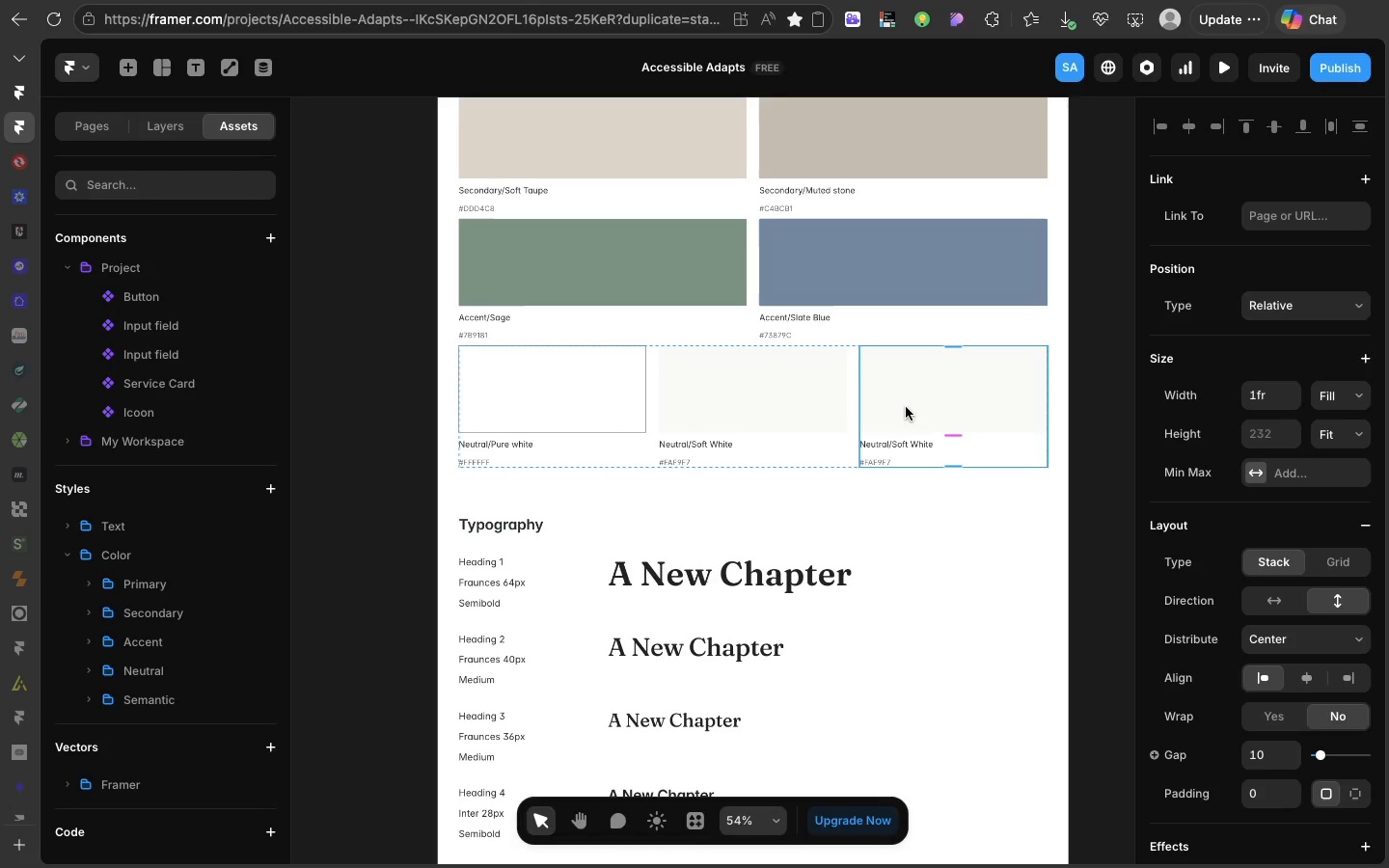 
left_click([906, 407])
 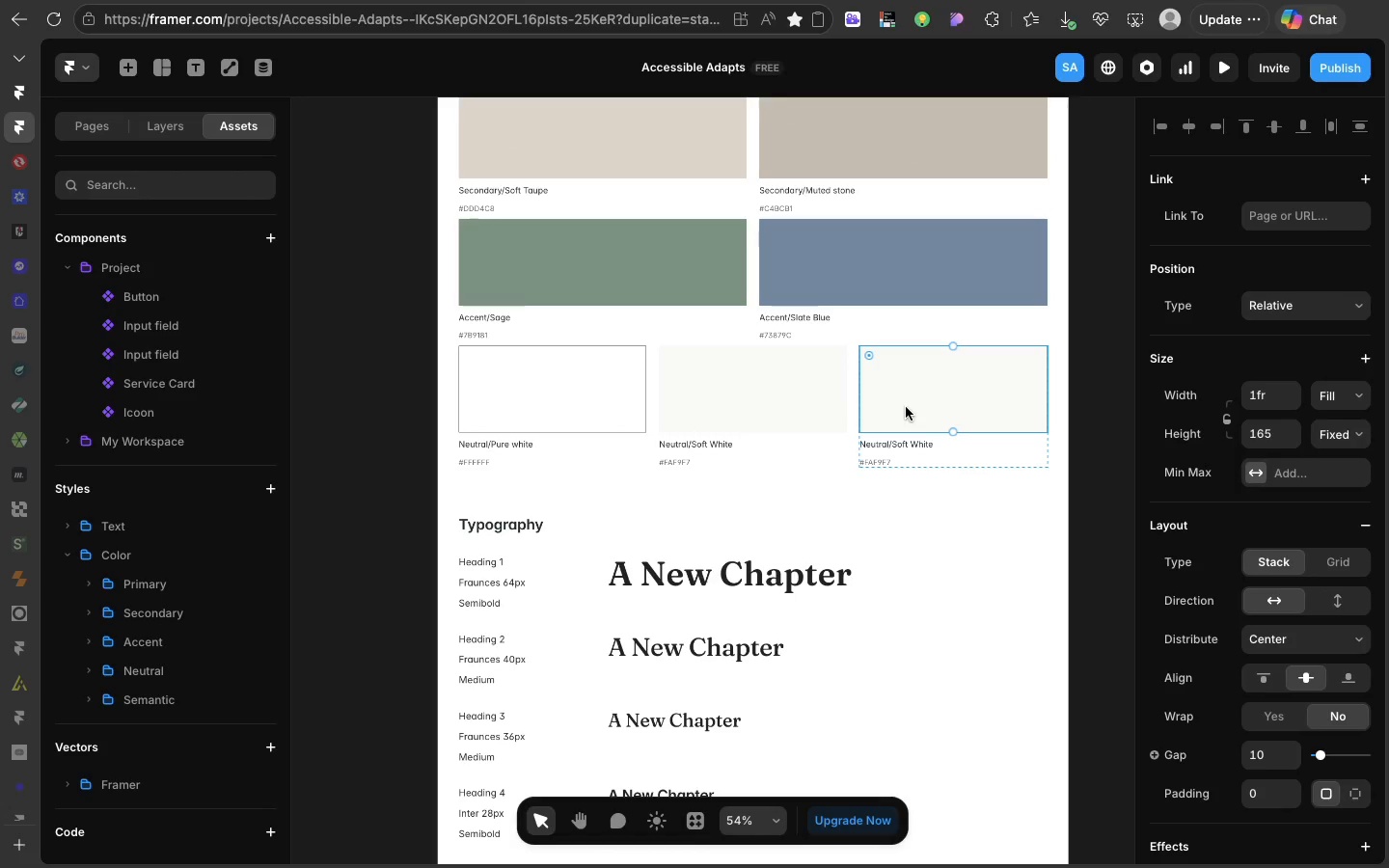 
double_click([906, 407])
 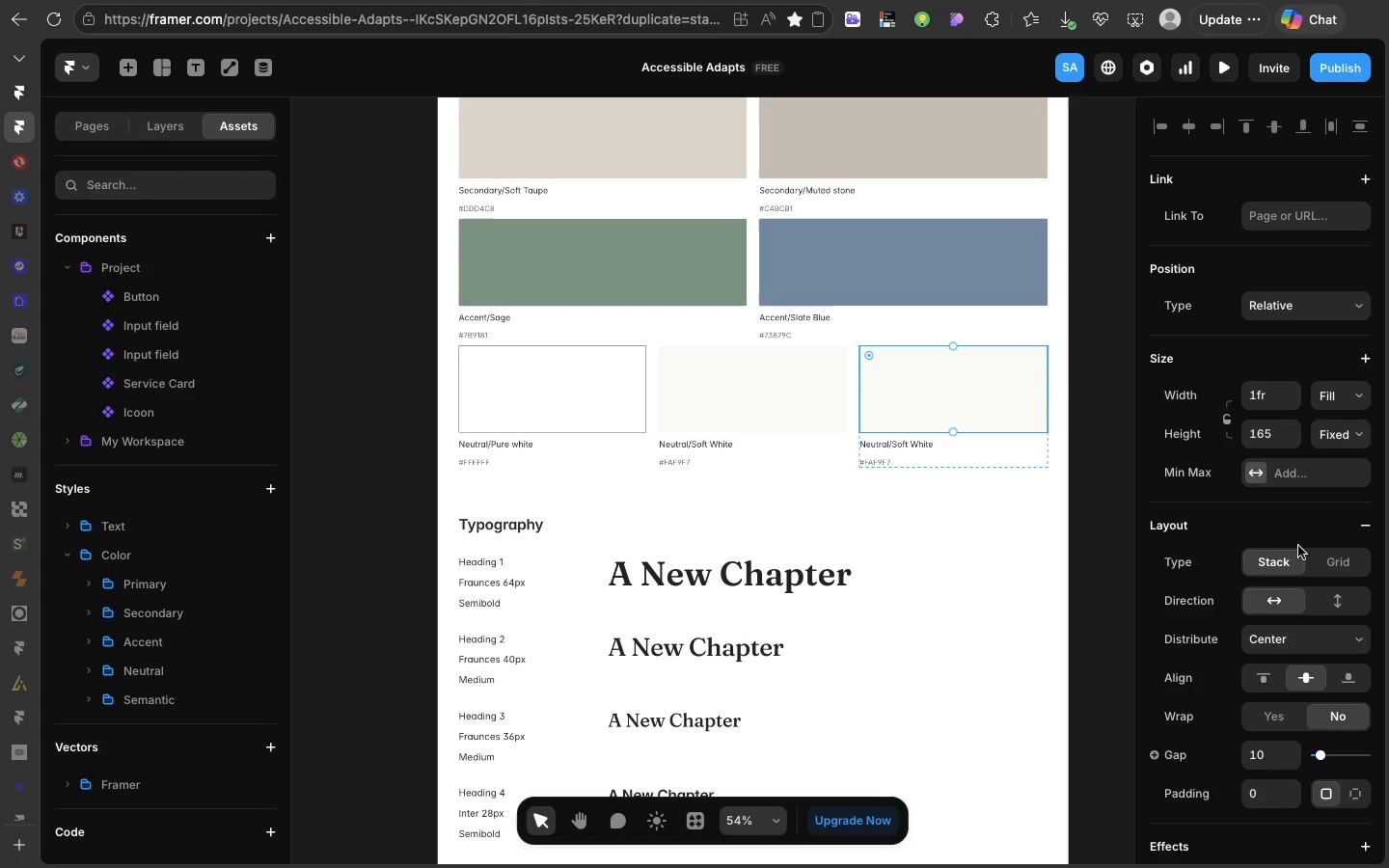 
scroll: coordinate [1285, 556], scroll_direction: down, amount: 19.0
 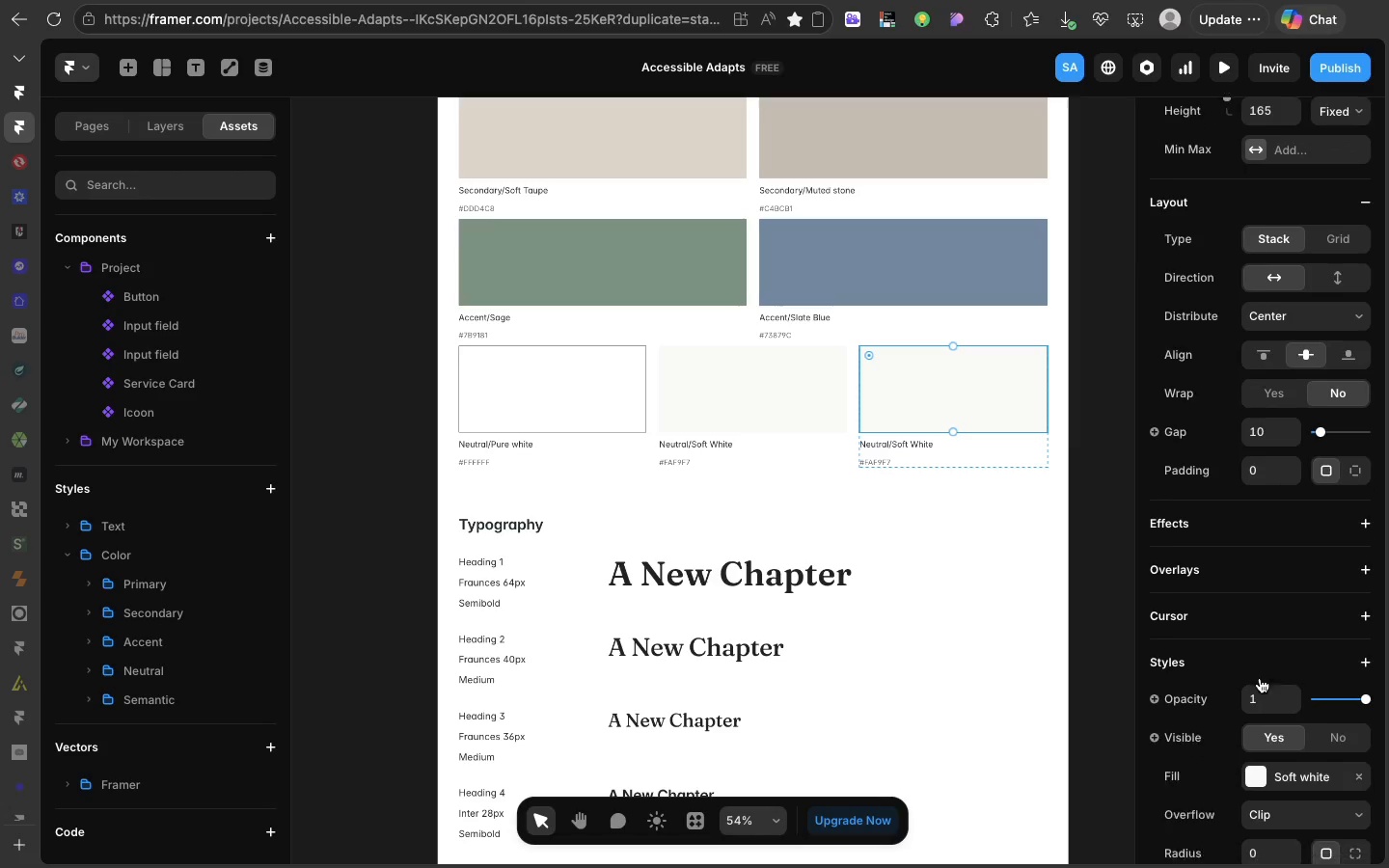 
left_click([1249, 747])
 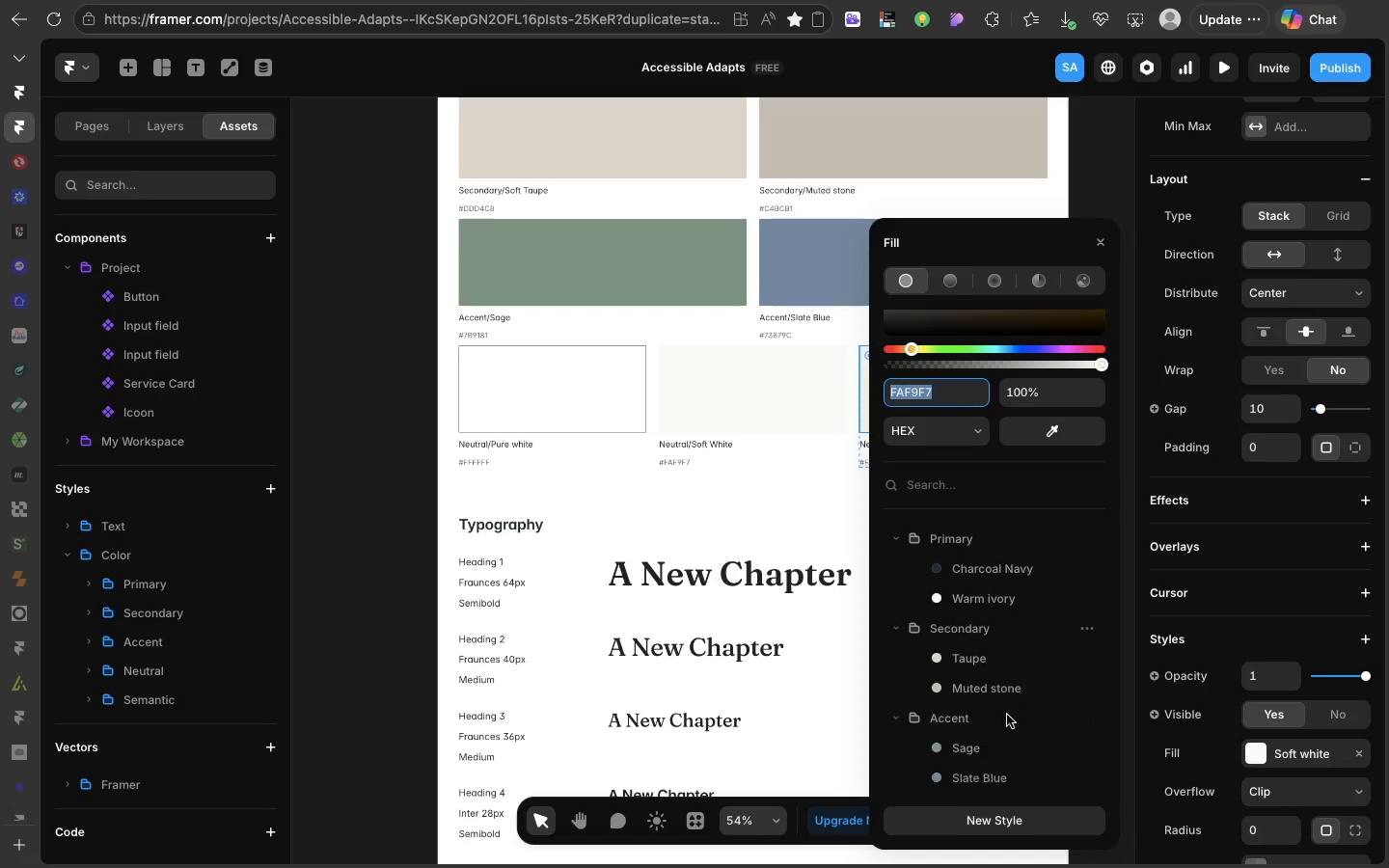 
scroll: coordinate [1007, 715], scroll_direction: down, amount: 45.0
 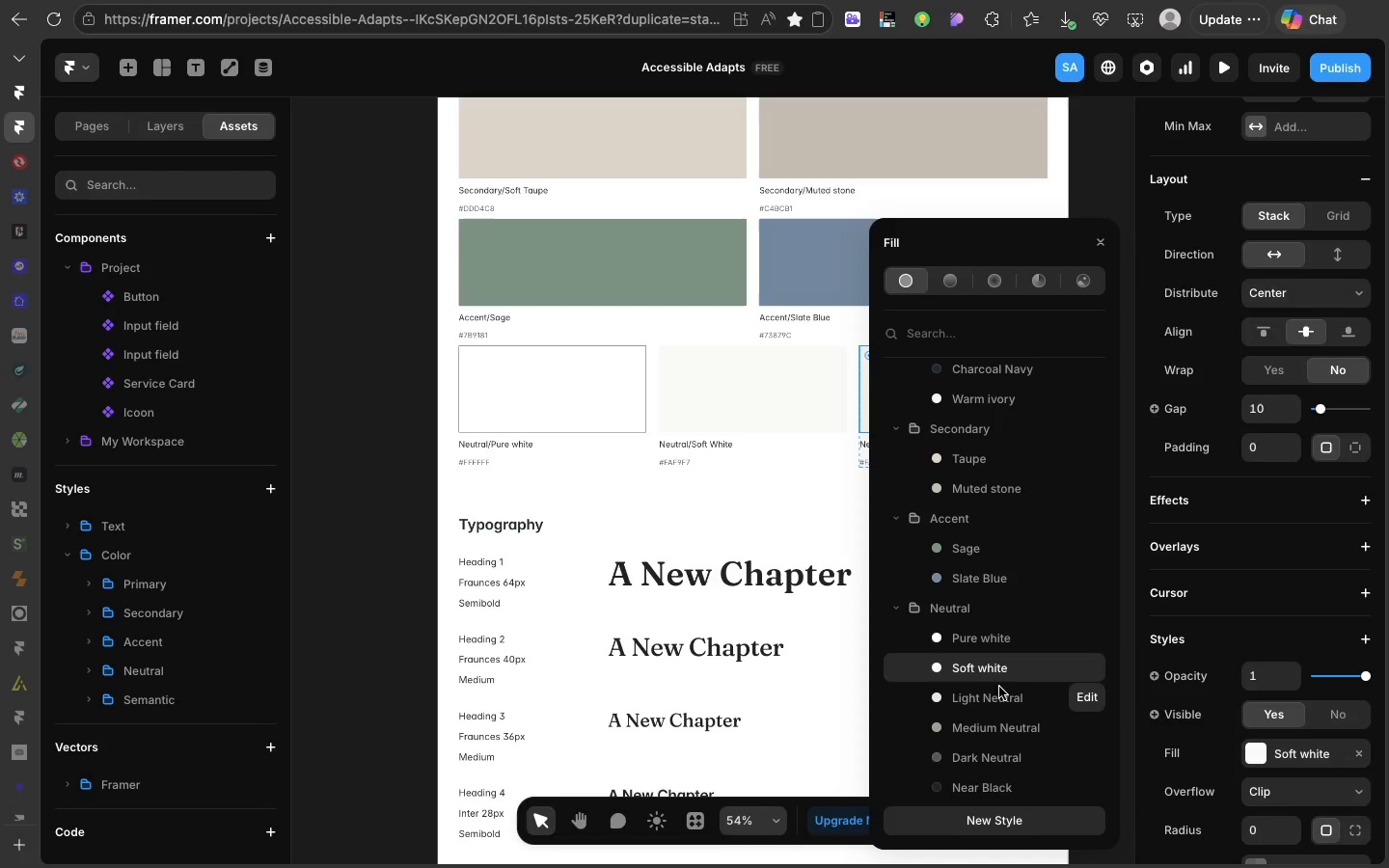 
left_click([999, 693])
 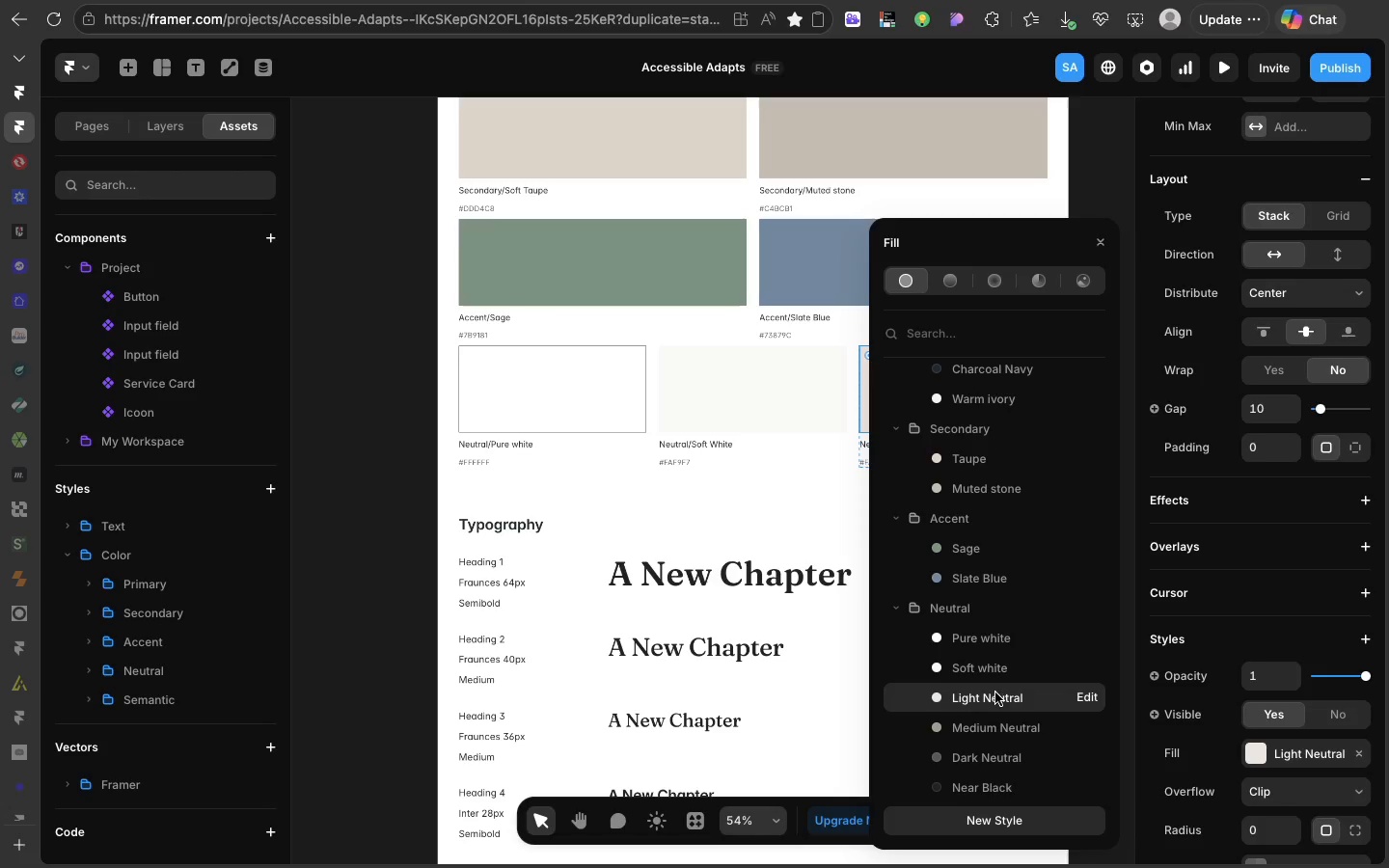 
scroll: coordinate [999, 687], scroll_direction: down, amount: 7.0
 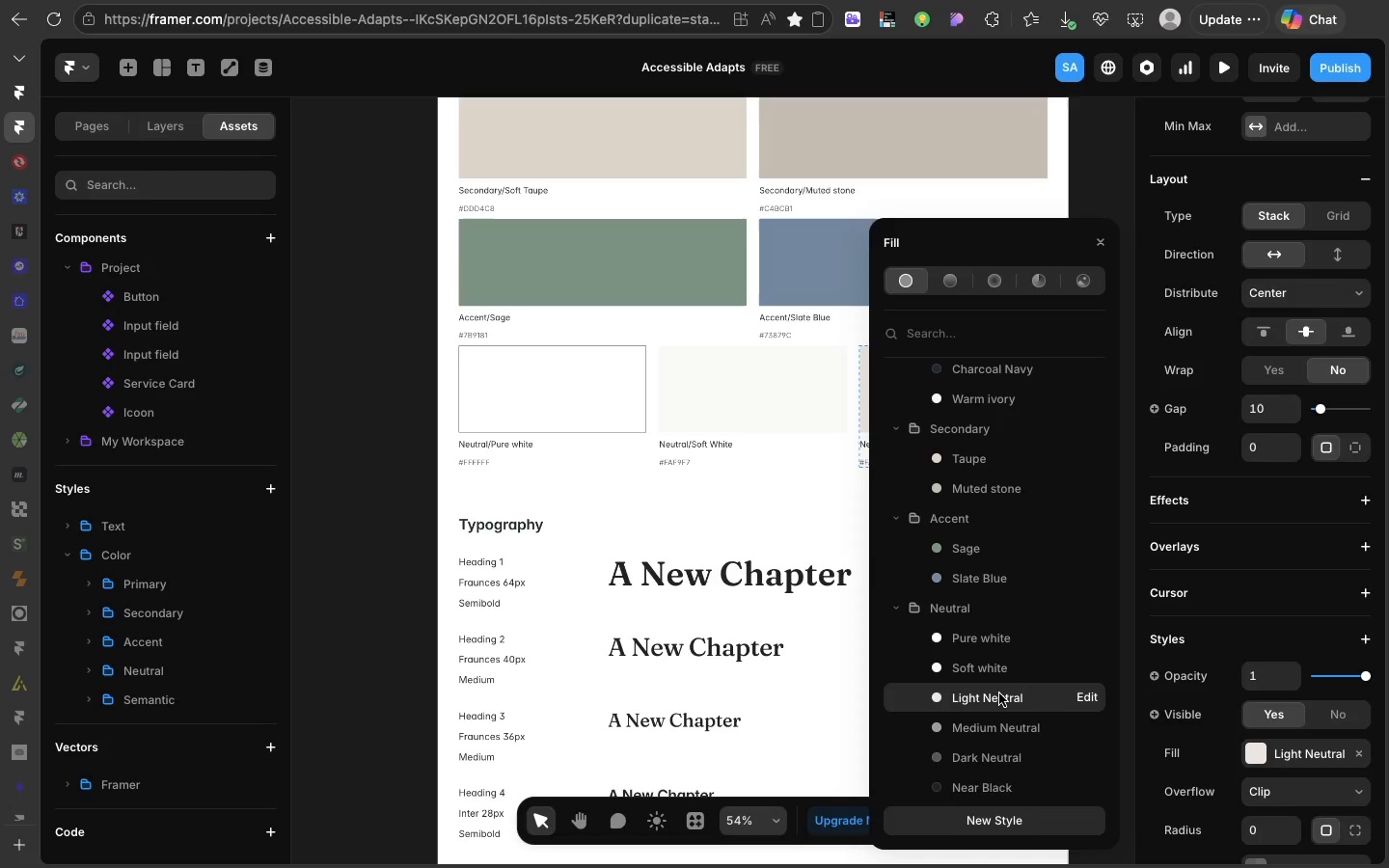 
wait(14.55)
 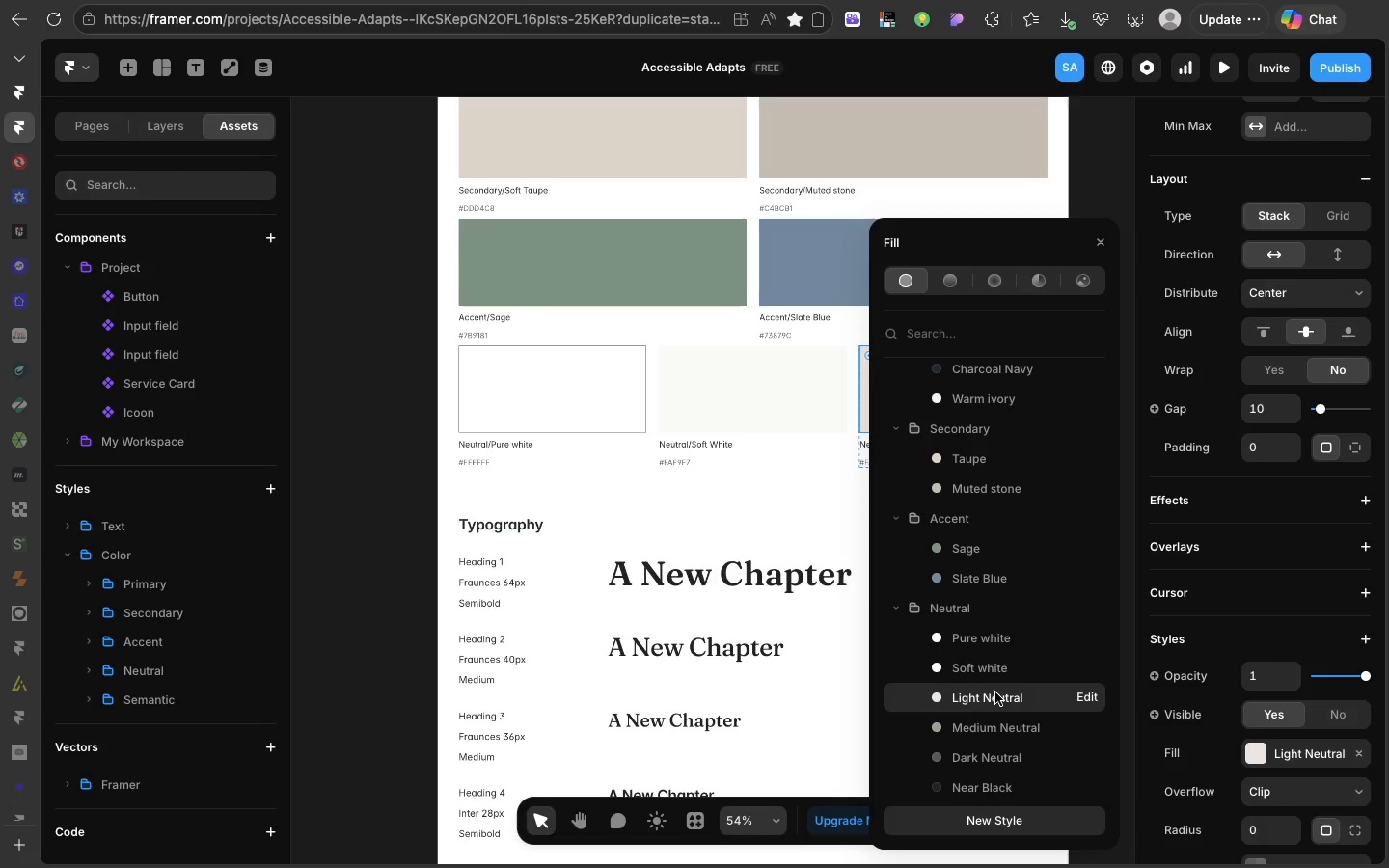 
scroll: coordinate [828, 377], scroll_direction: down, amount: 14.0
 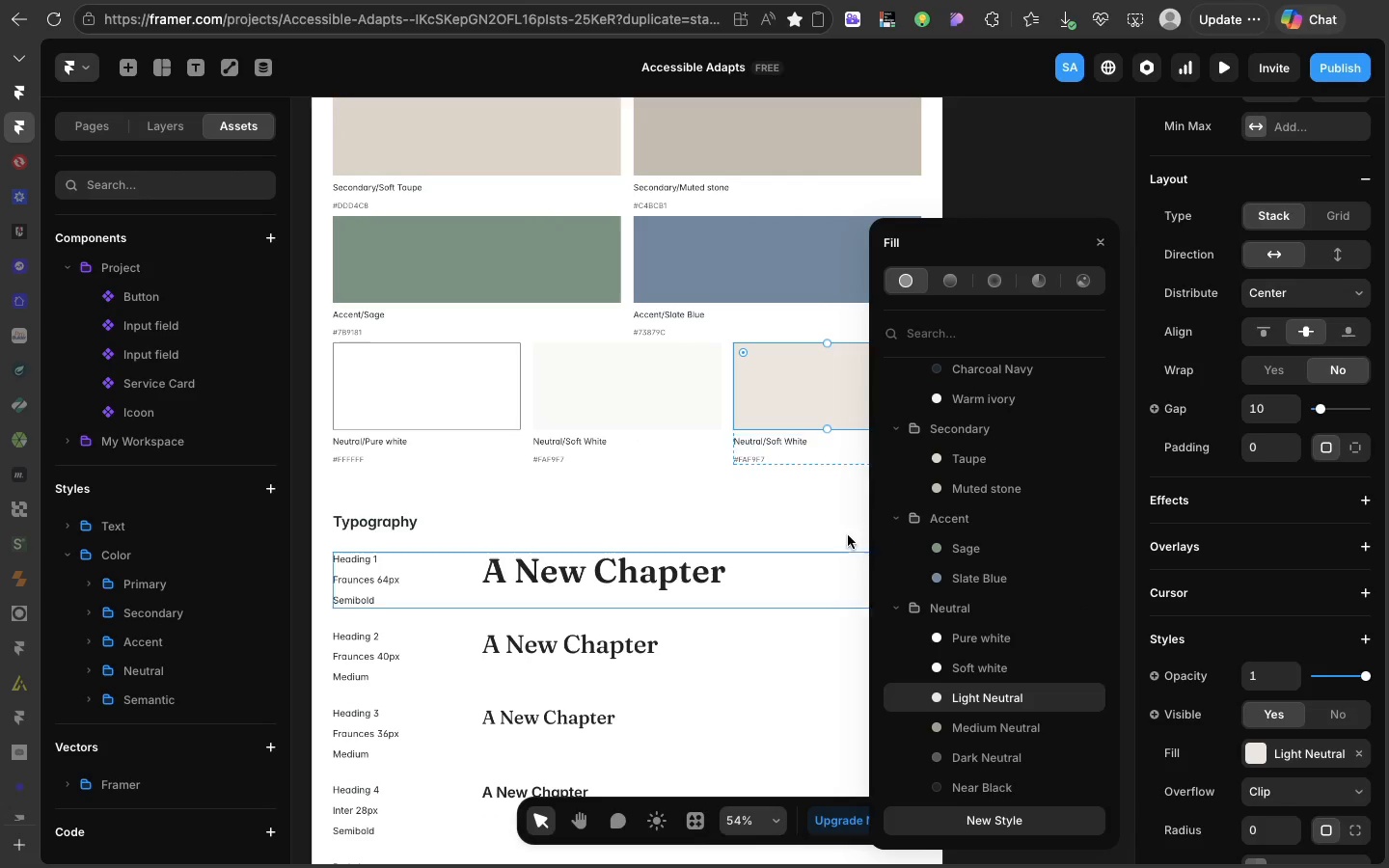 
wait(11.48)
 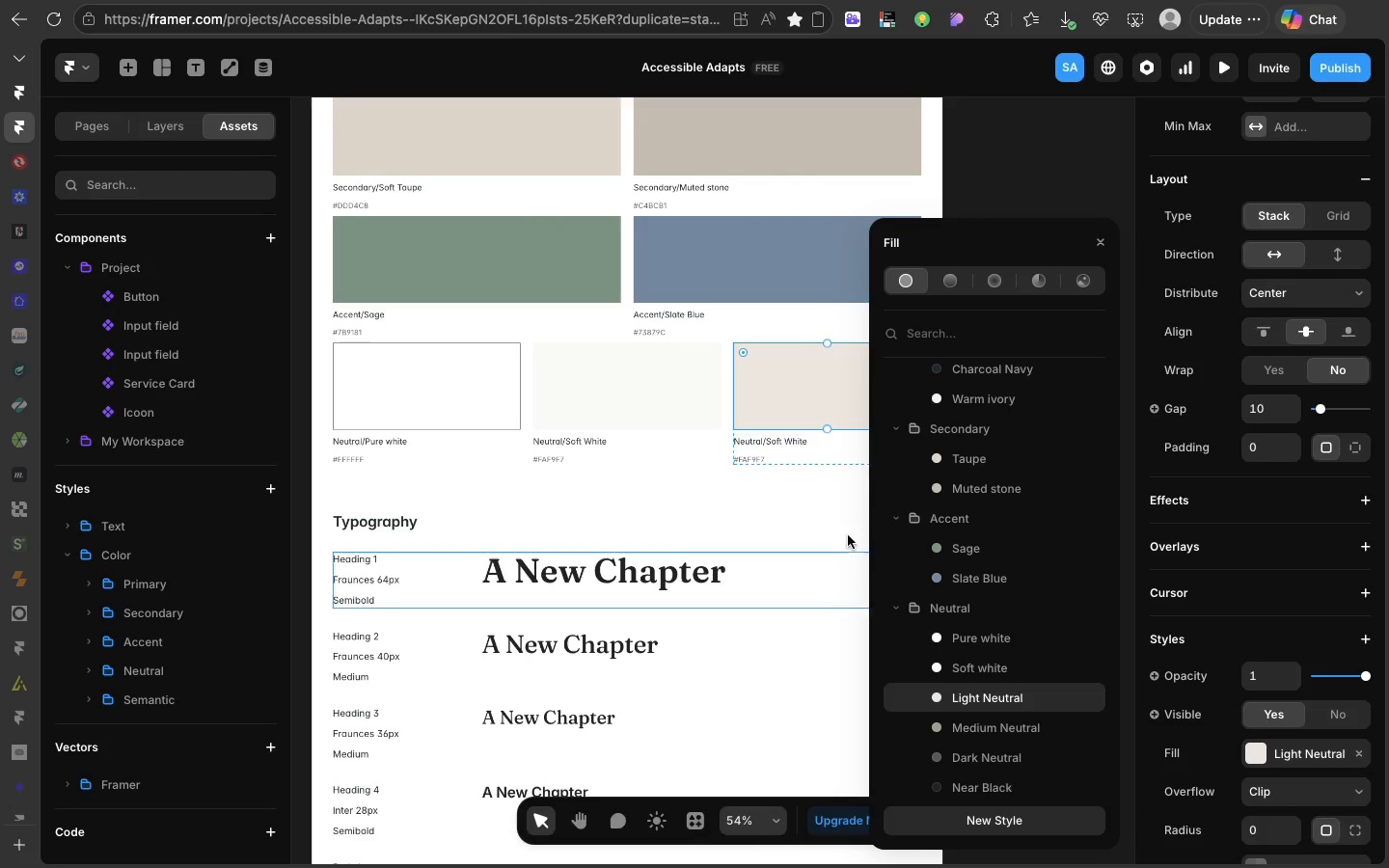 
double_click([799, 446])
 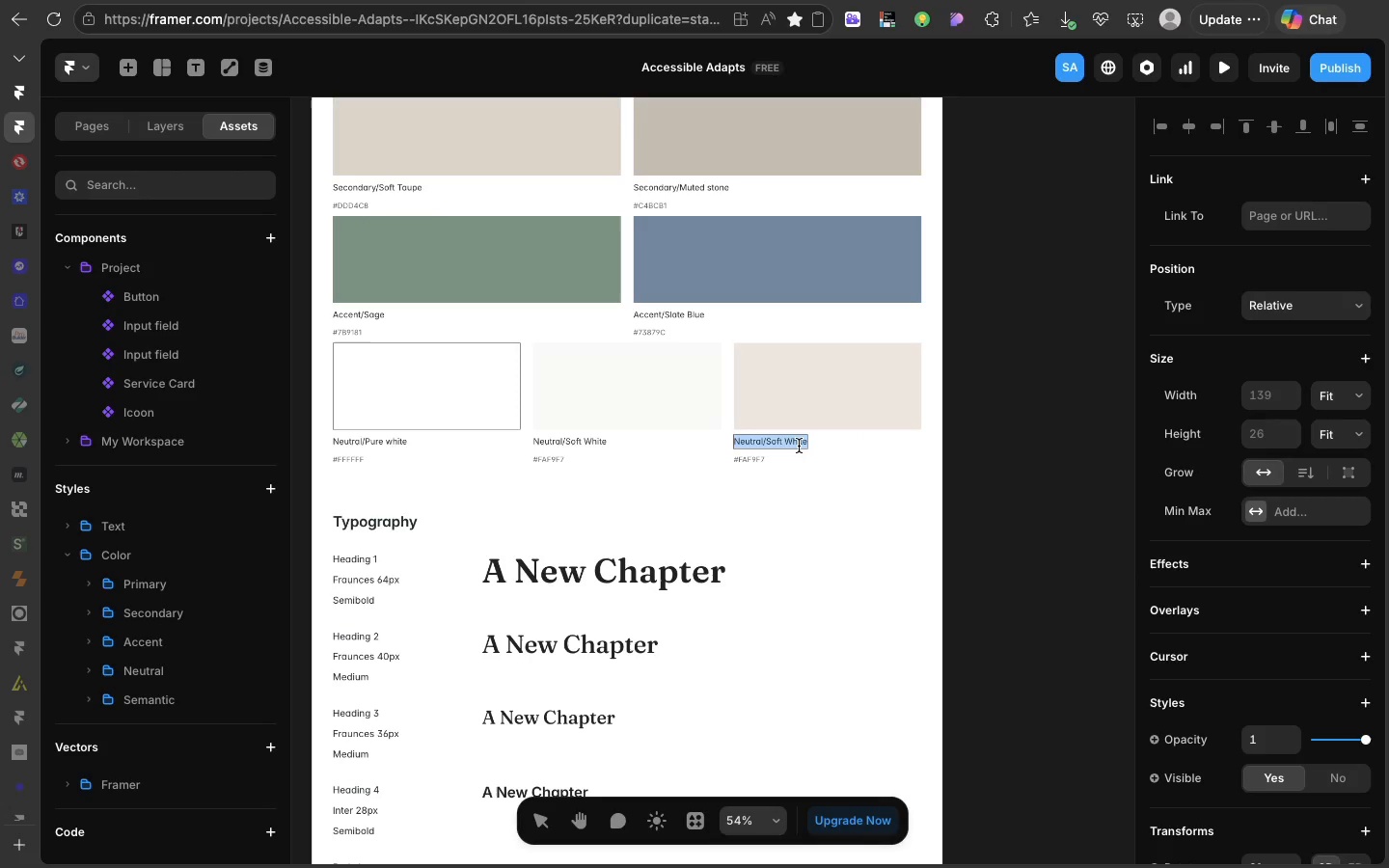 
triple_click([799, 446])
 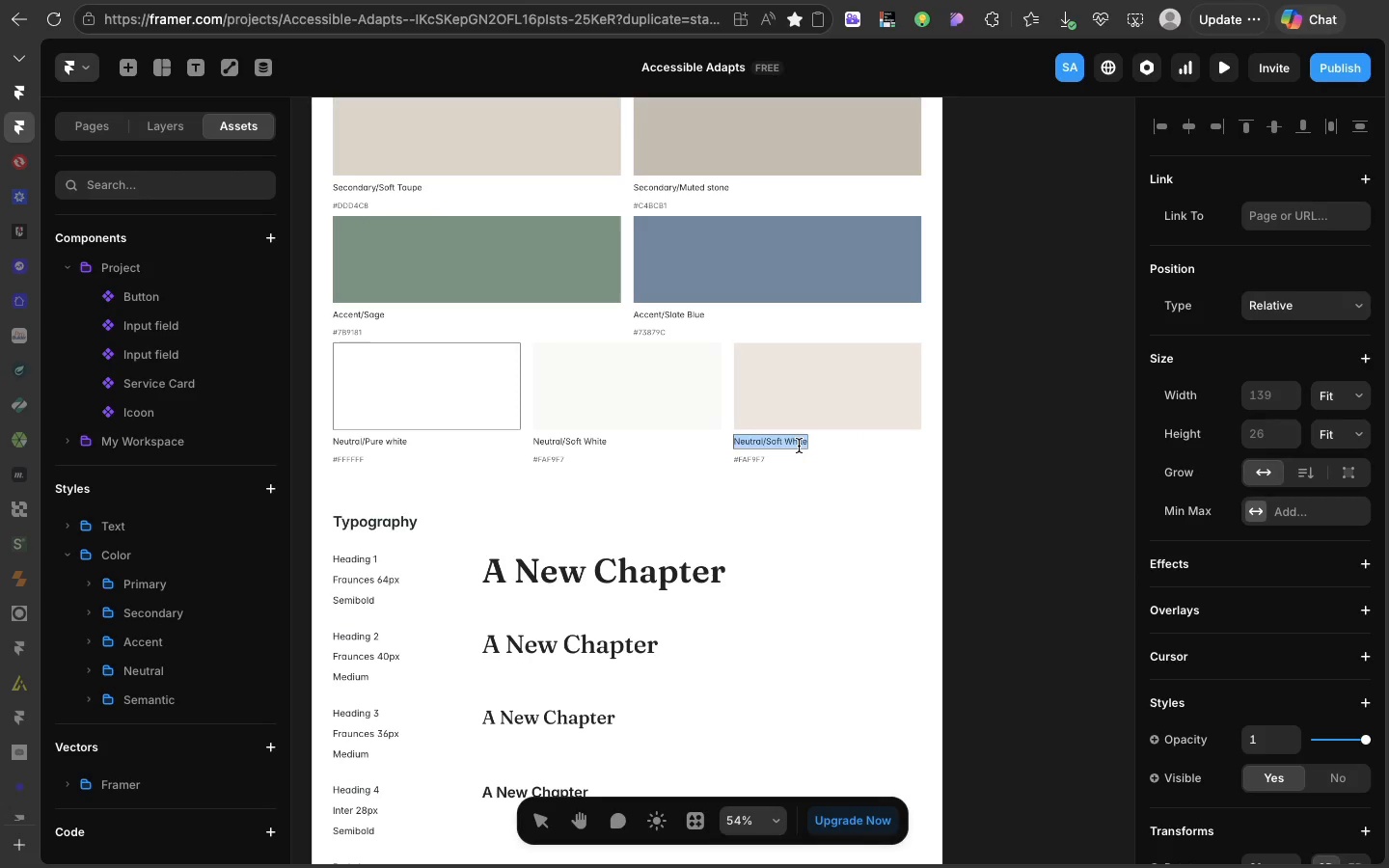 
triple_click([799, 446])
 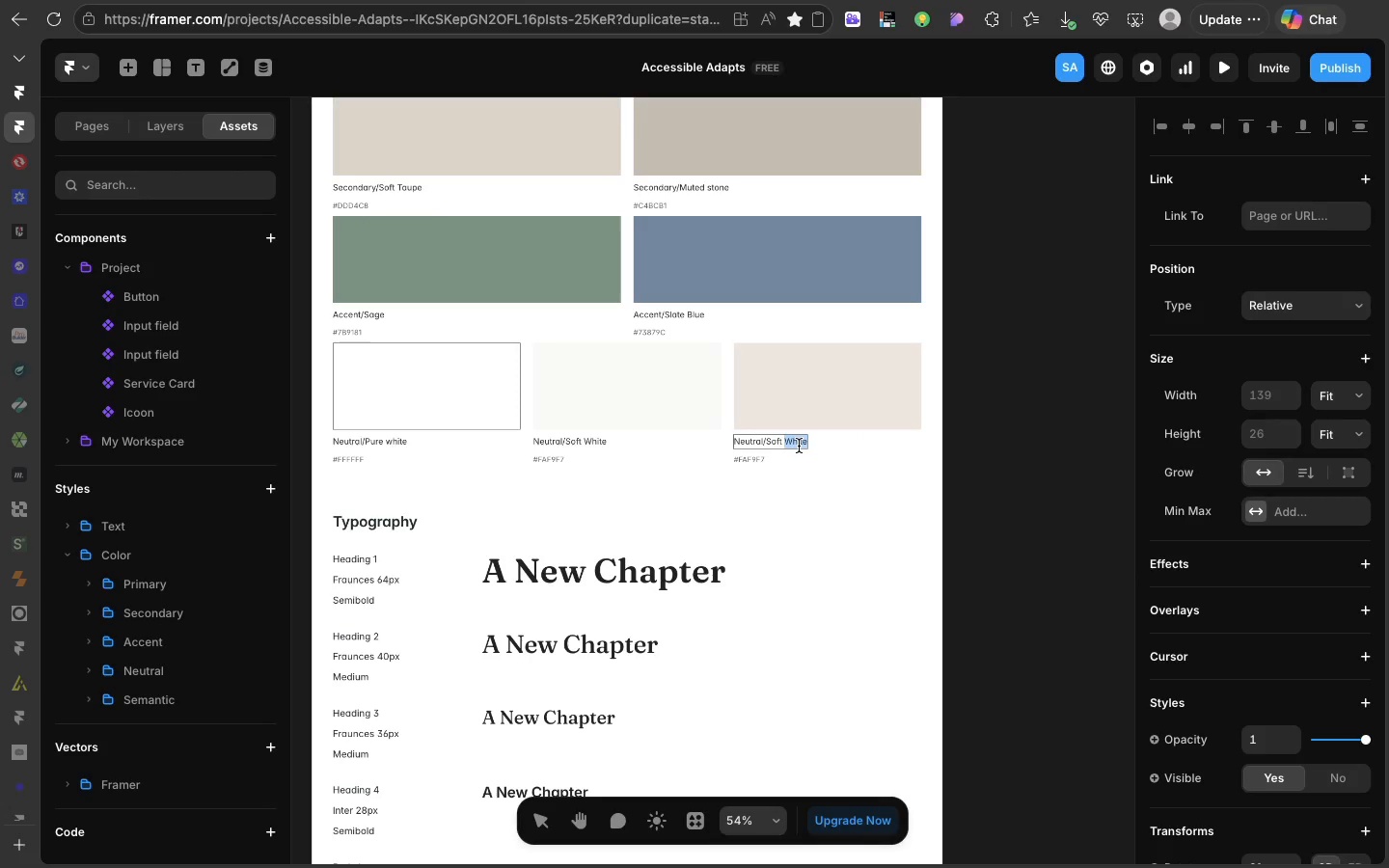 
double_click([799, 446])
 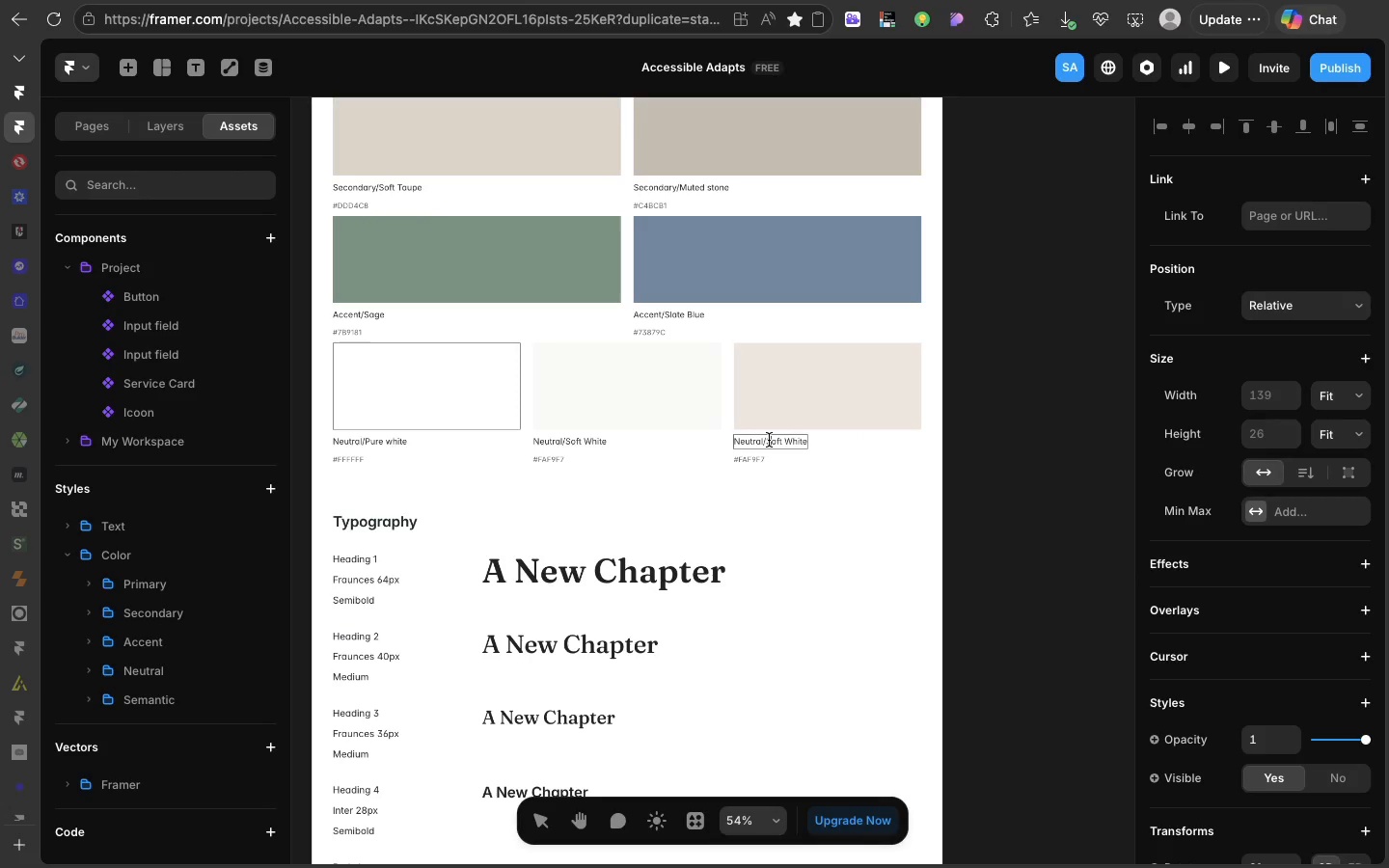 
left_click([769, 440])
 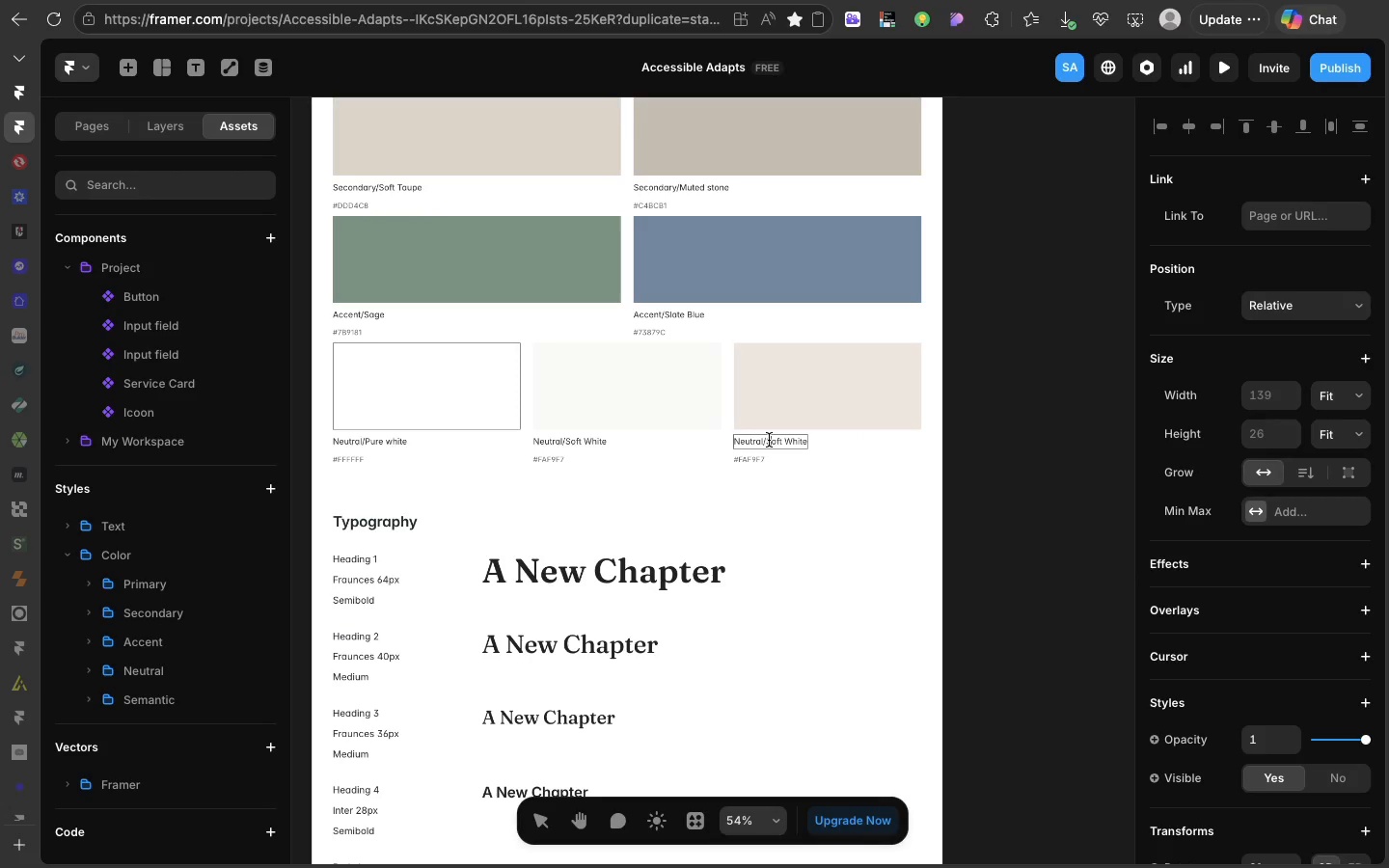 
left_click_drag(start_coordinate=[769, 440], to_coordinate=[803, 446])
 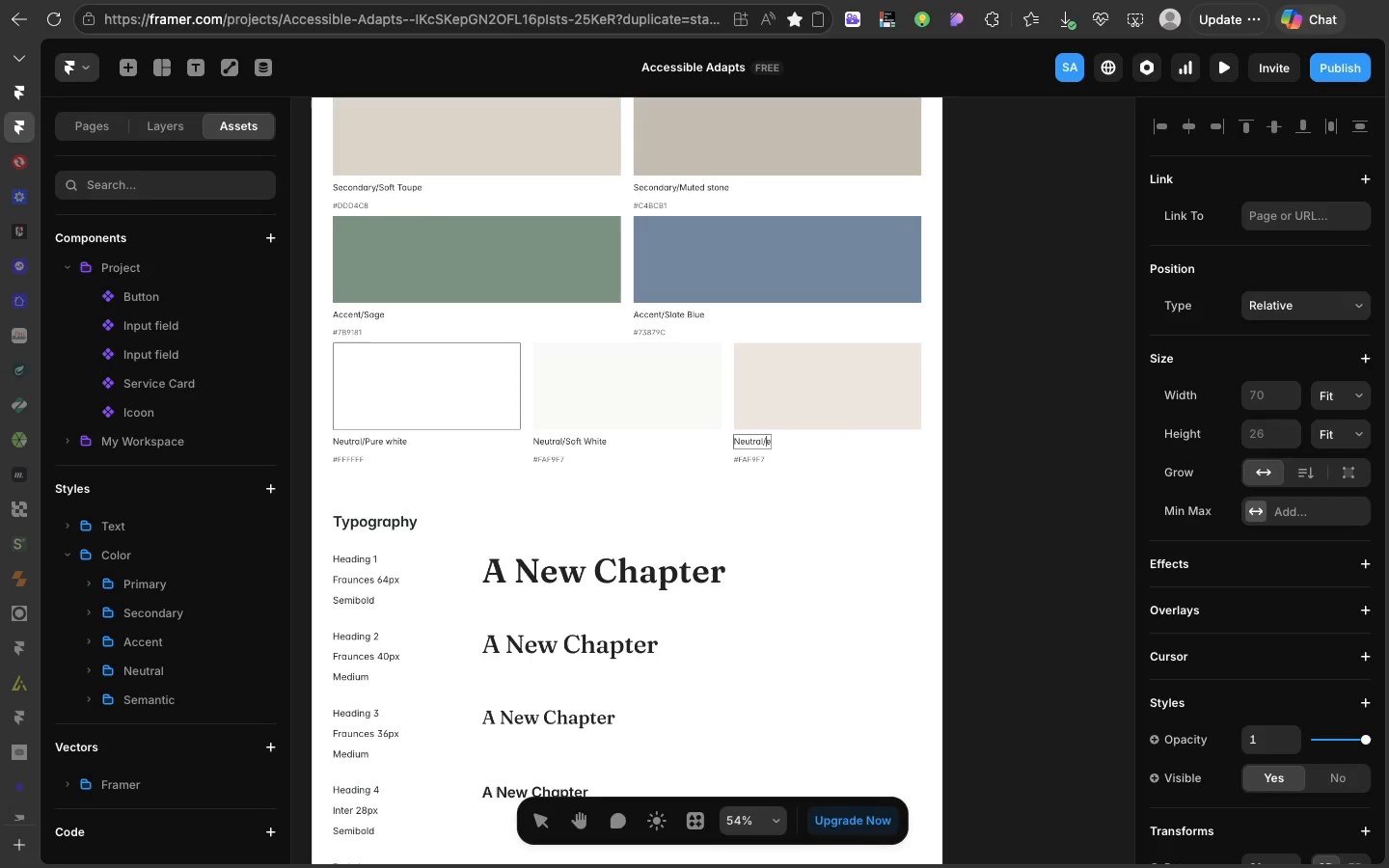 
key(Backspace)
 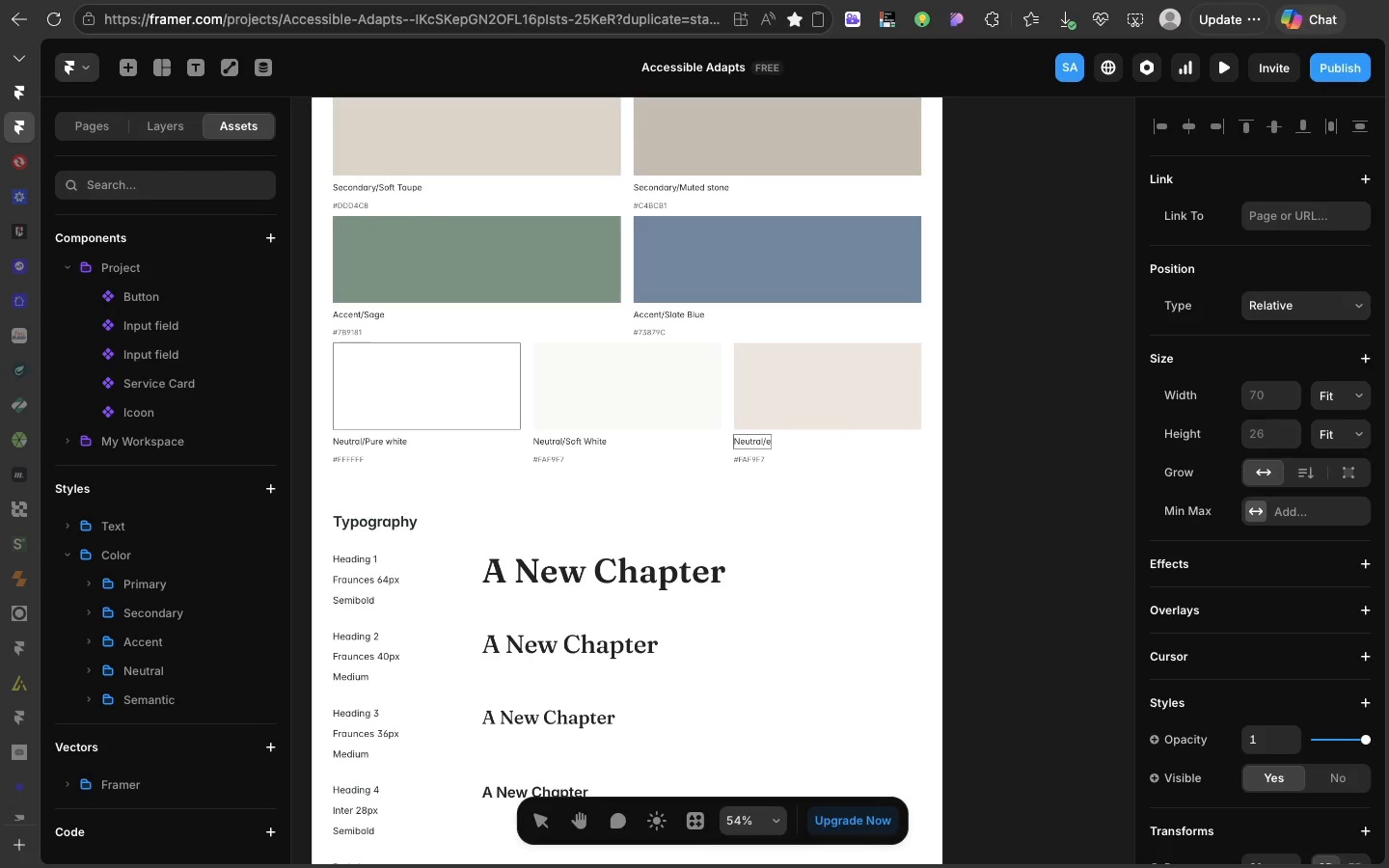 
key(Backspace)
 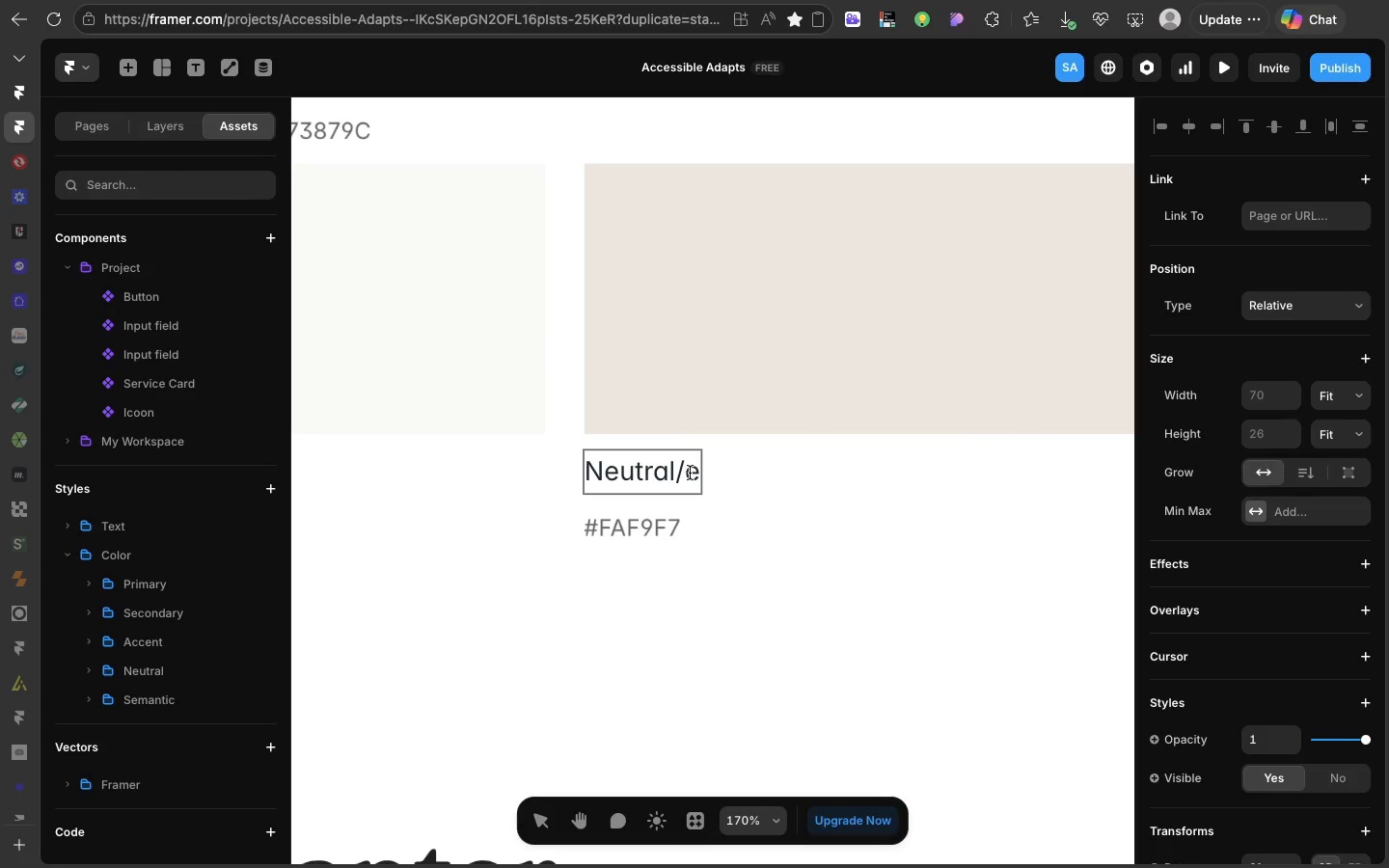 
double_click([690, 473])
 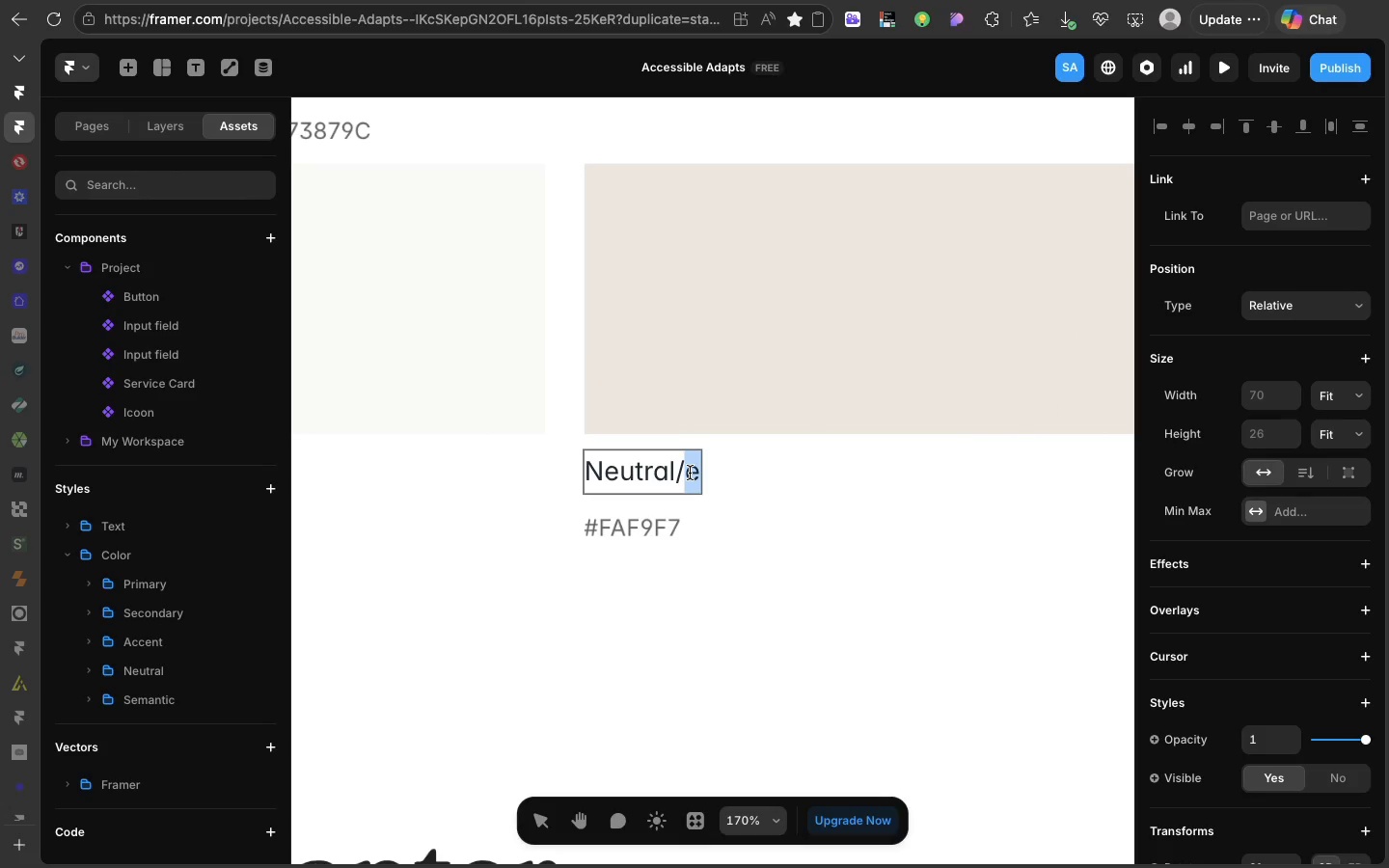 
type(Light)
 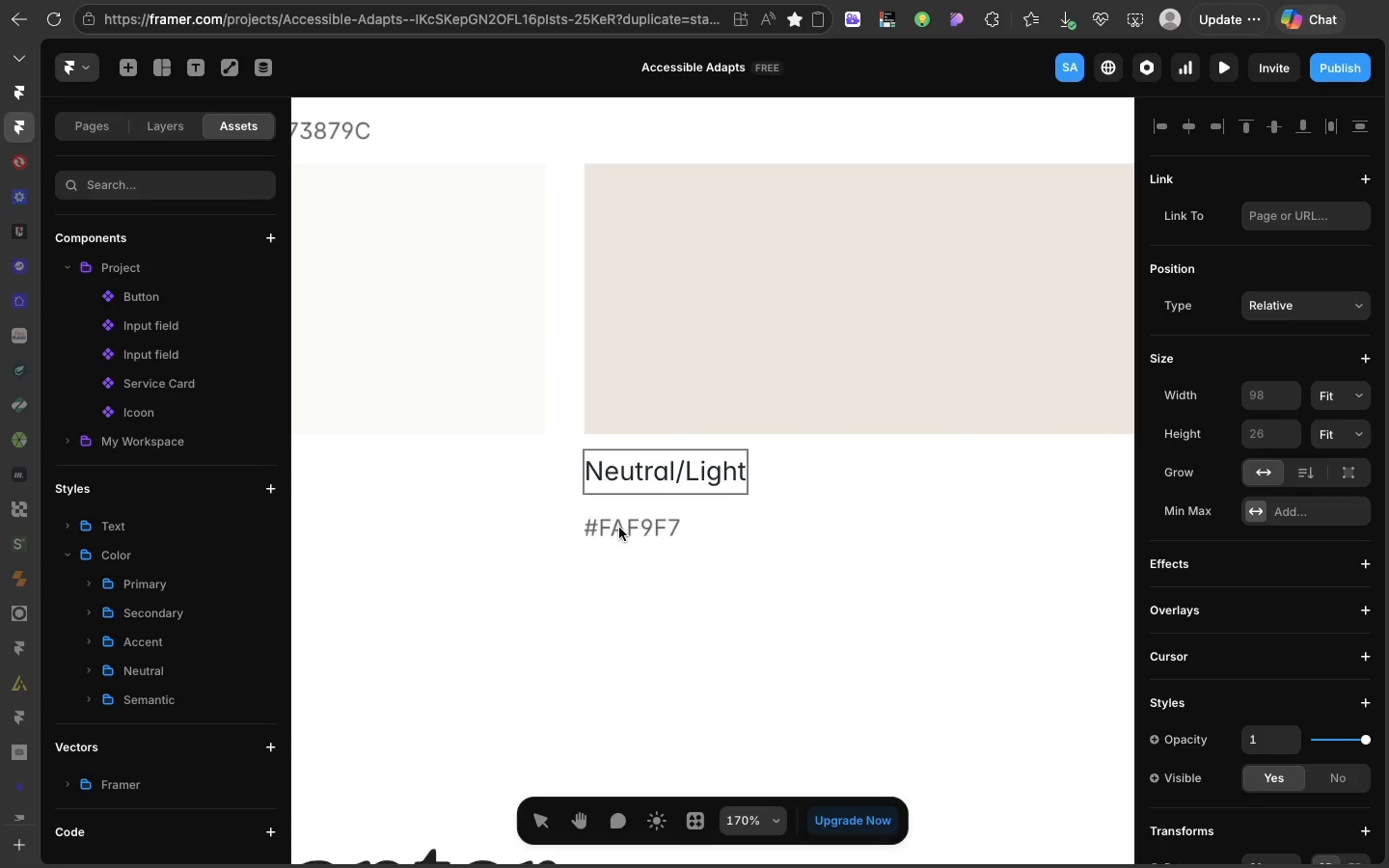 
double_click([621, 527])
 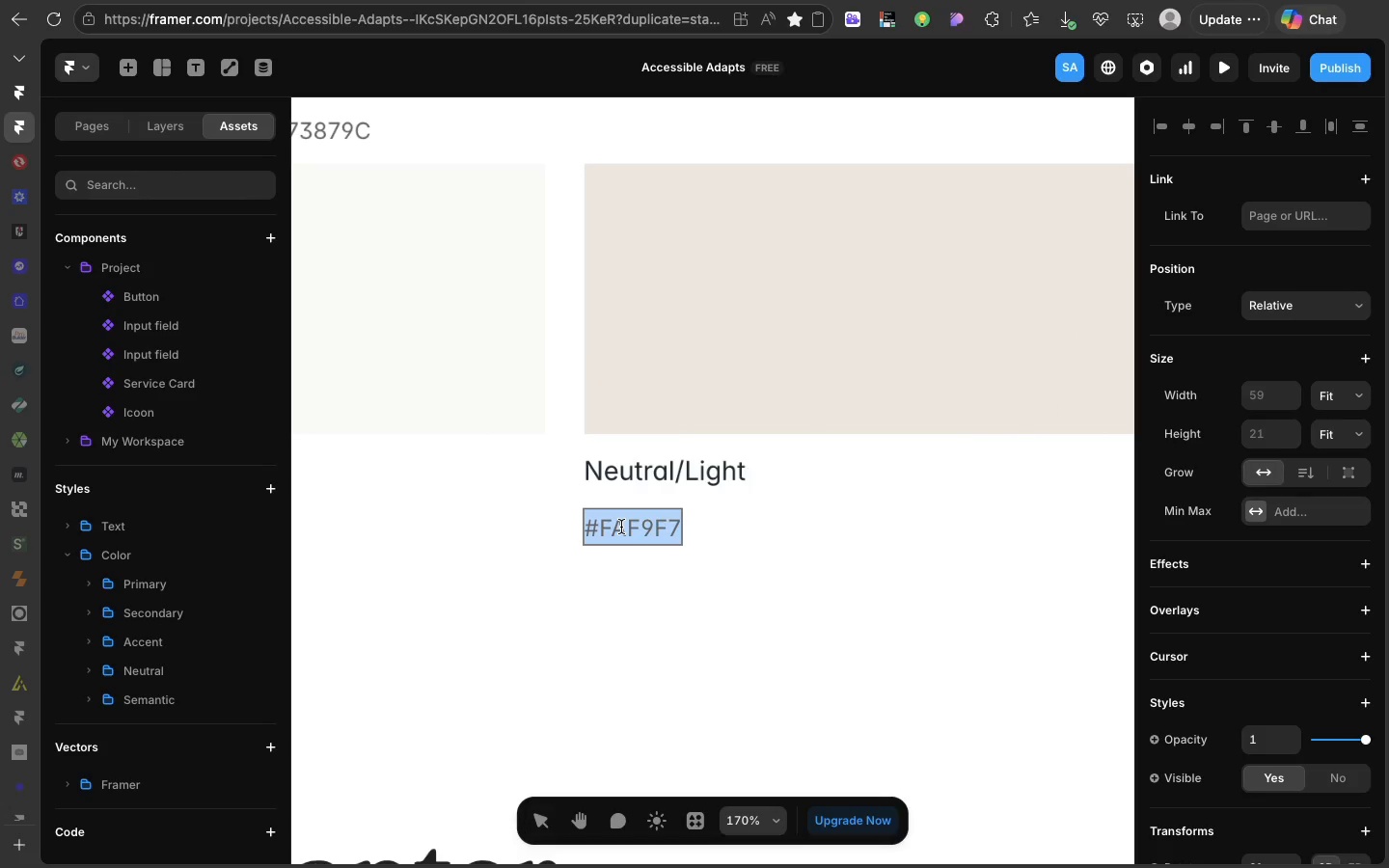 
triple_click([621, 527])
 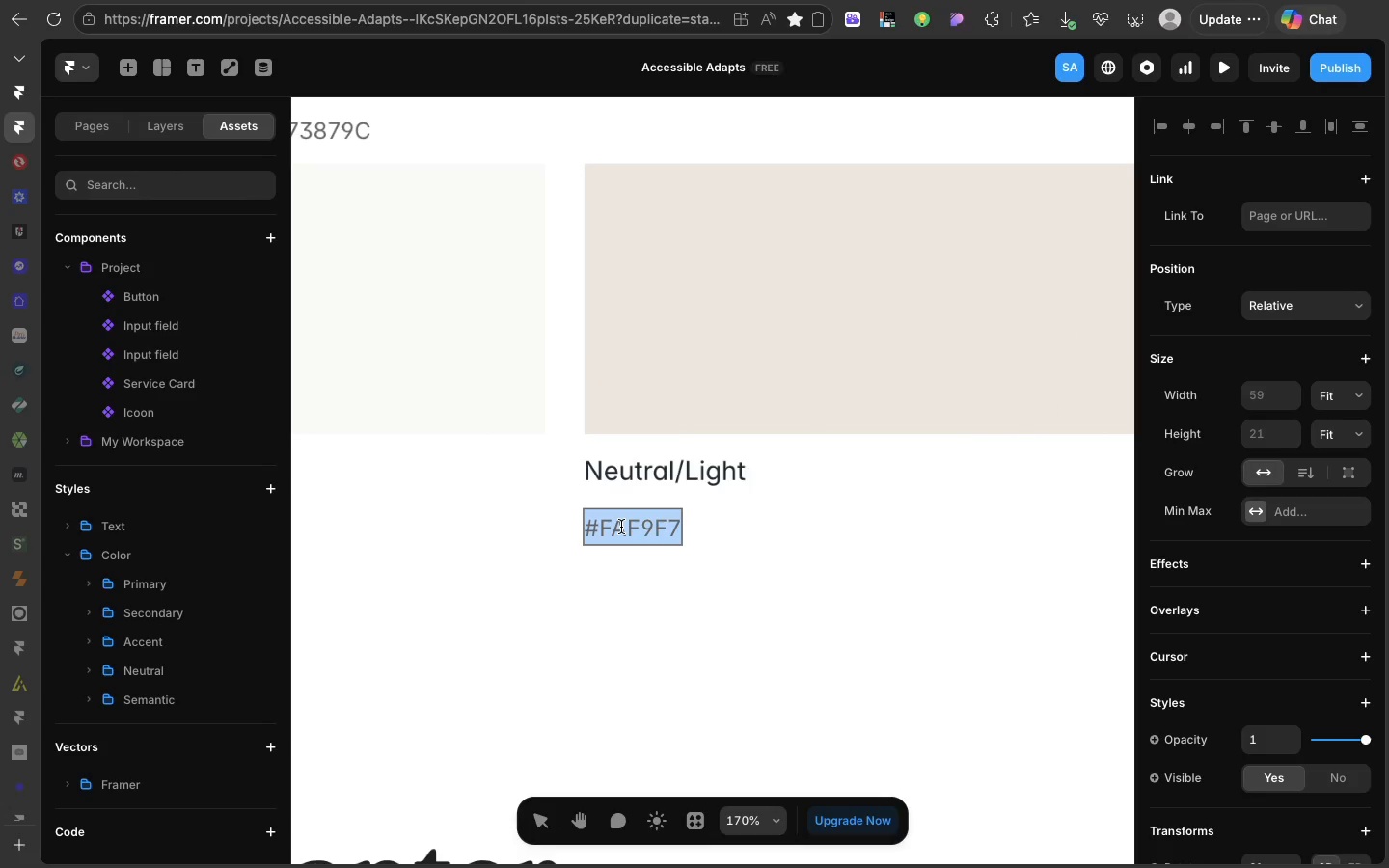 
triple_click([621, 527])
 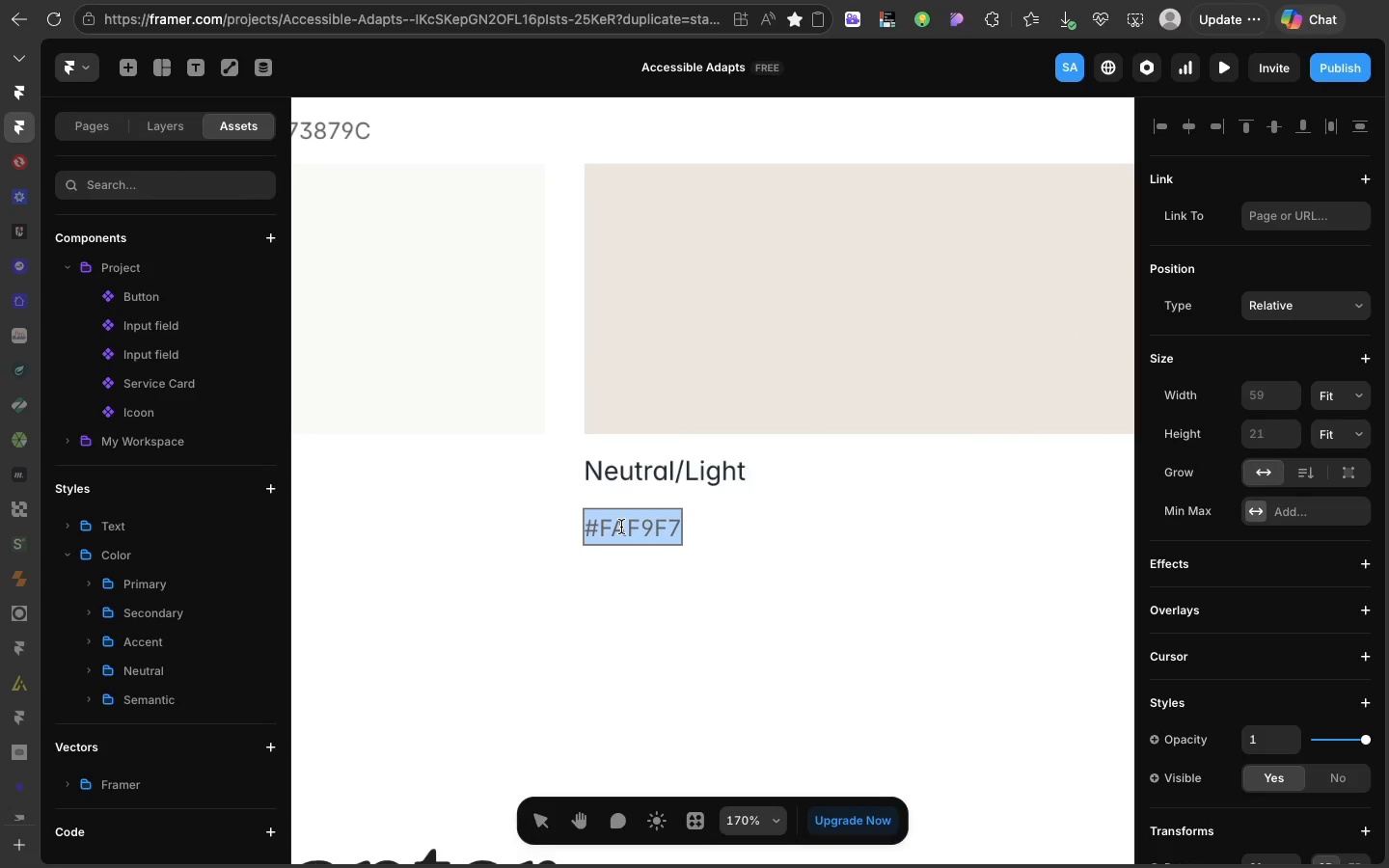 
key(Meta+CommandLeft)
 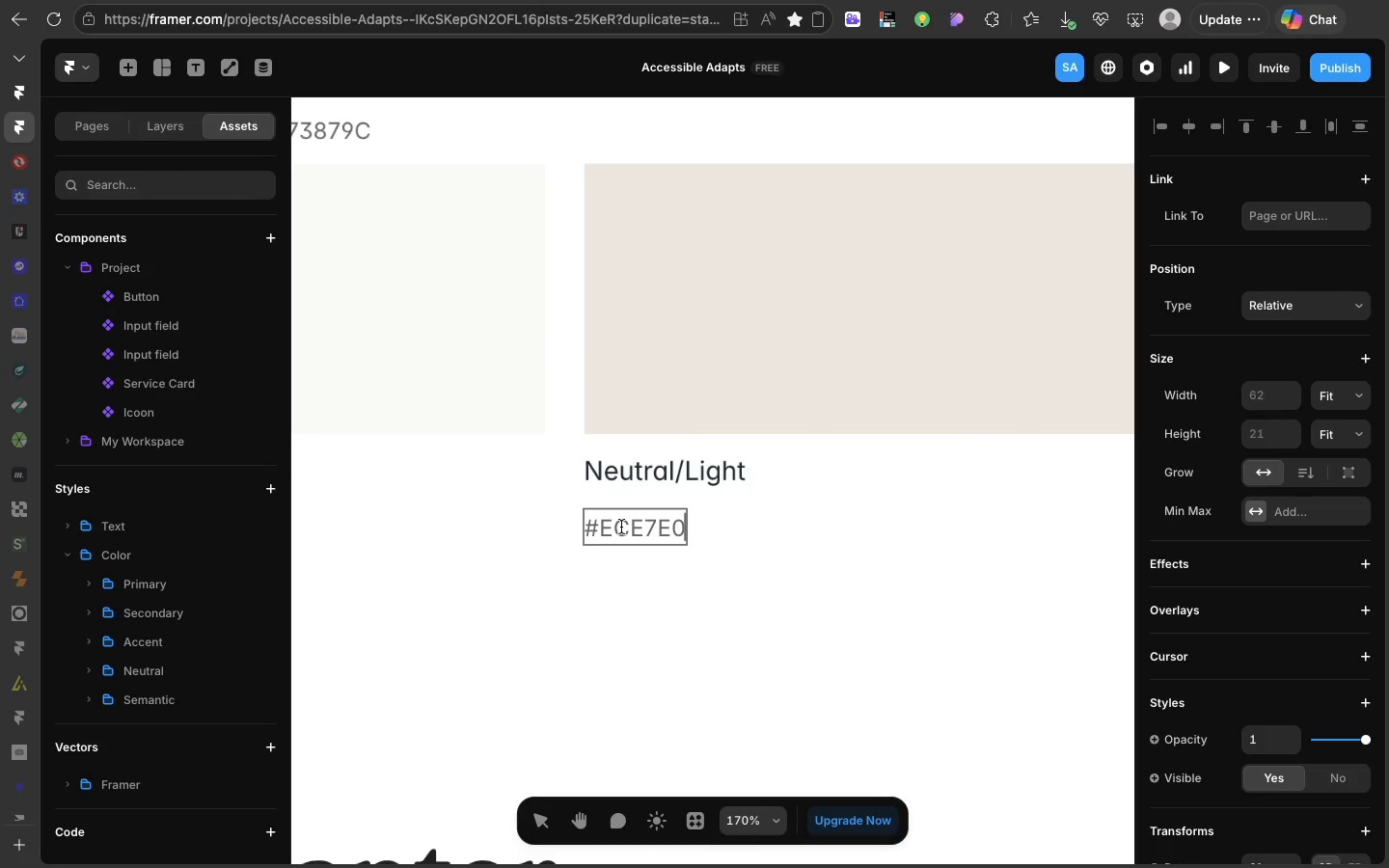 
key(Meta+V)
 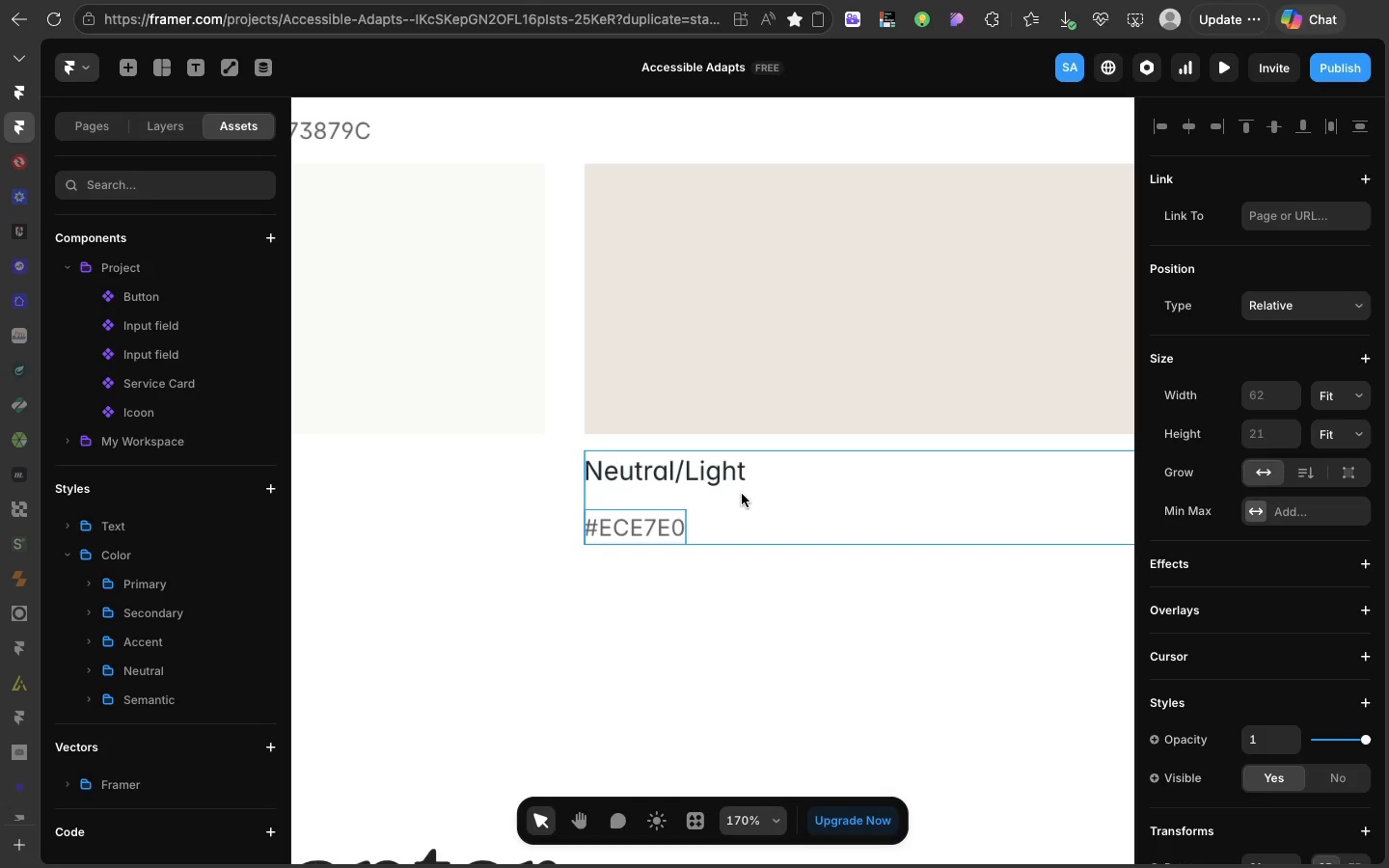 
left_click([742, 494])
 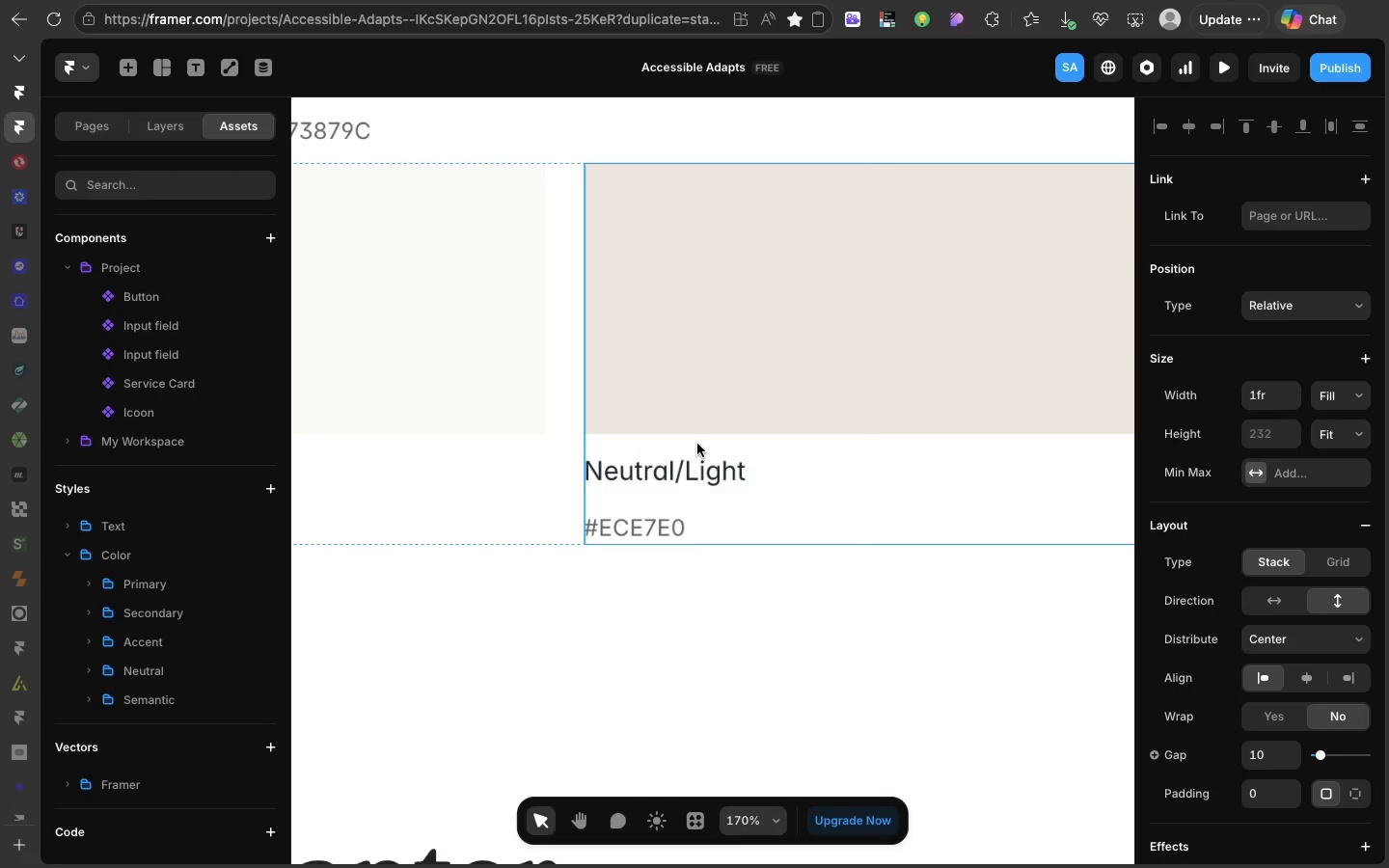 
left_click([697, 444])
 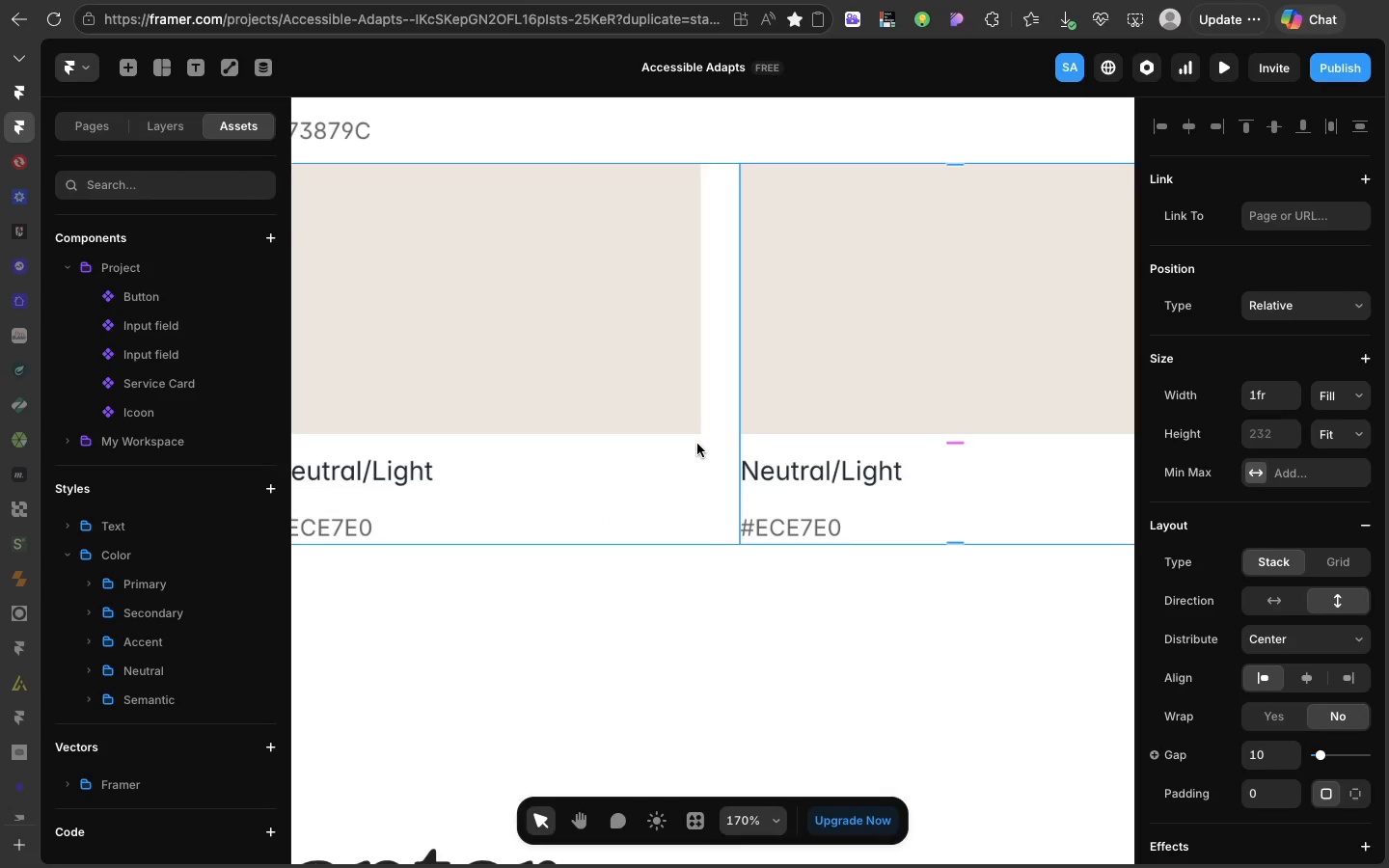 
key(Meta+D)
 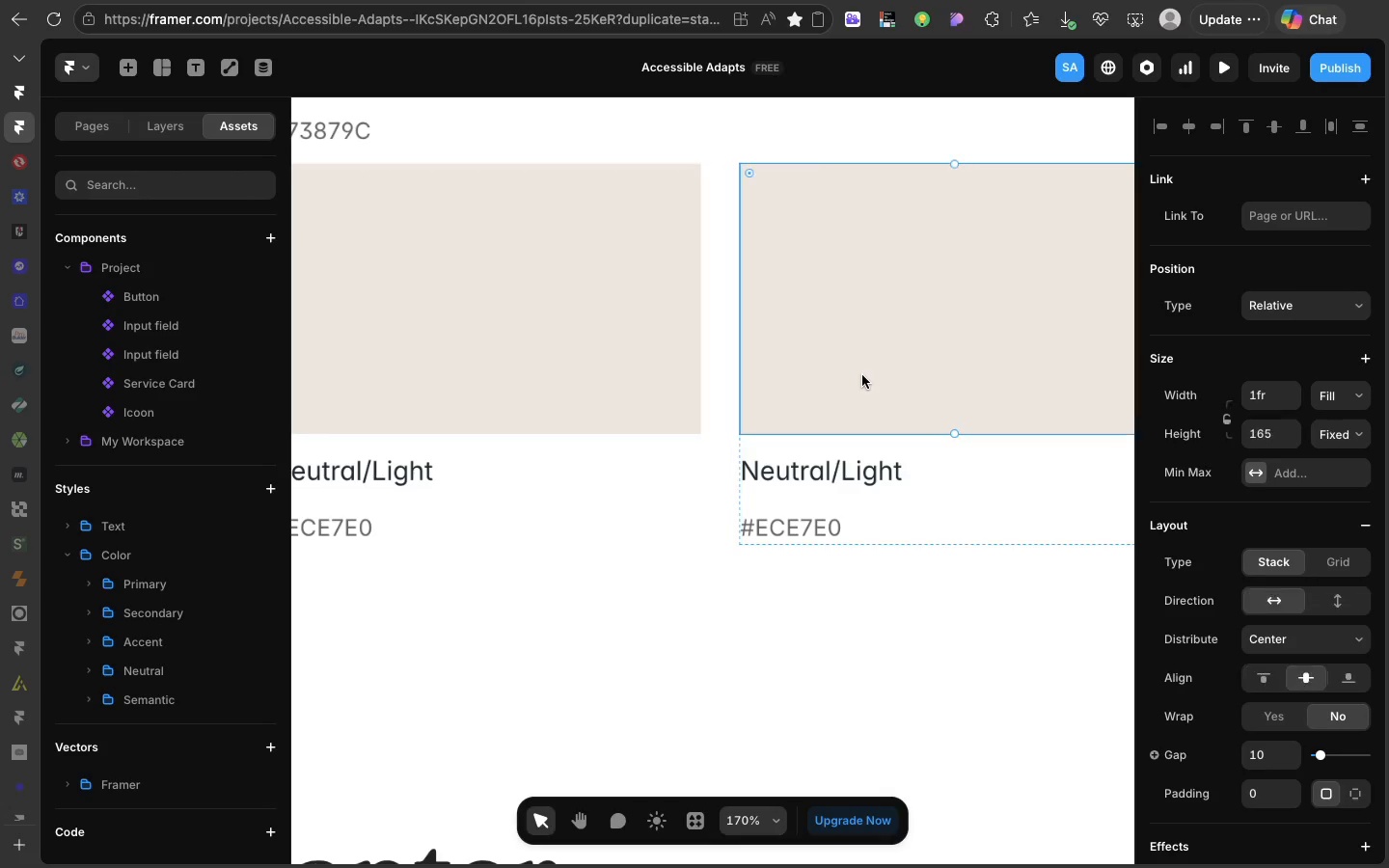 
double_click([862, 375])
 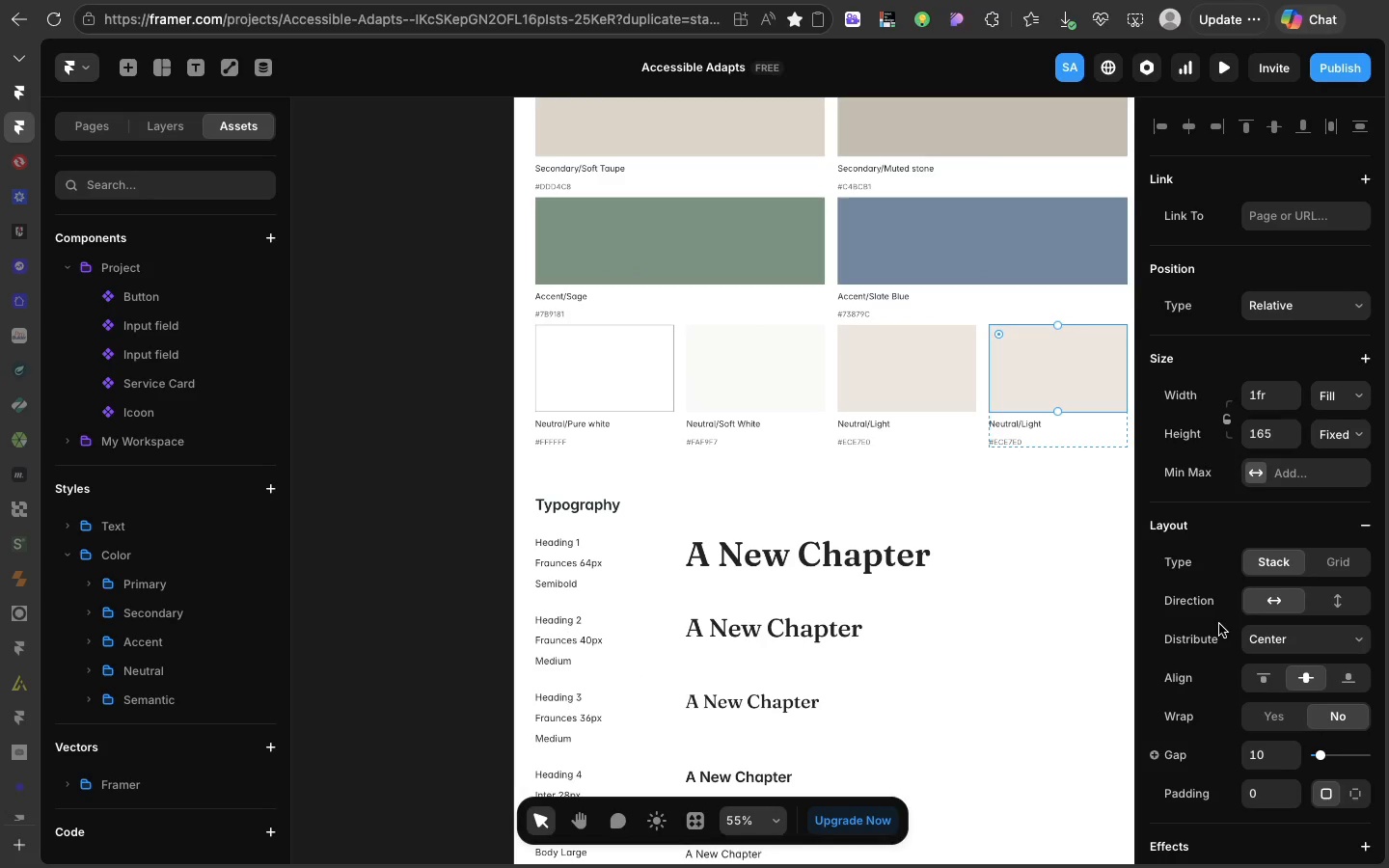 
scroll: coordinate [1236, 707], scroll_direction: down, amount: 32.0
 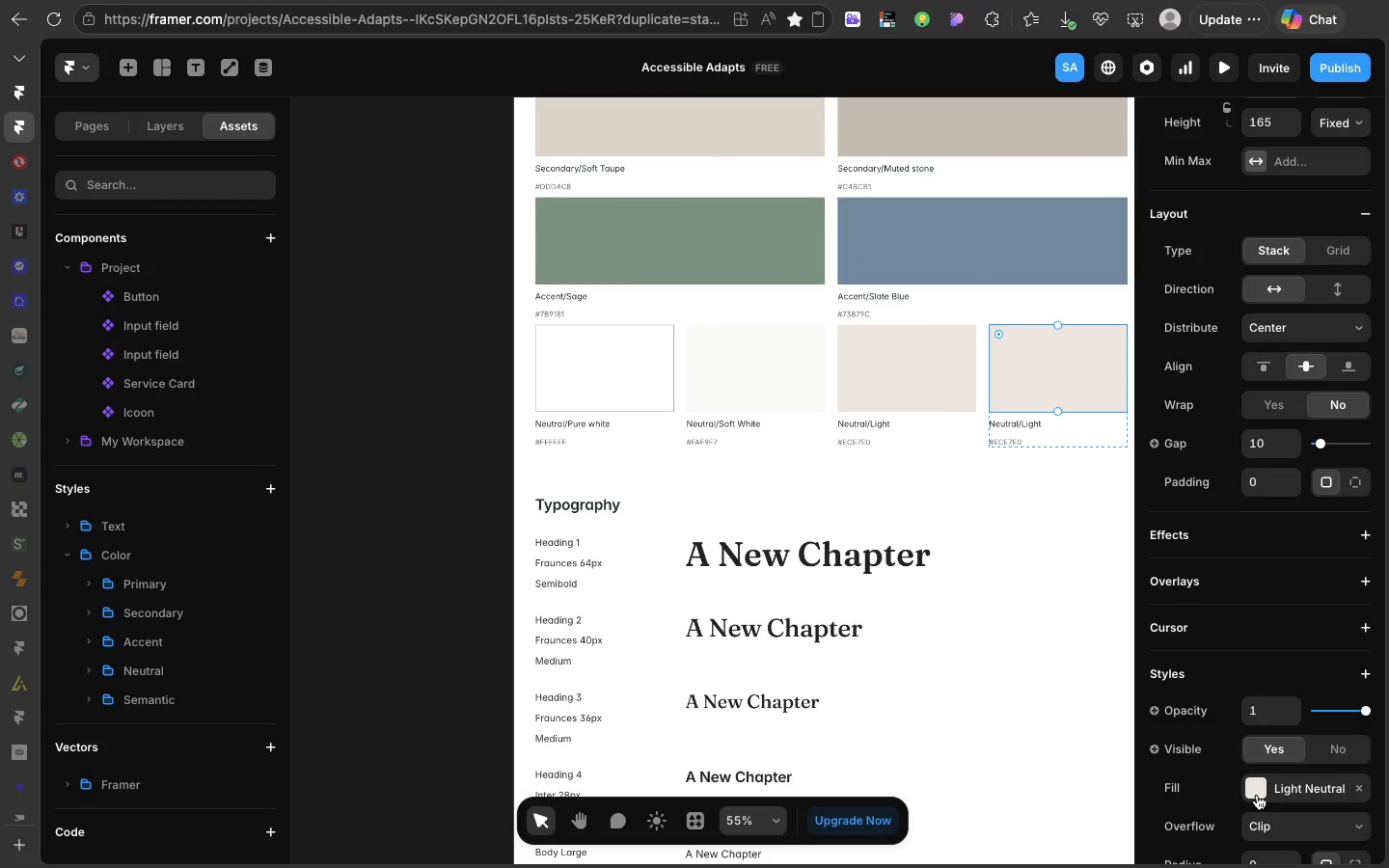 
left_click([1257, 795])
 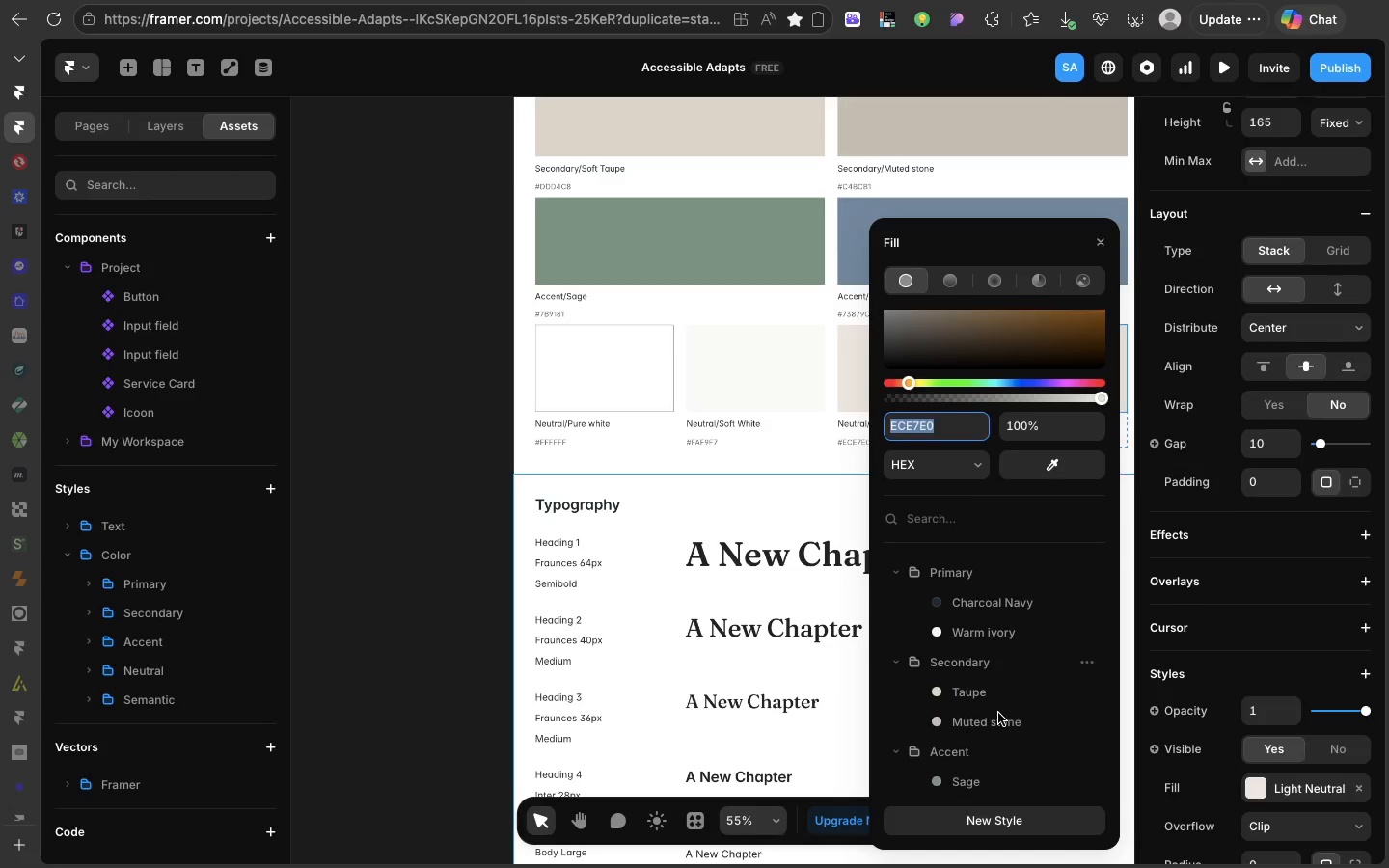 
scroll: coordinate [998, 713], scroll_direction: down, amount: 60.0
 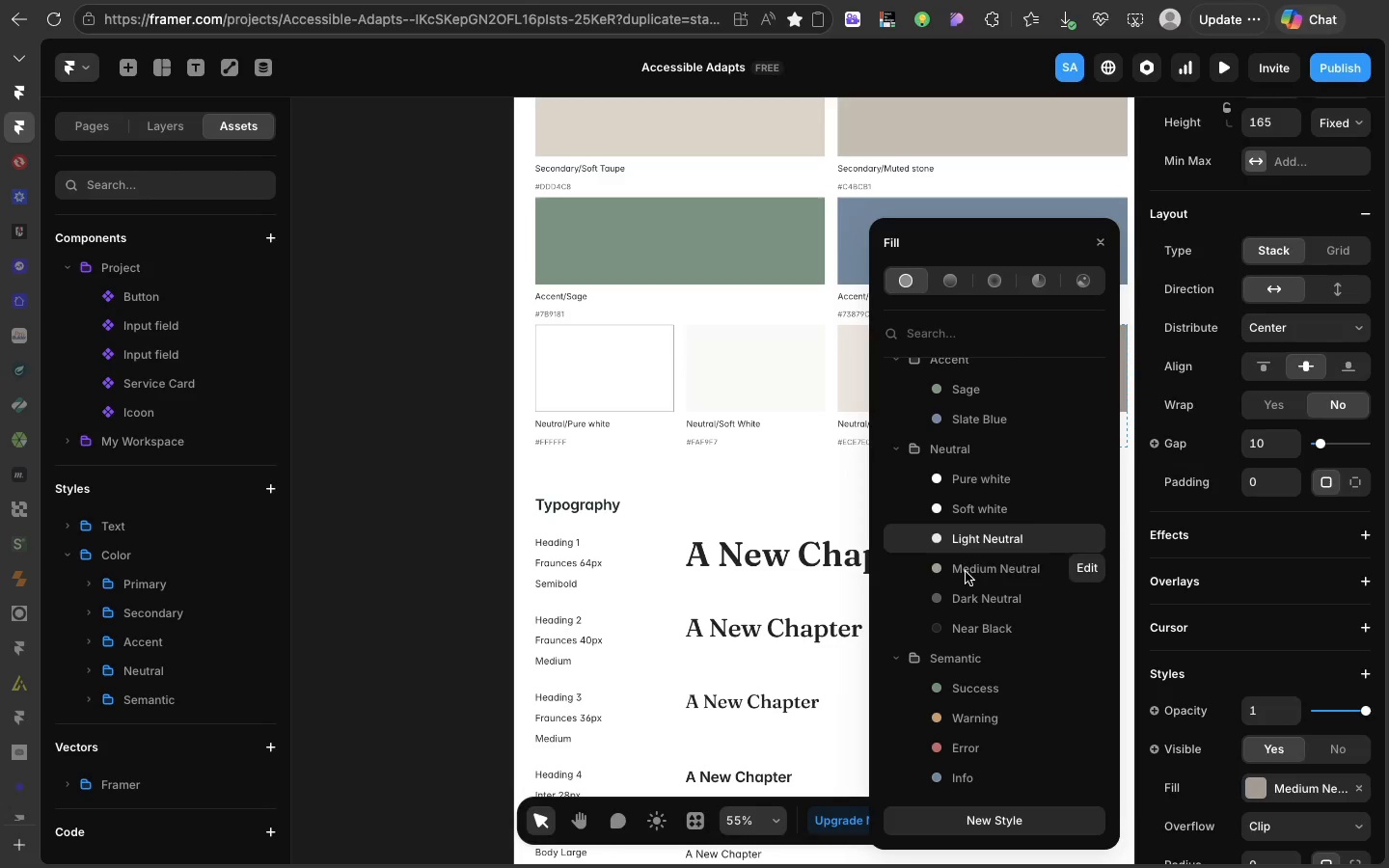 
left_click([966, 572])
 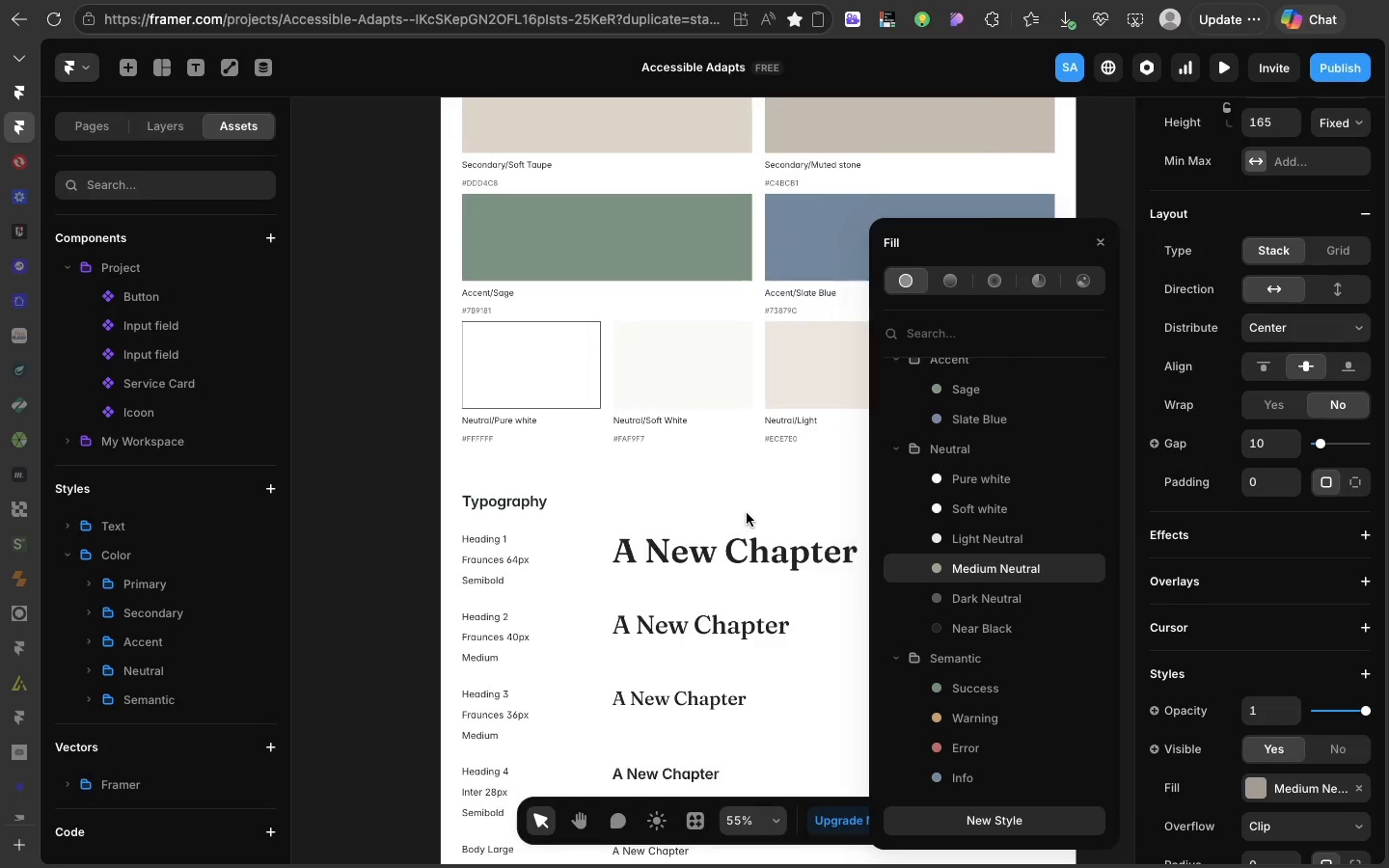 
scroll: coordinate [747, 513], scroll_direction: down, amount: 27.0
 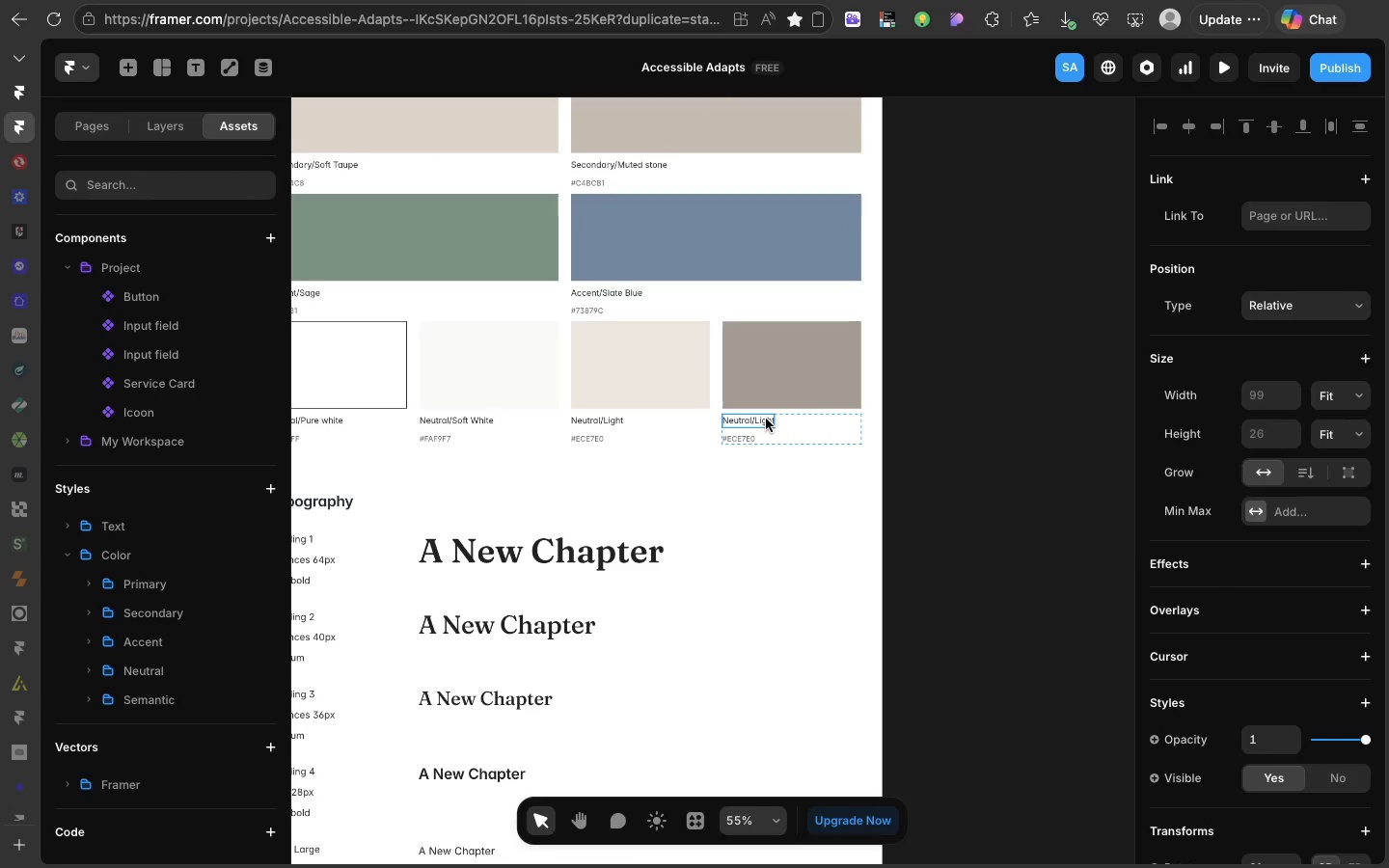 
left_click([766, 419])
 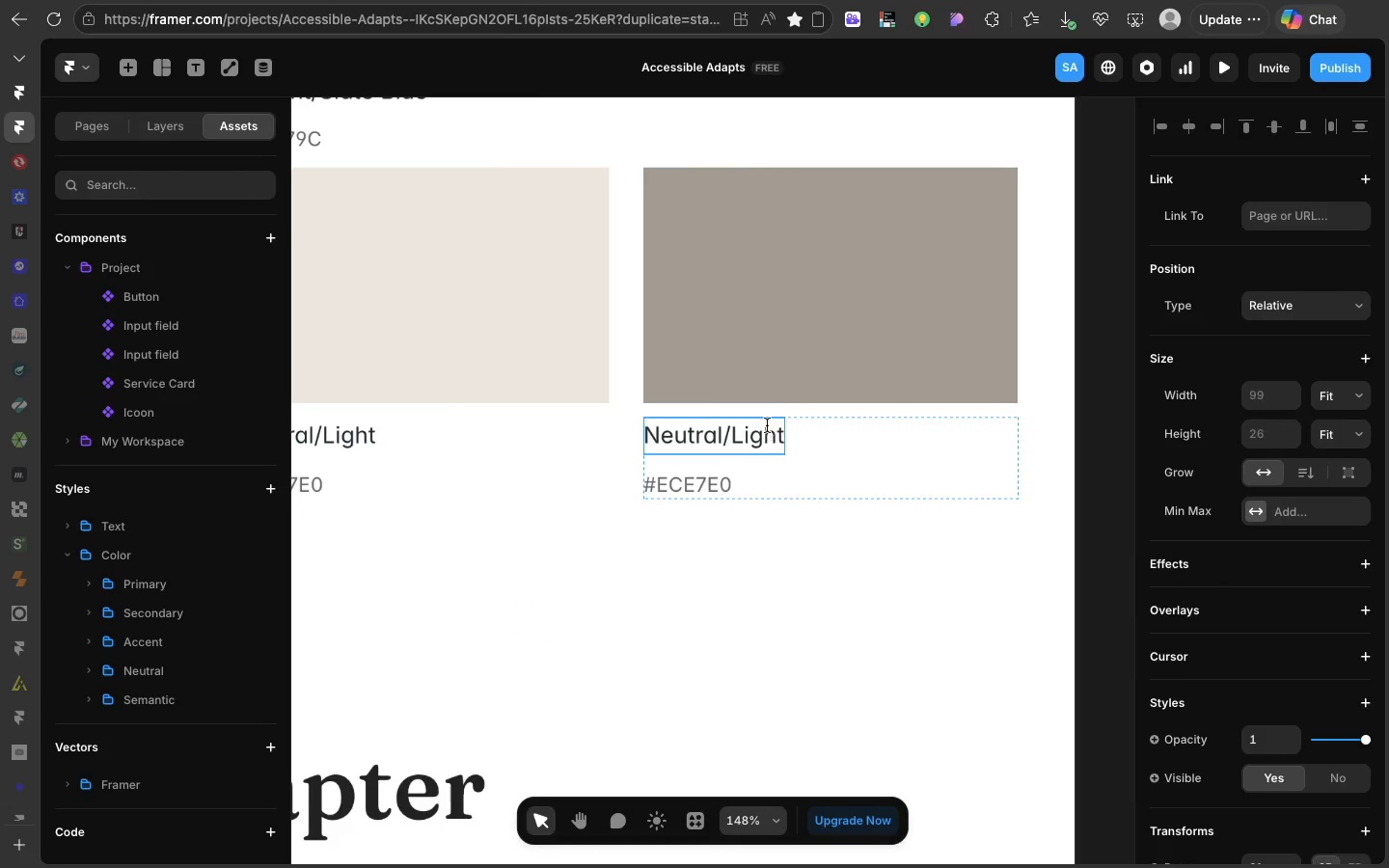 
double_click([767, 425])
 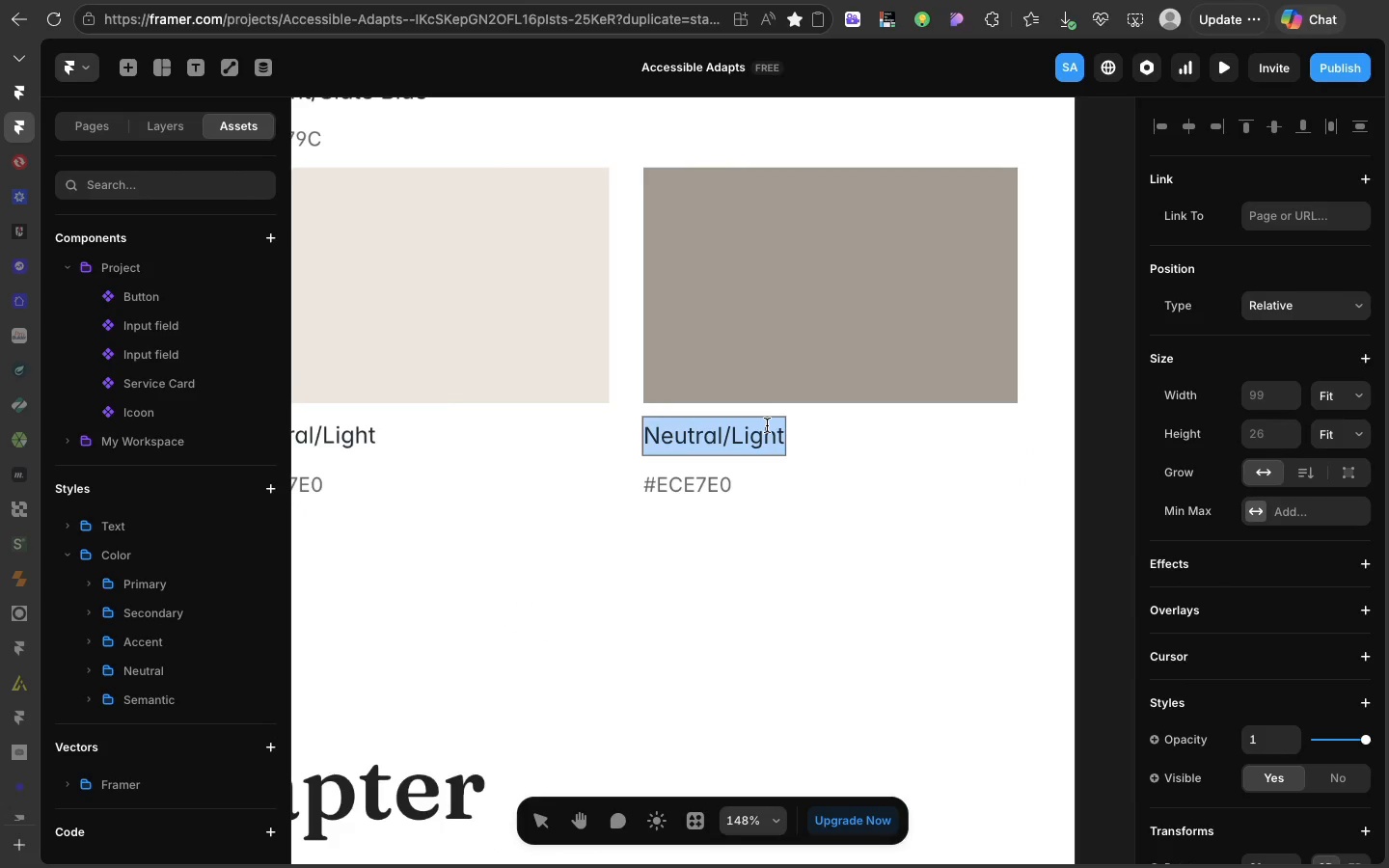 
triple_click([767, 425])
 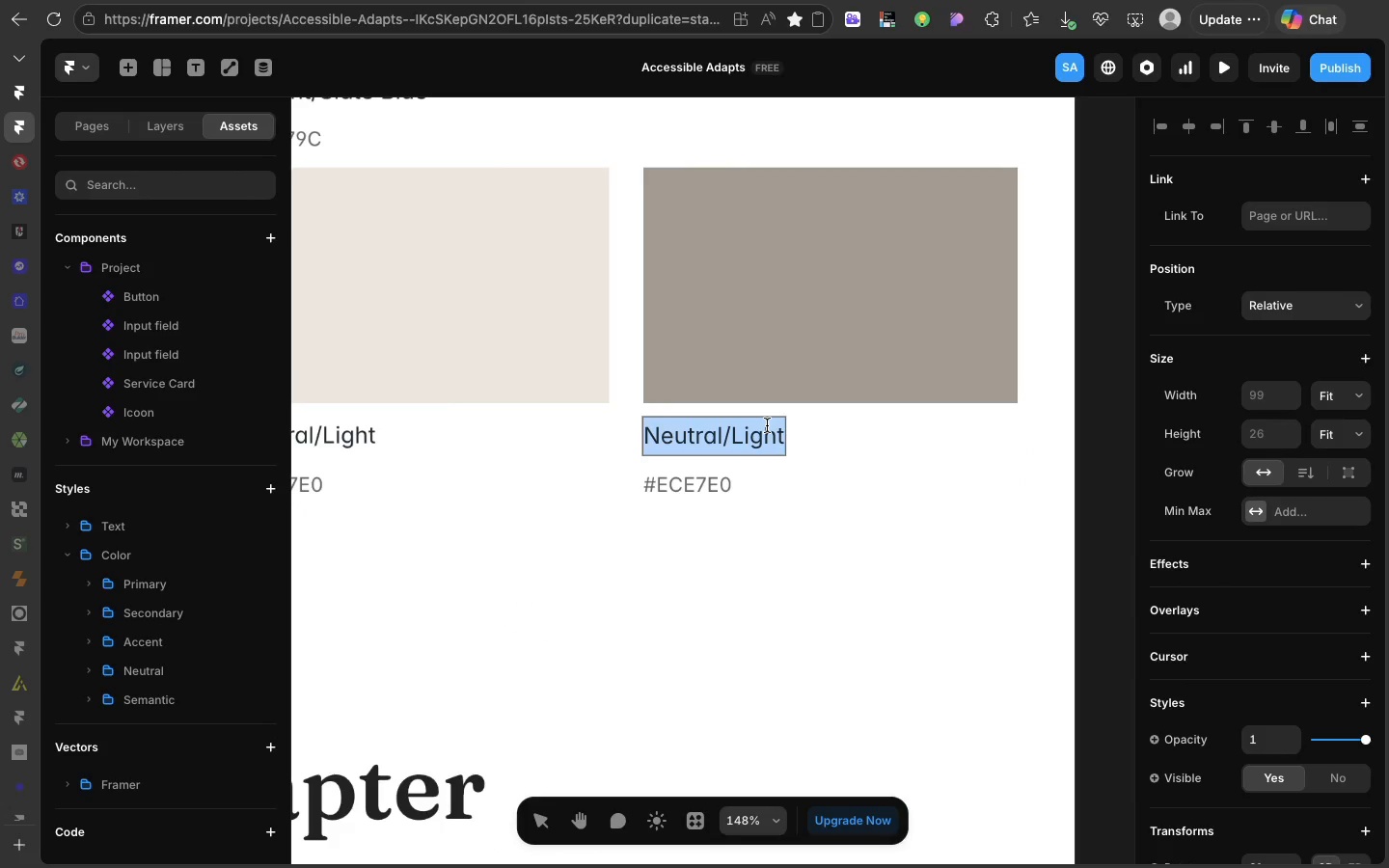 
triple_click([767, 425])
 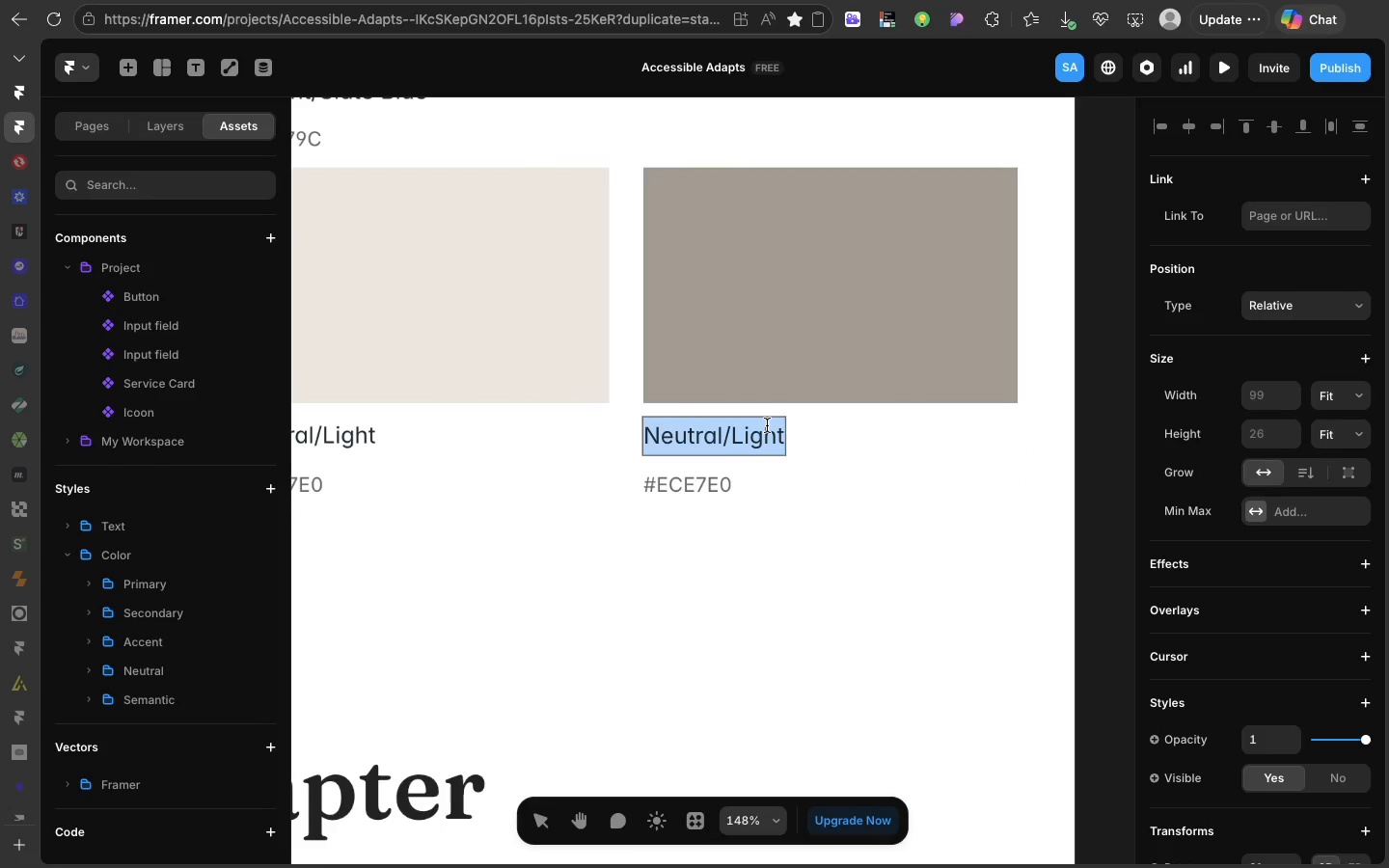 
triple_click([767, 425])
 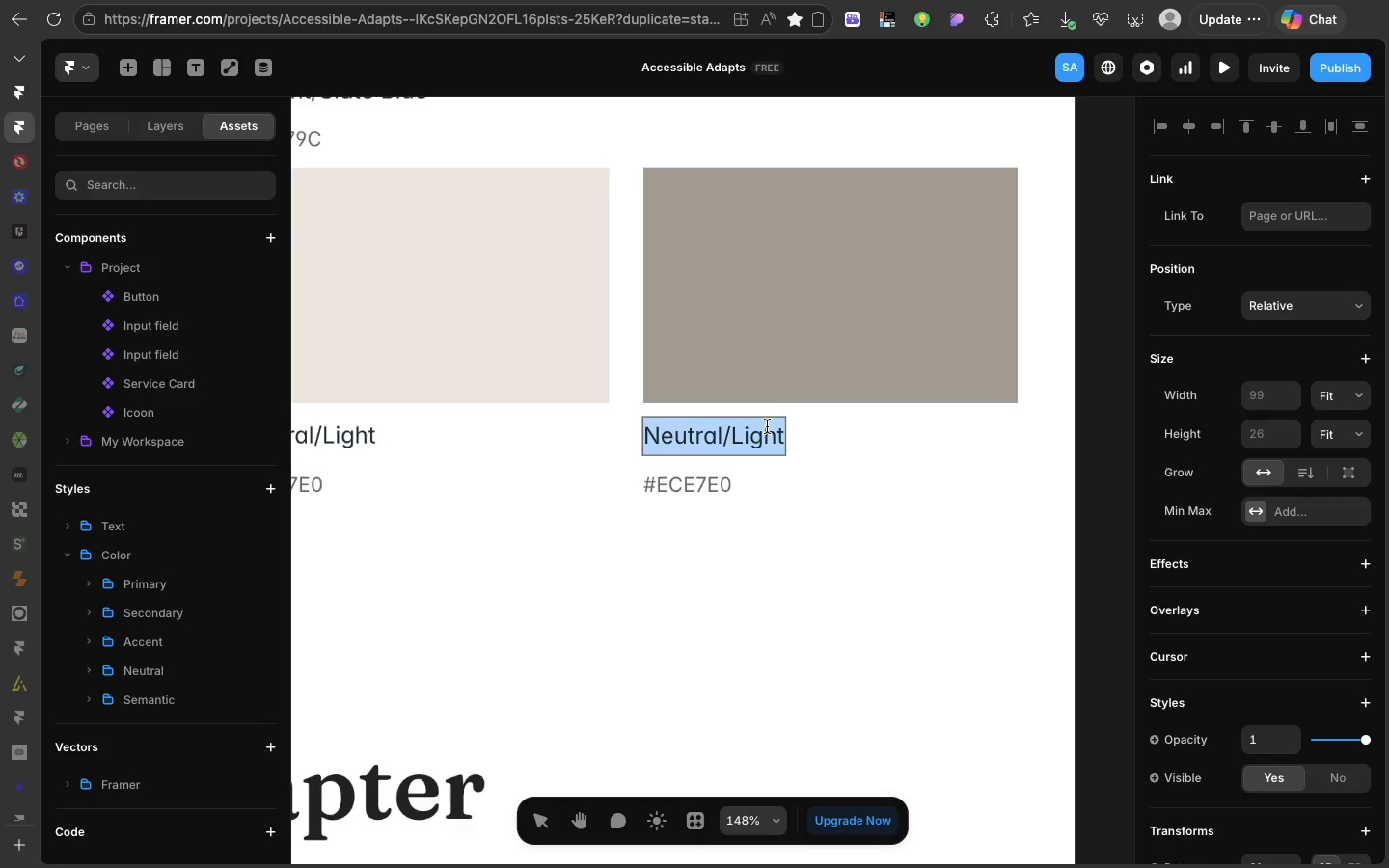 
triple_click([767, 425])
 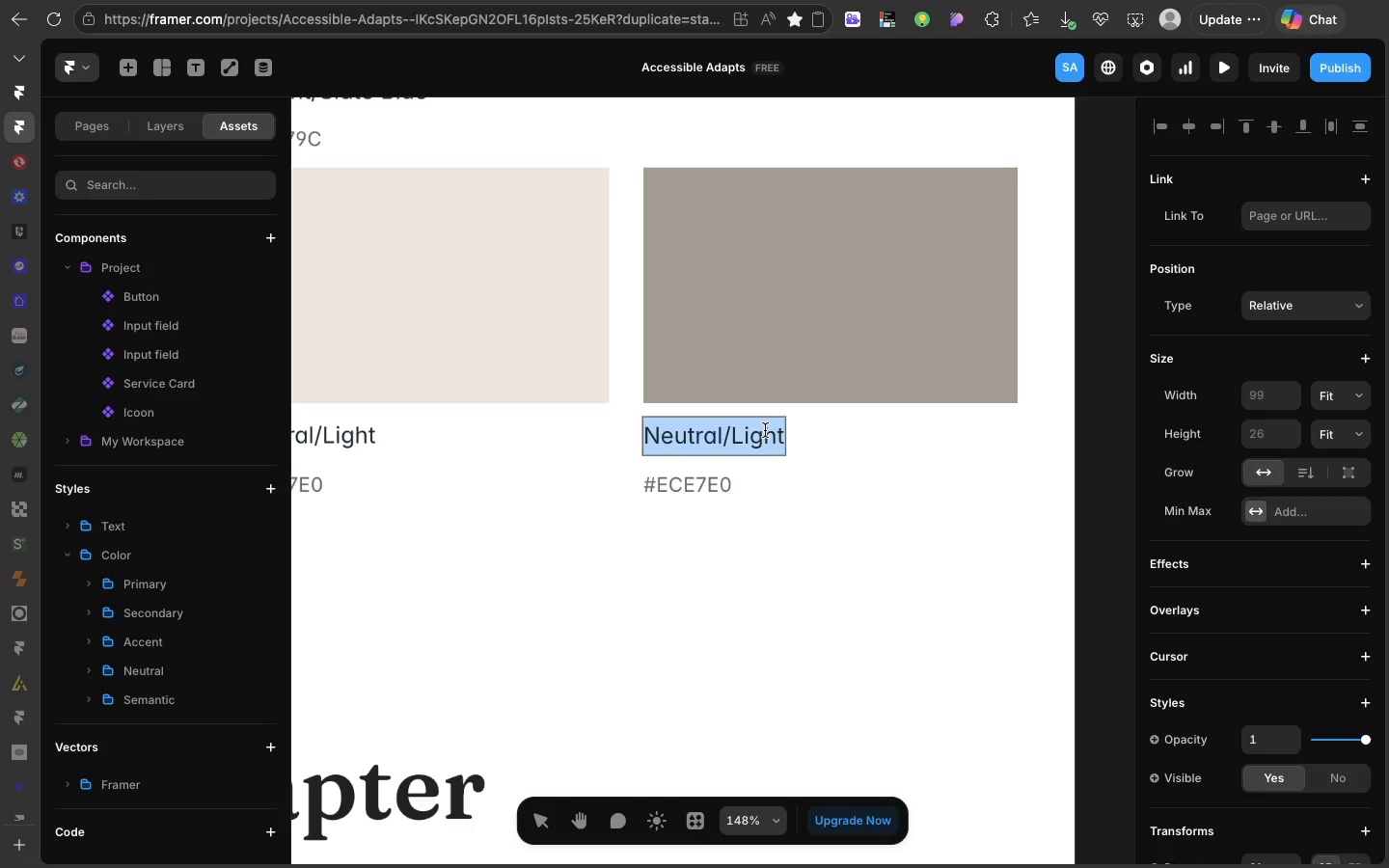 
triple_click([767, 425])
 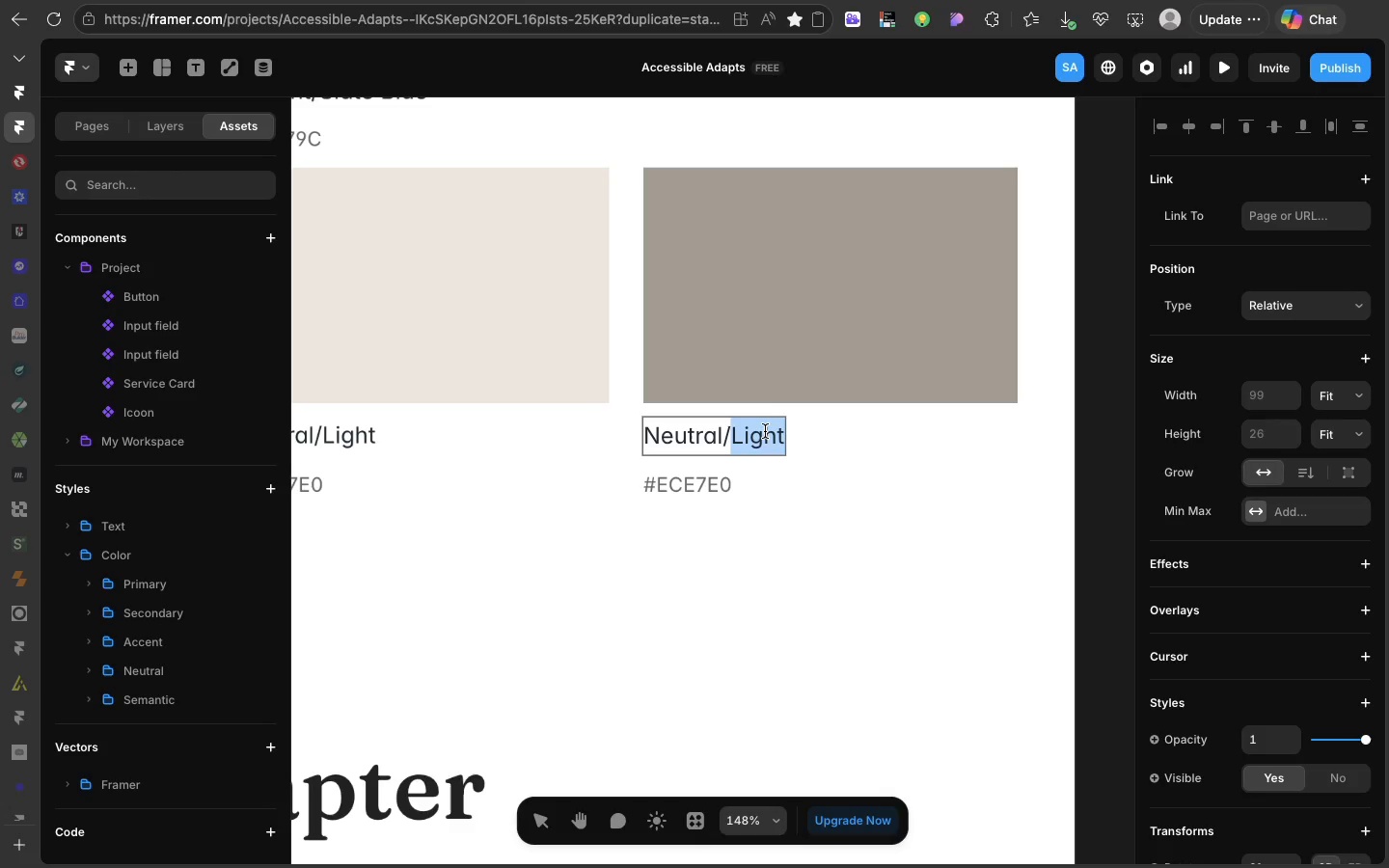 
double_click([765, 431])
 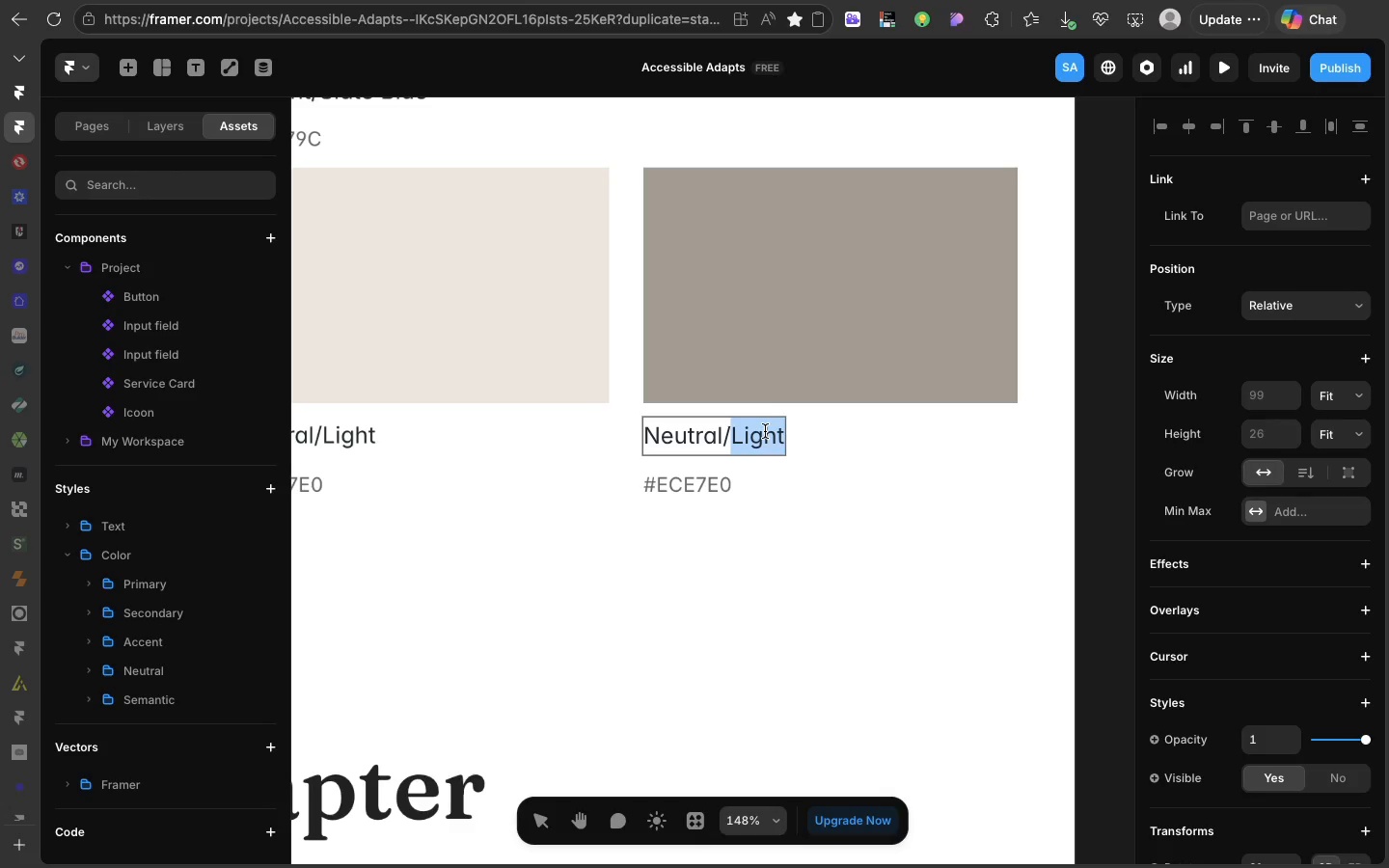 
type(Medu)
key(Backspace)
type(im)
key(Backspace)
type(u,)
key(Backspace)
type(m)
 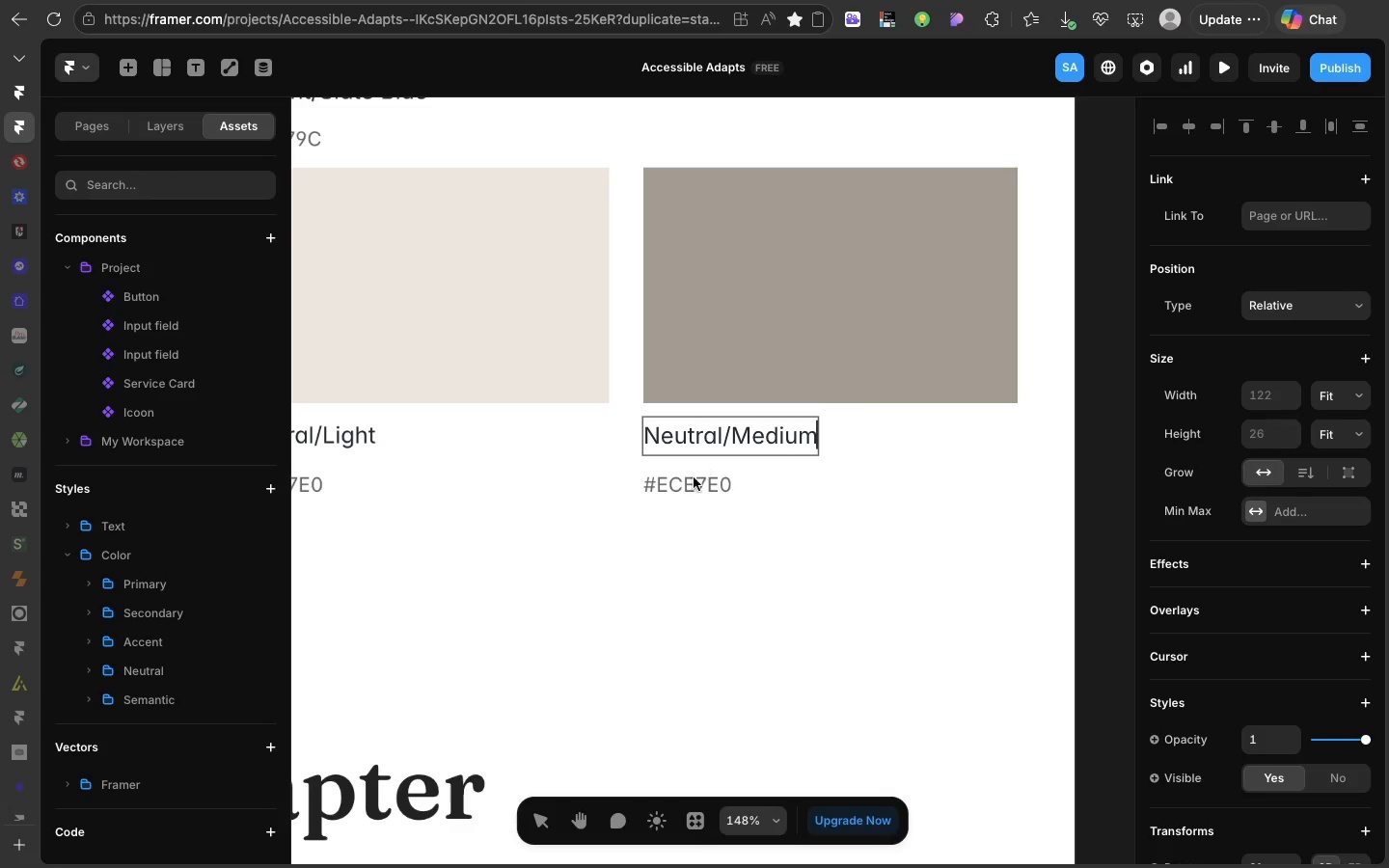 
left_click([686, 490])
 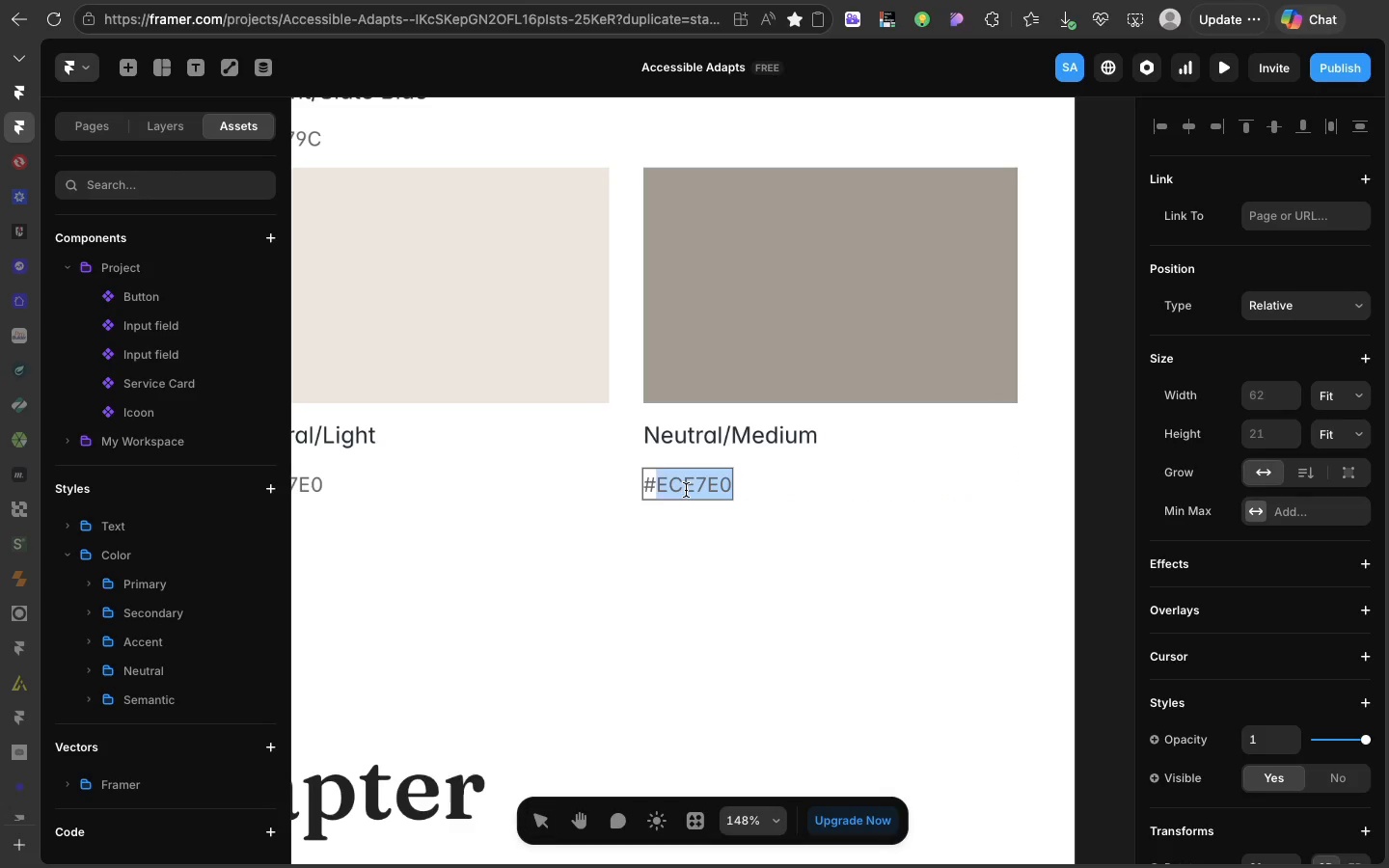 
double_click([686, 490])
 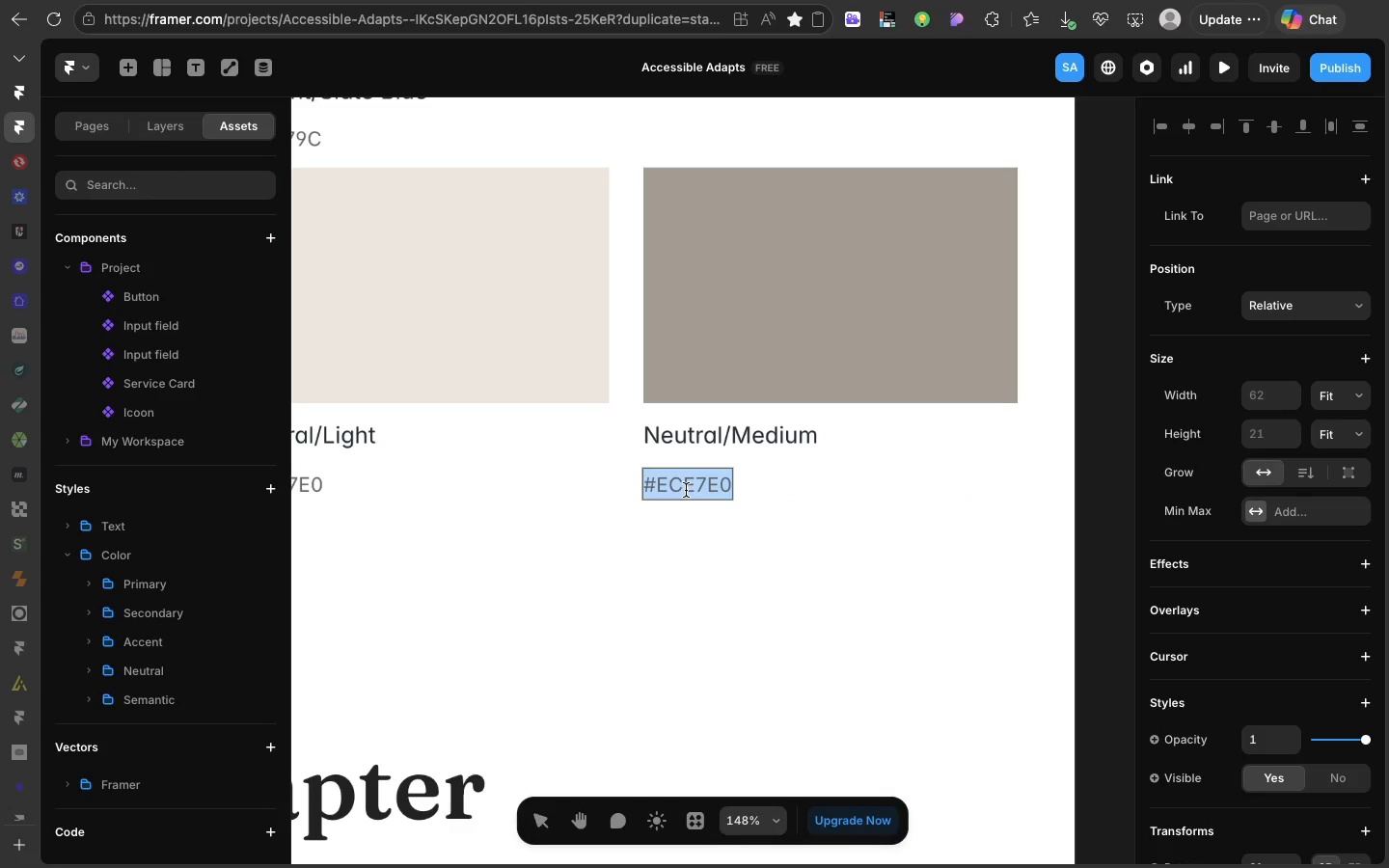 
triple_click([686, 490])
 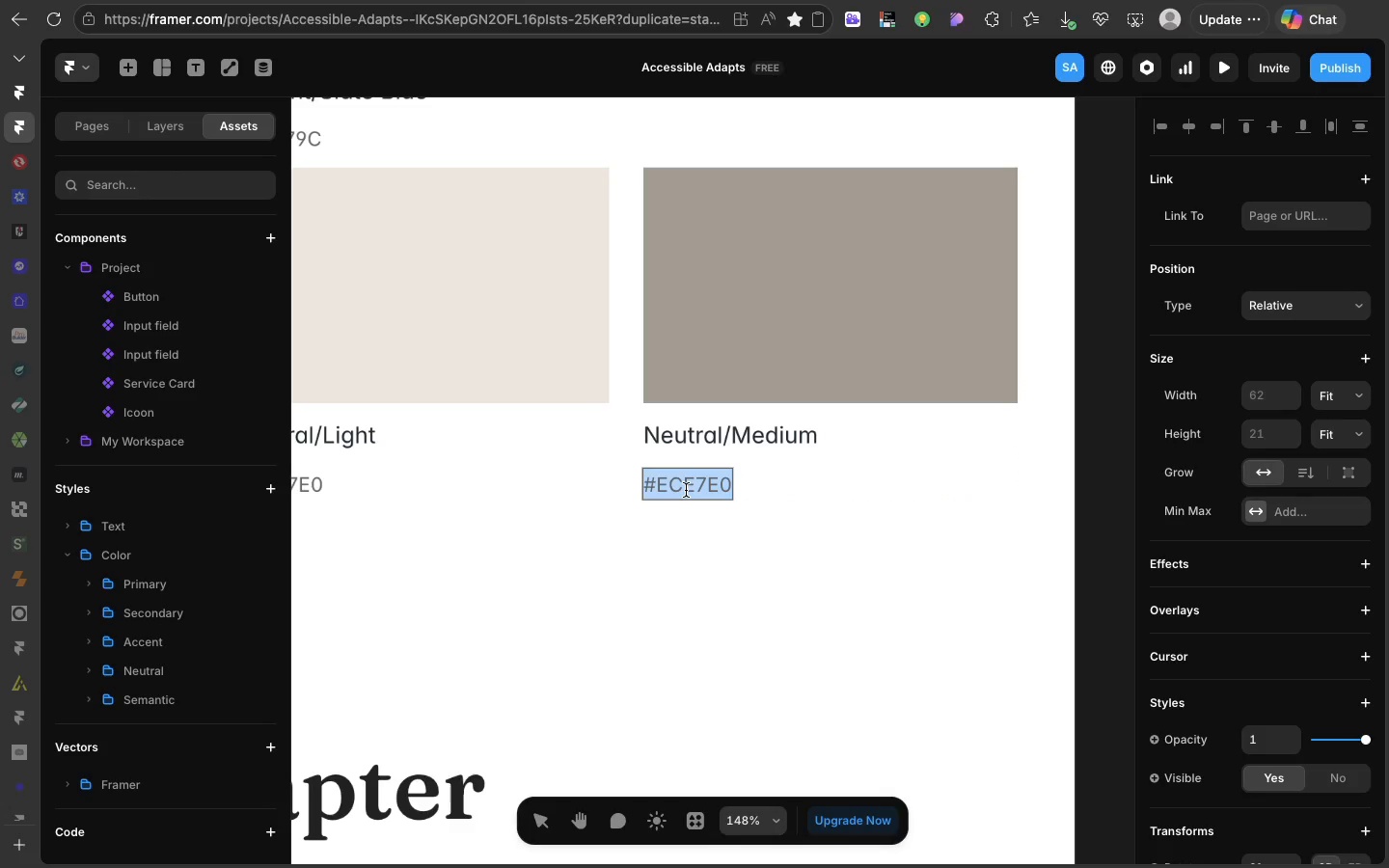 
triple_click([686, 490])
 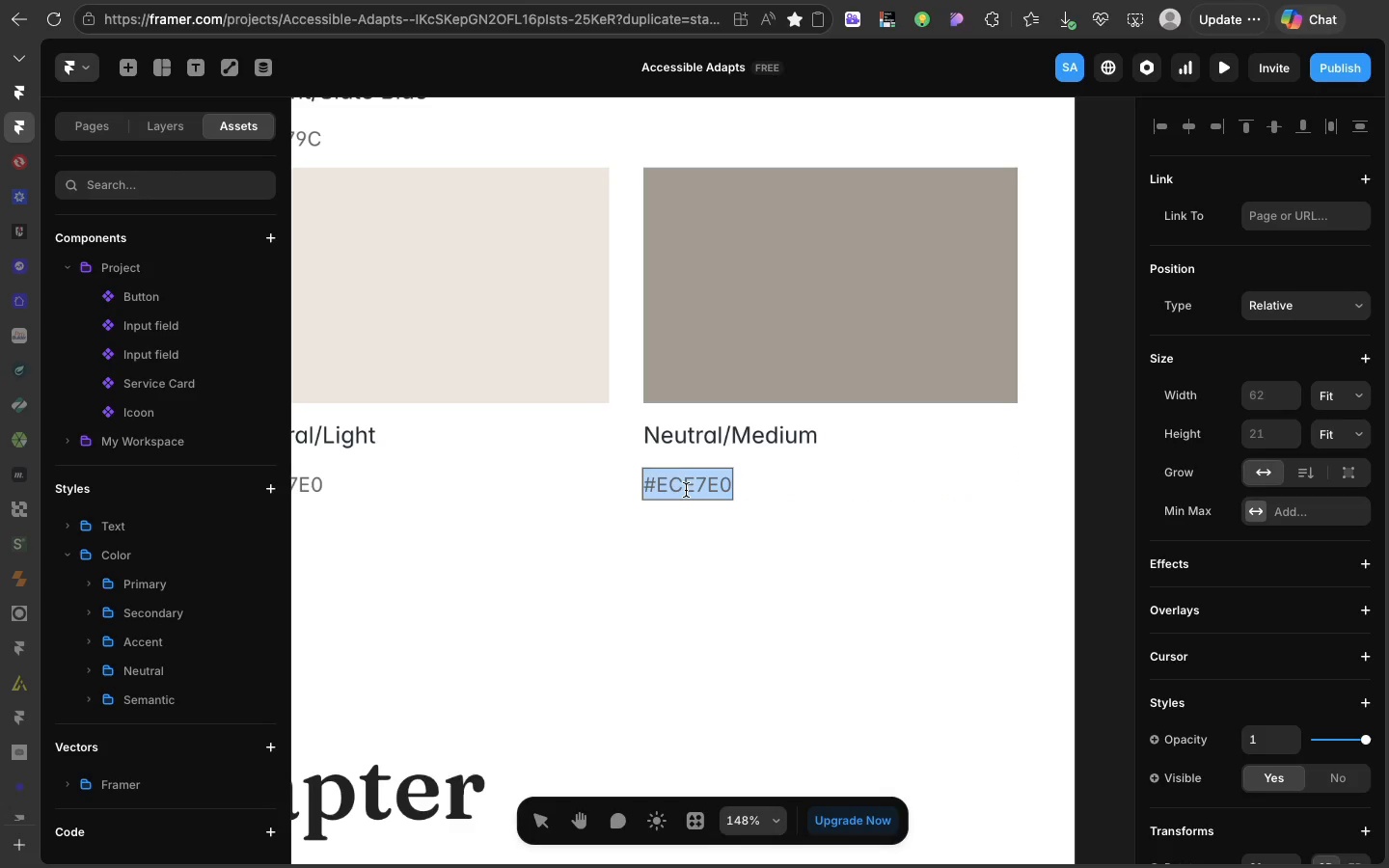 
triple_click([686, 490])
 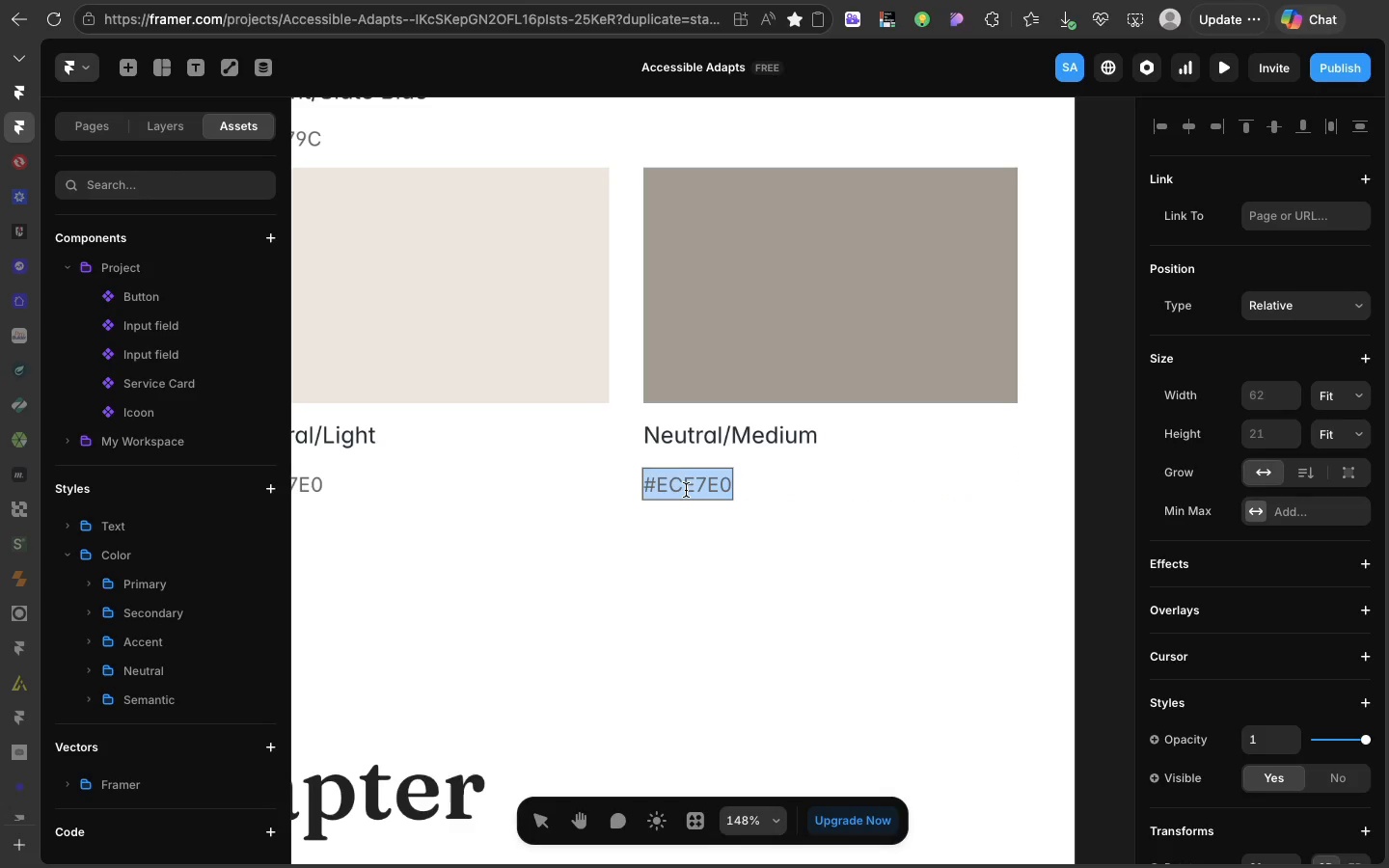 
key(Meta+V)
 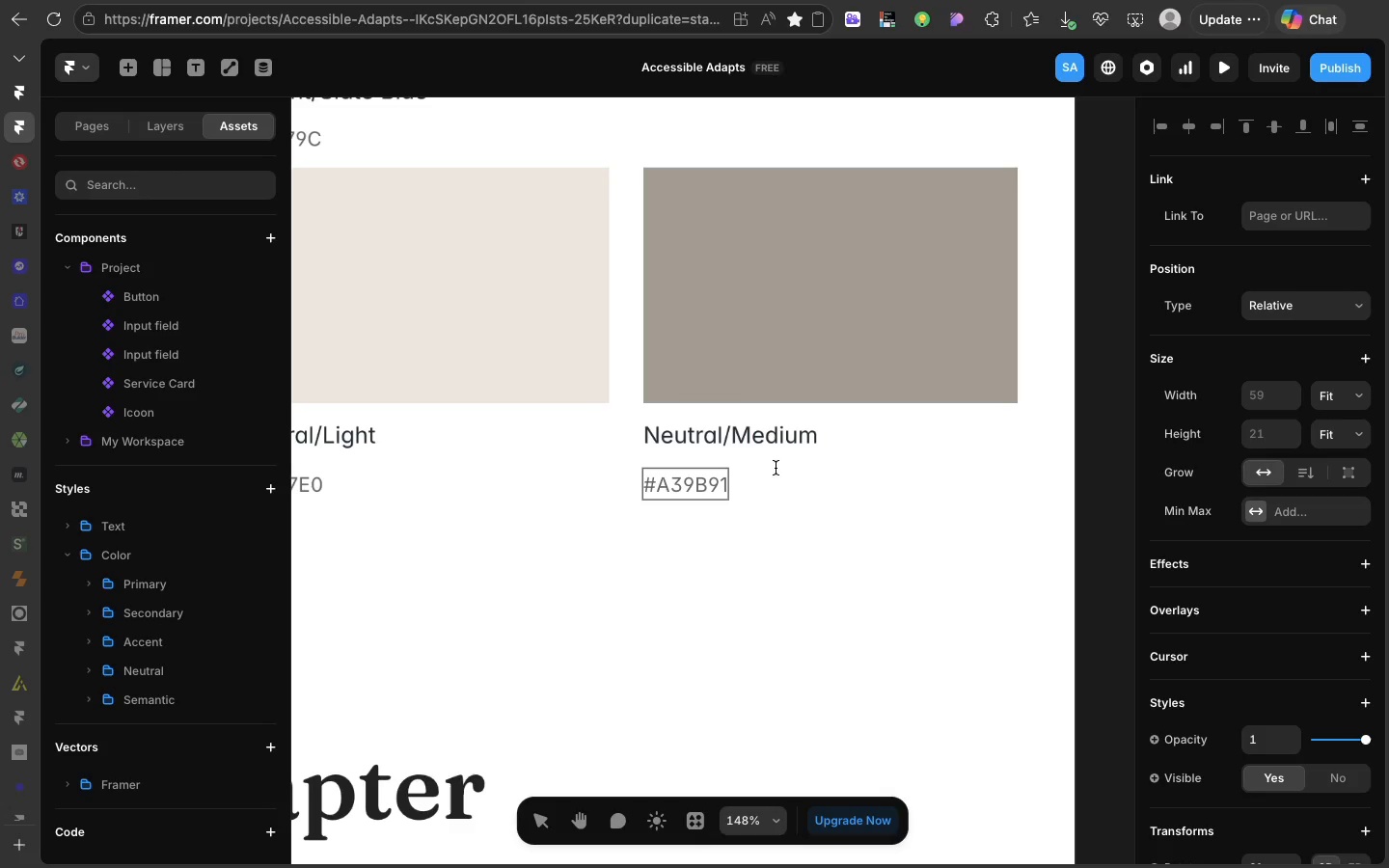 
left_click([822, 506])
 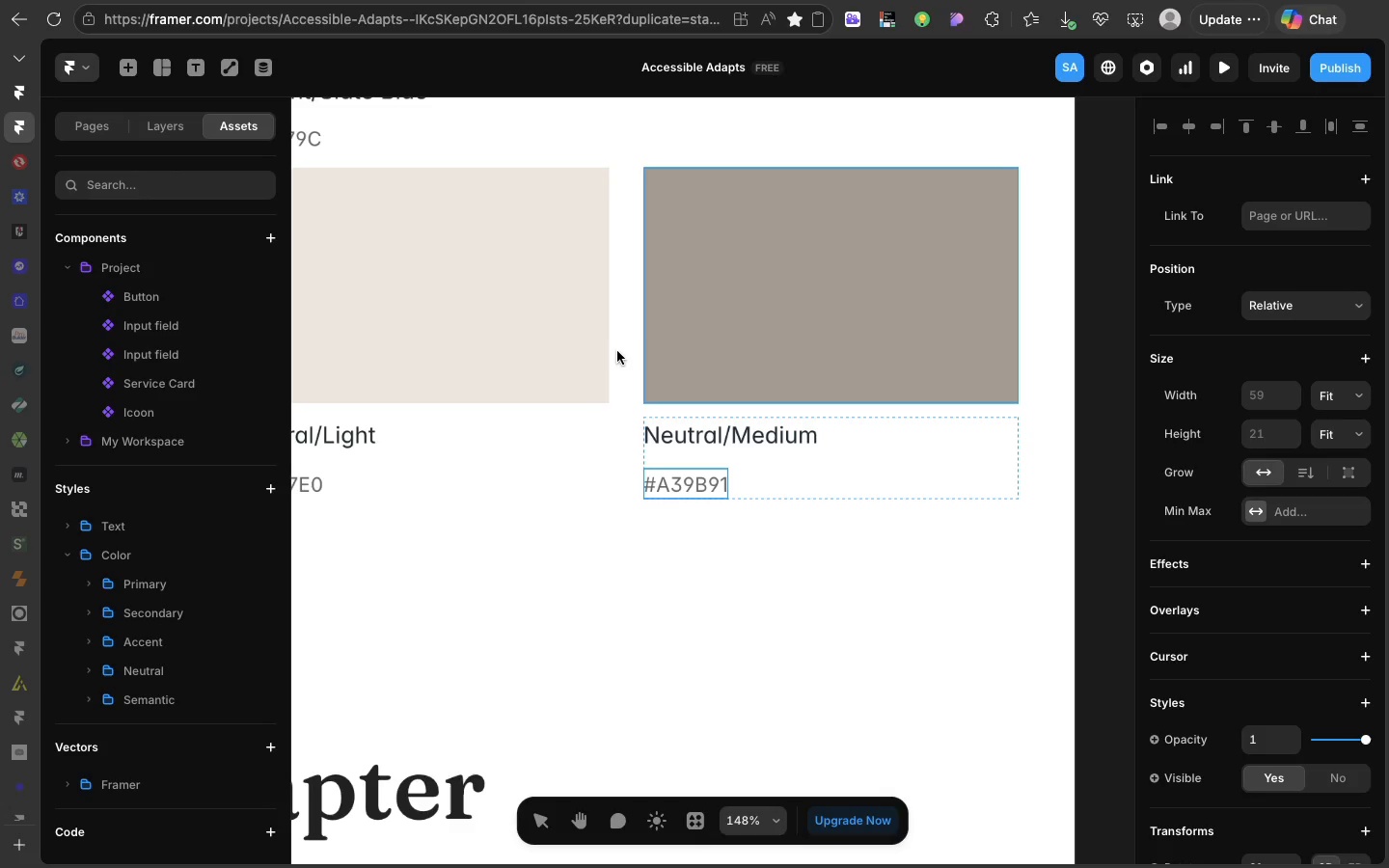 
left_click([617, 351])
 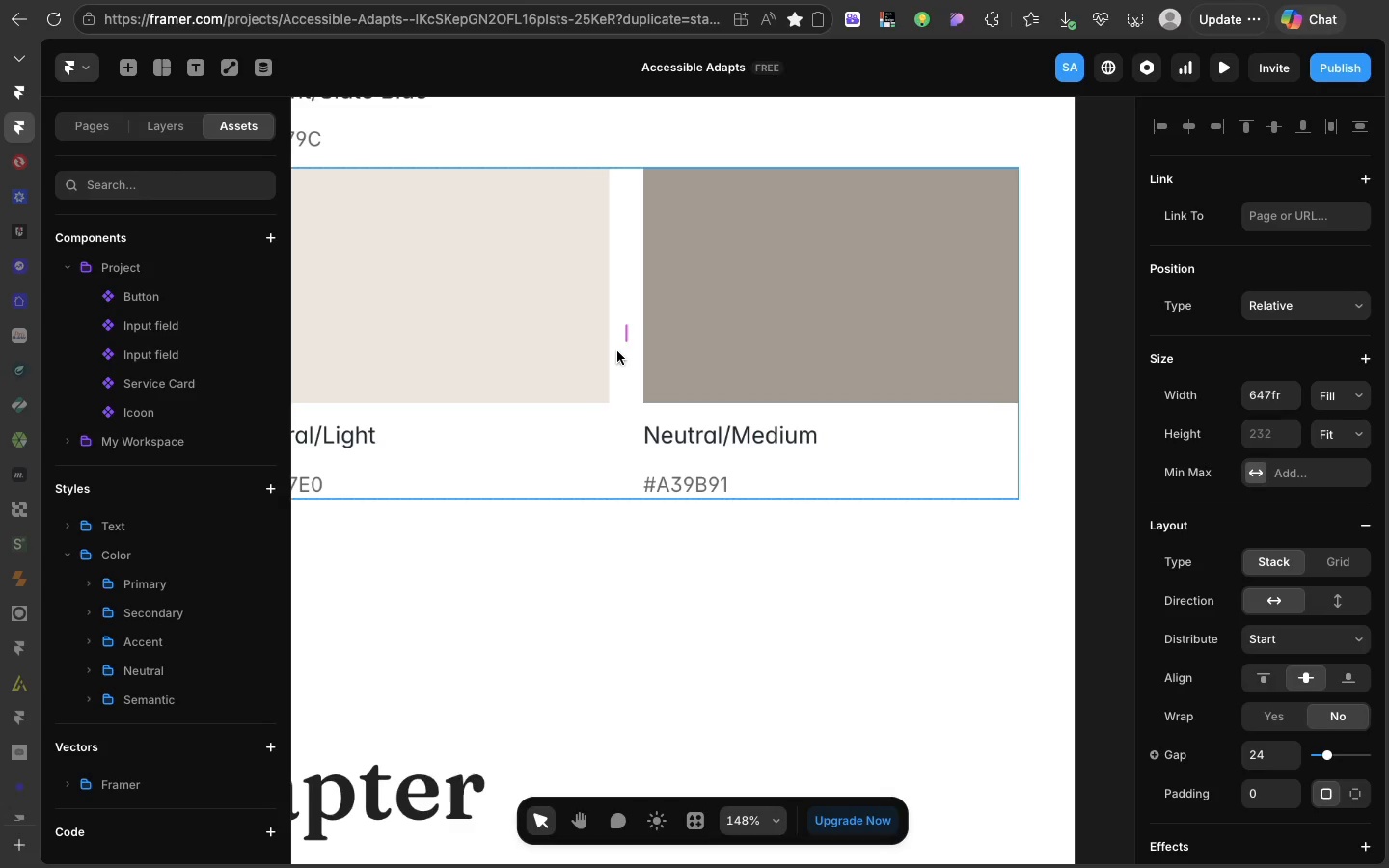 
left_click([617, 351])
 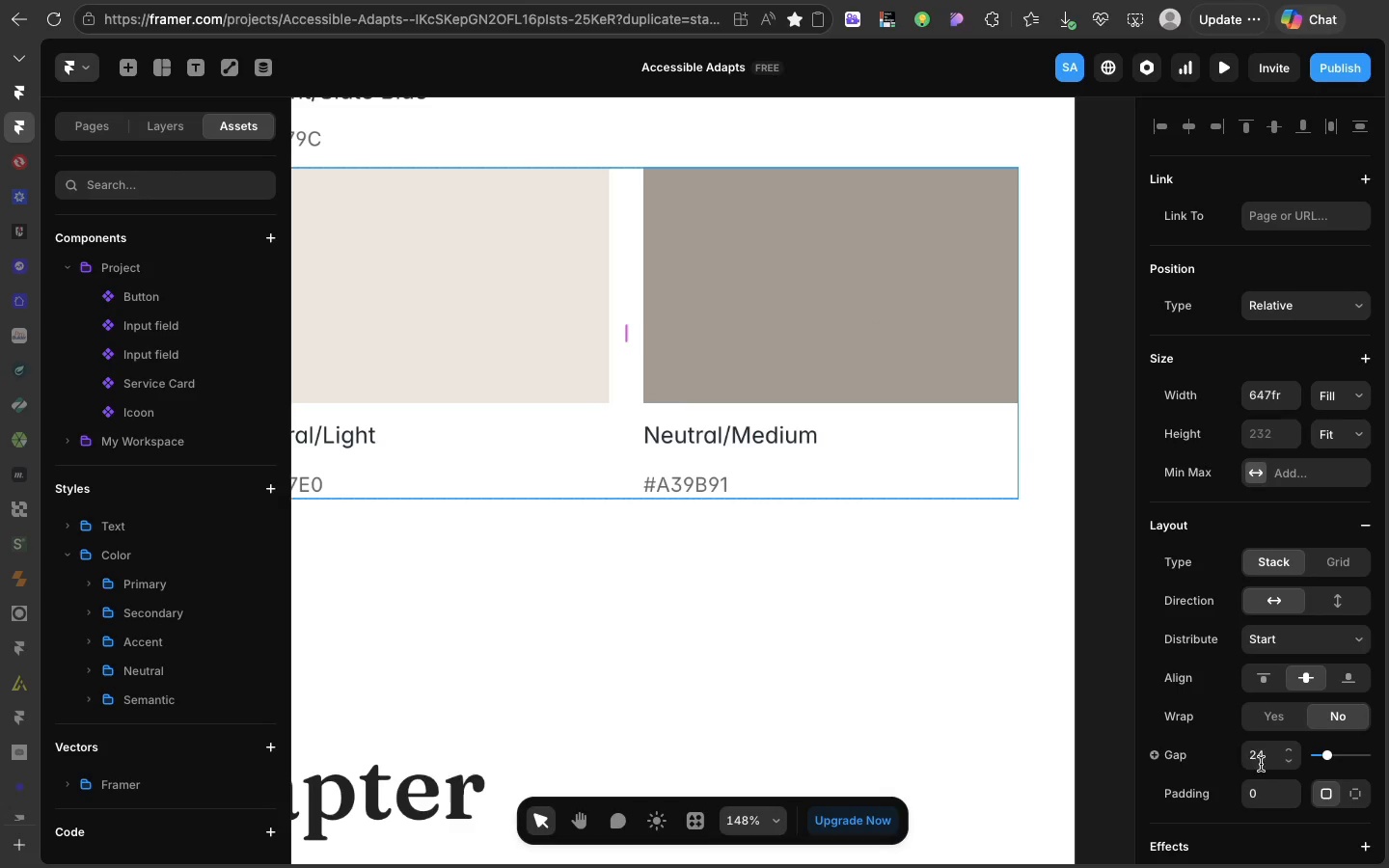 
left_click([1263, 768])
 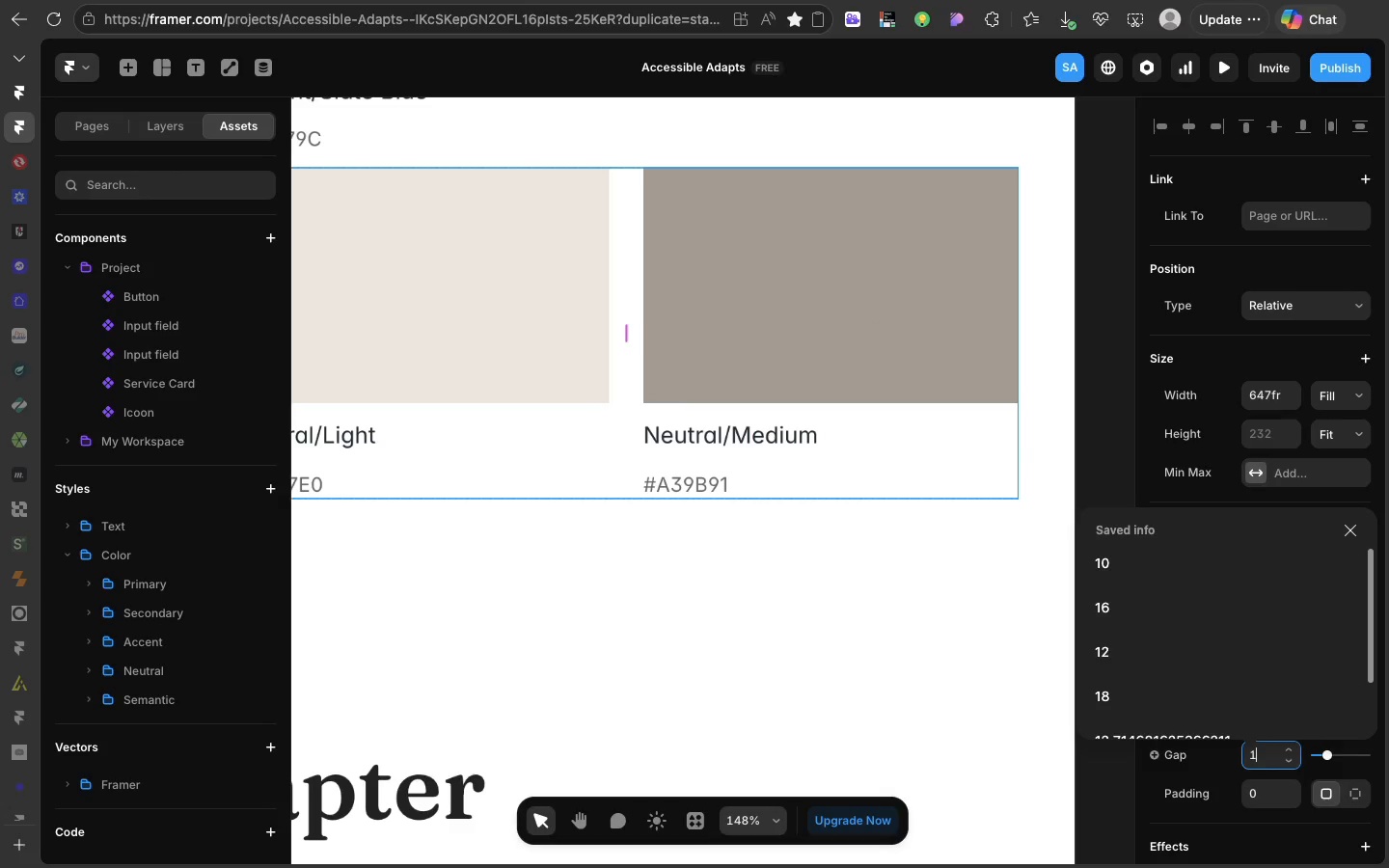 
type(16)
 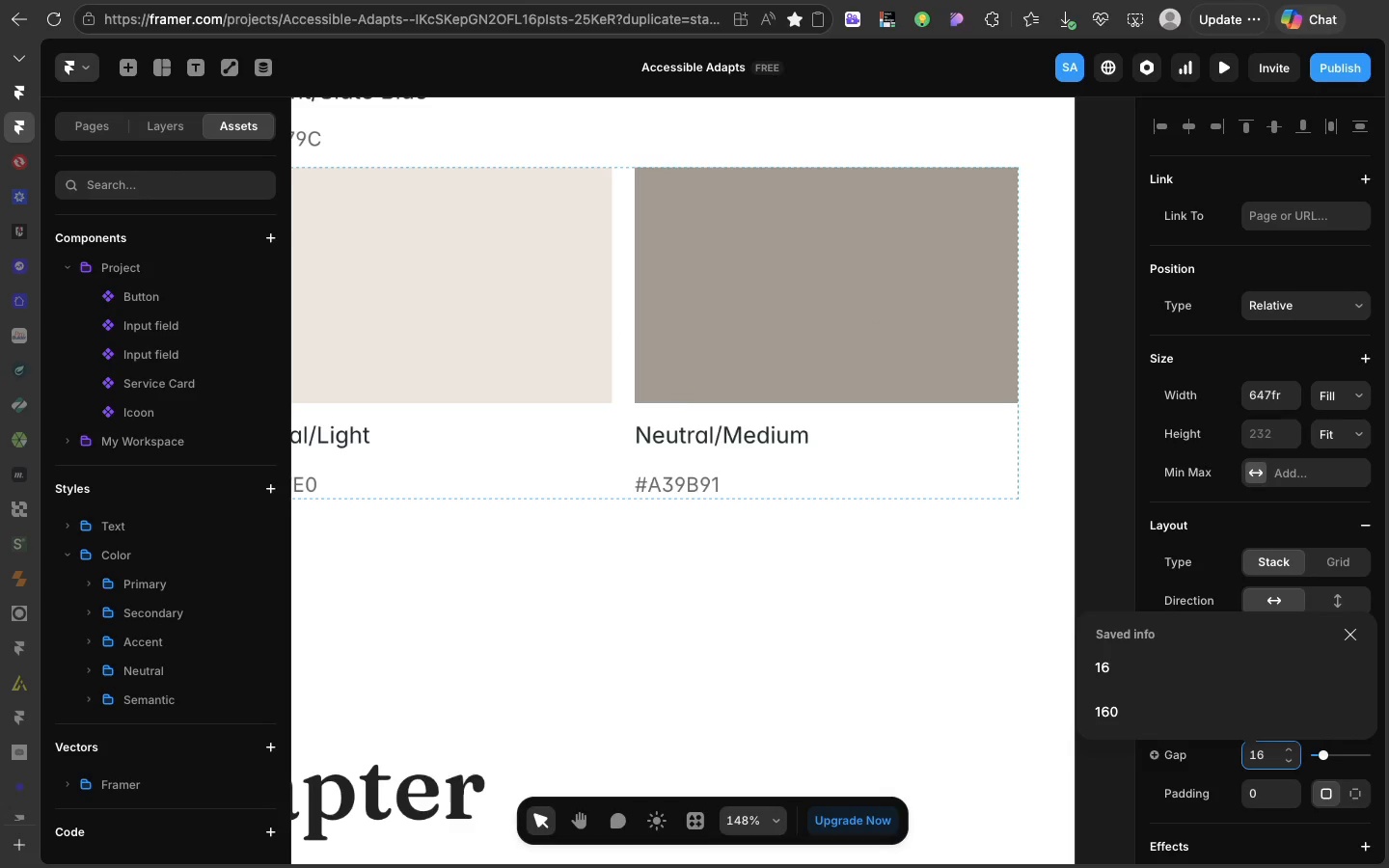 
key(Enter)
 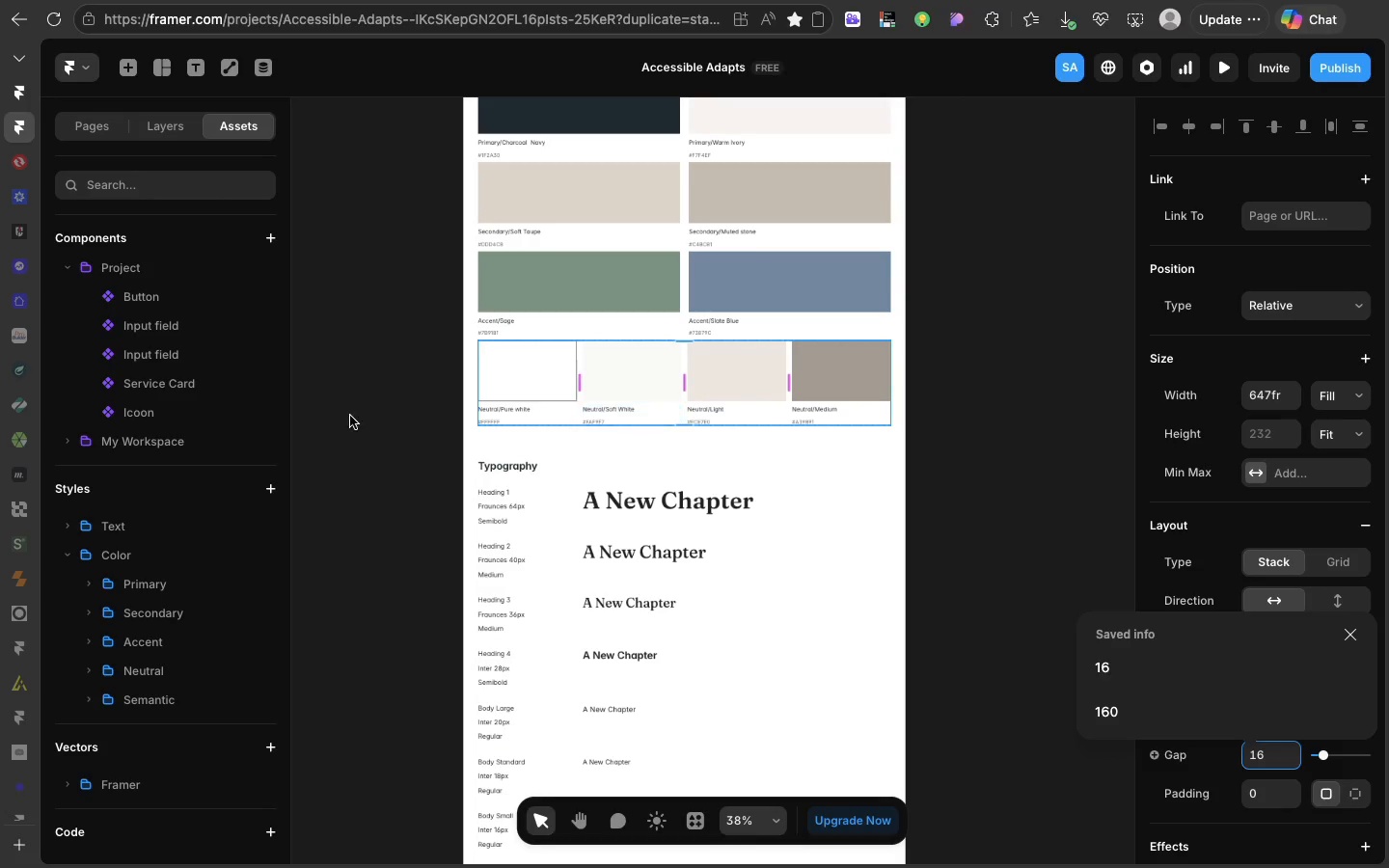 
wait(6.22)
 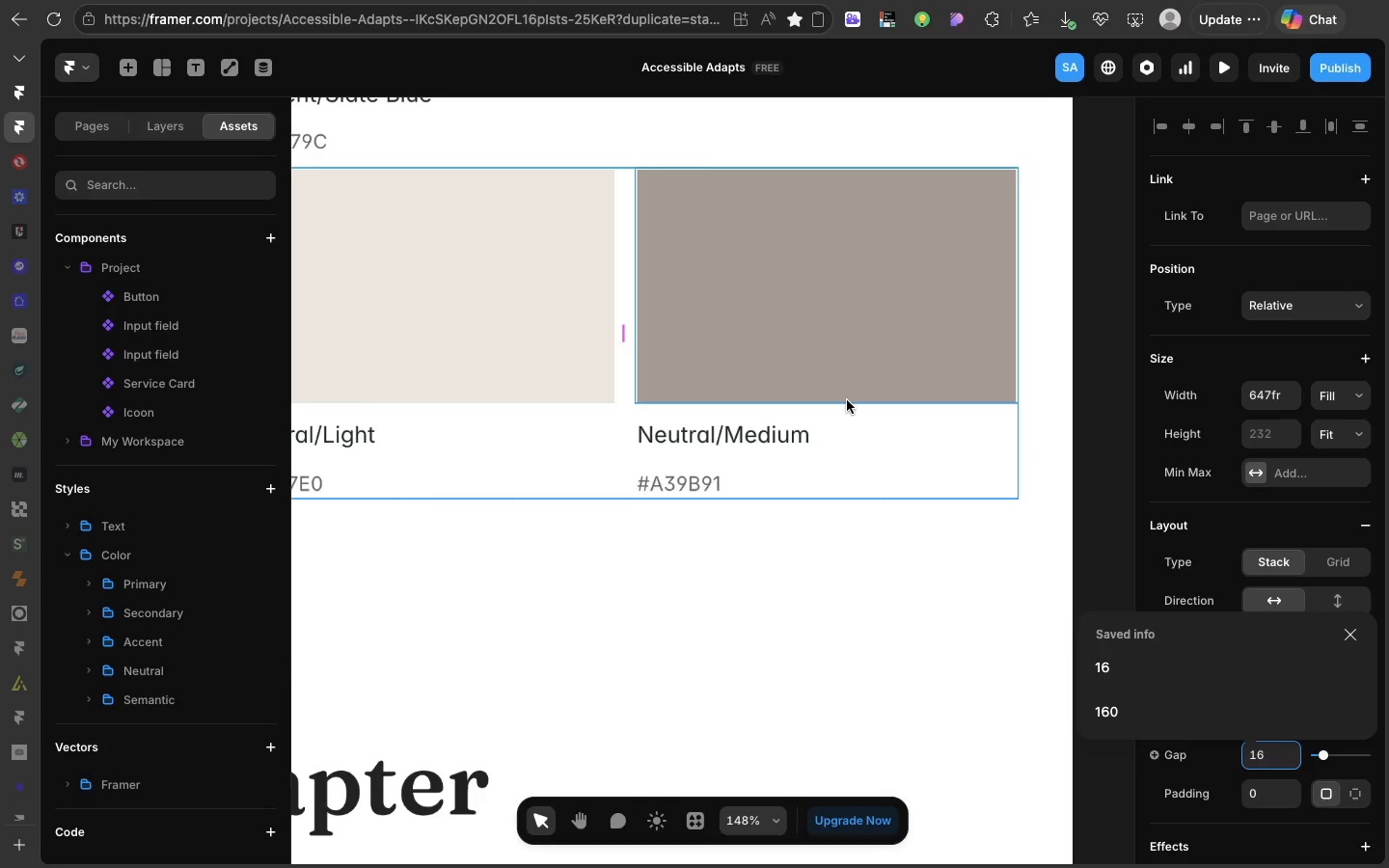 
left_click([161, 123])
 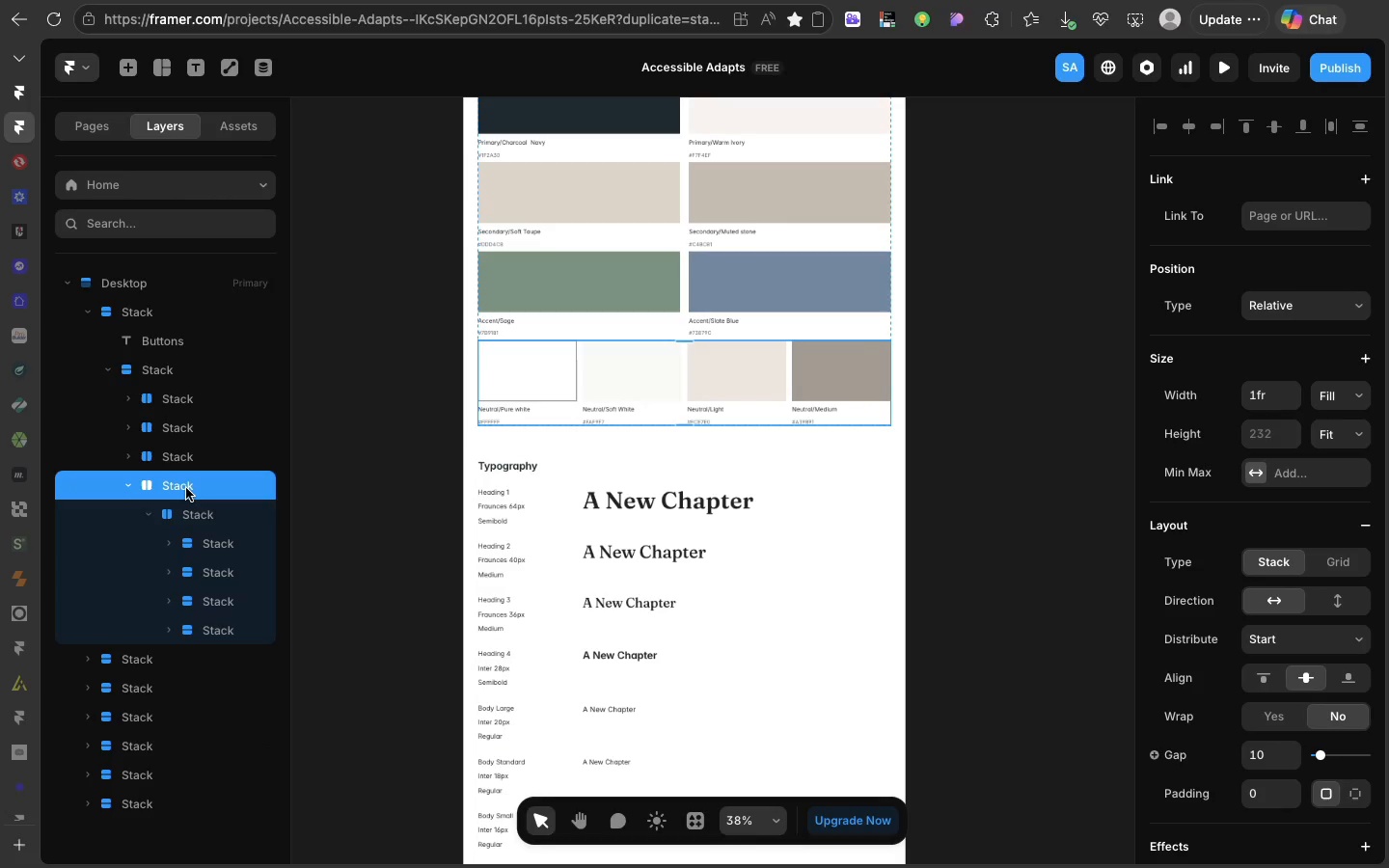 
left_click([186, 488])
 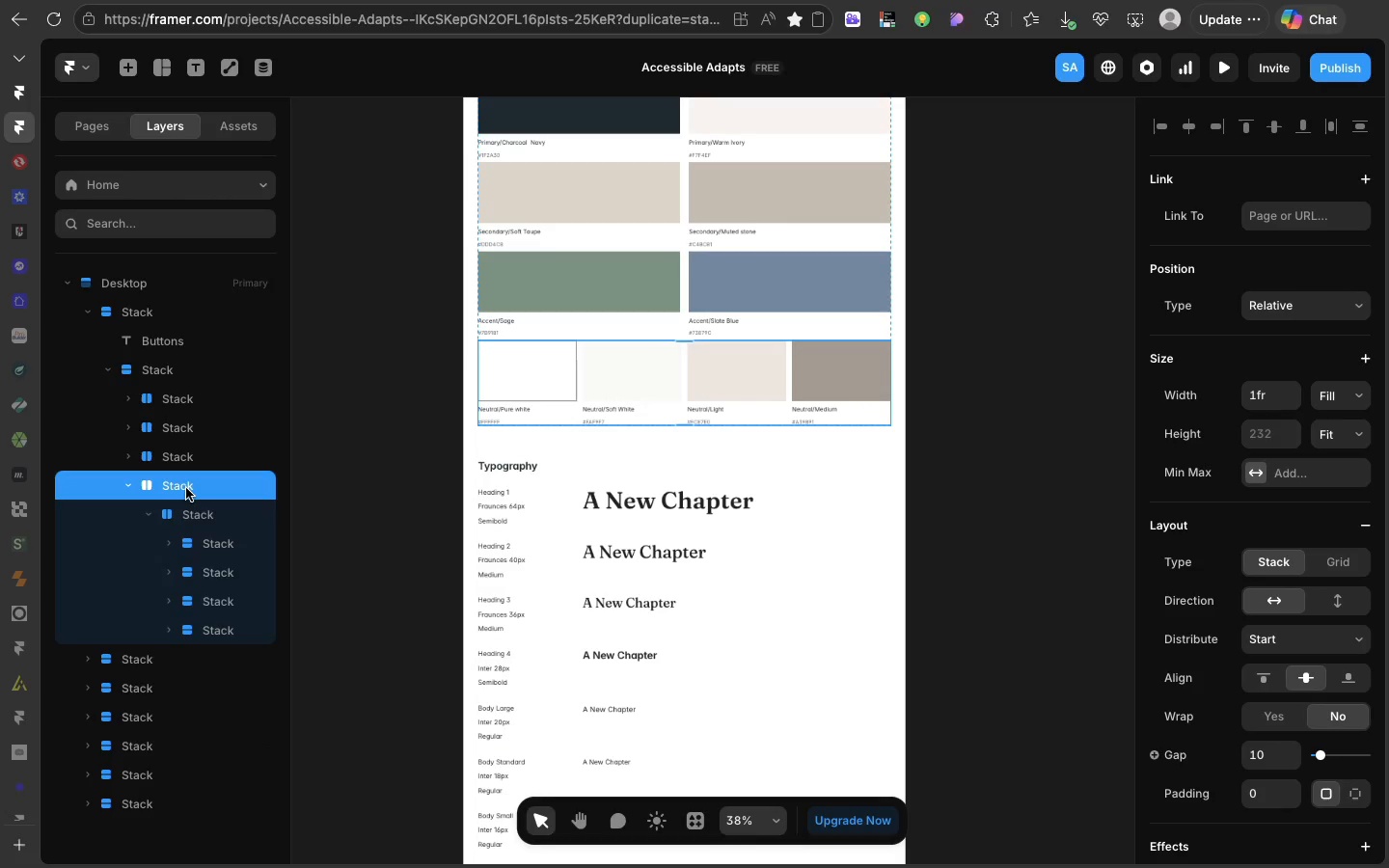 
key(Meta+D)
 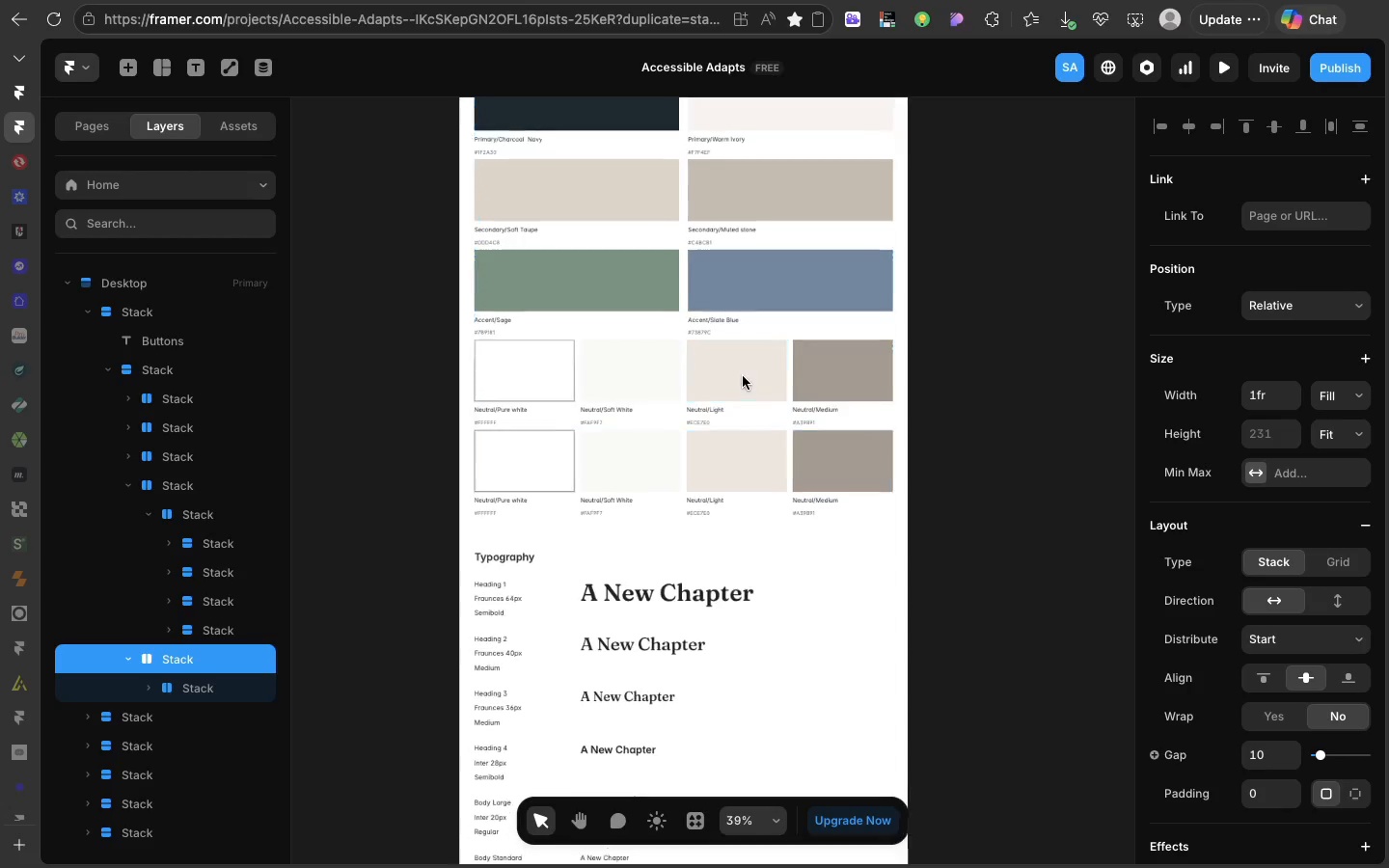 
wait(5.2)
 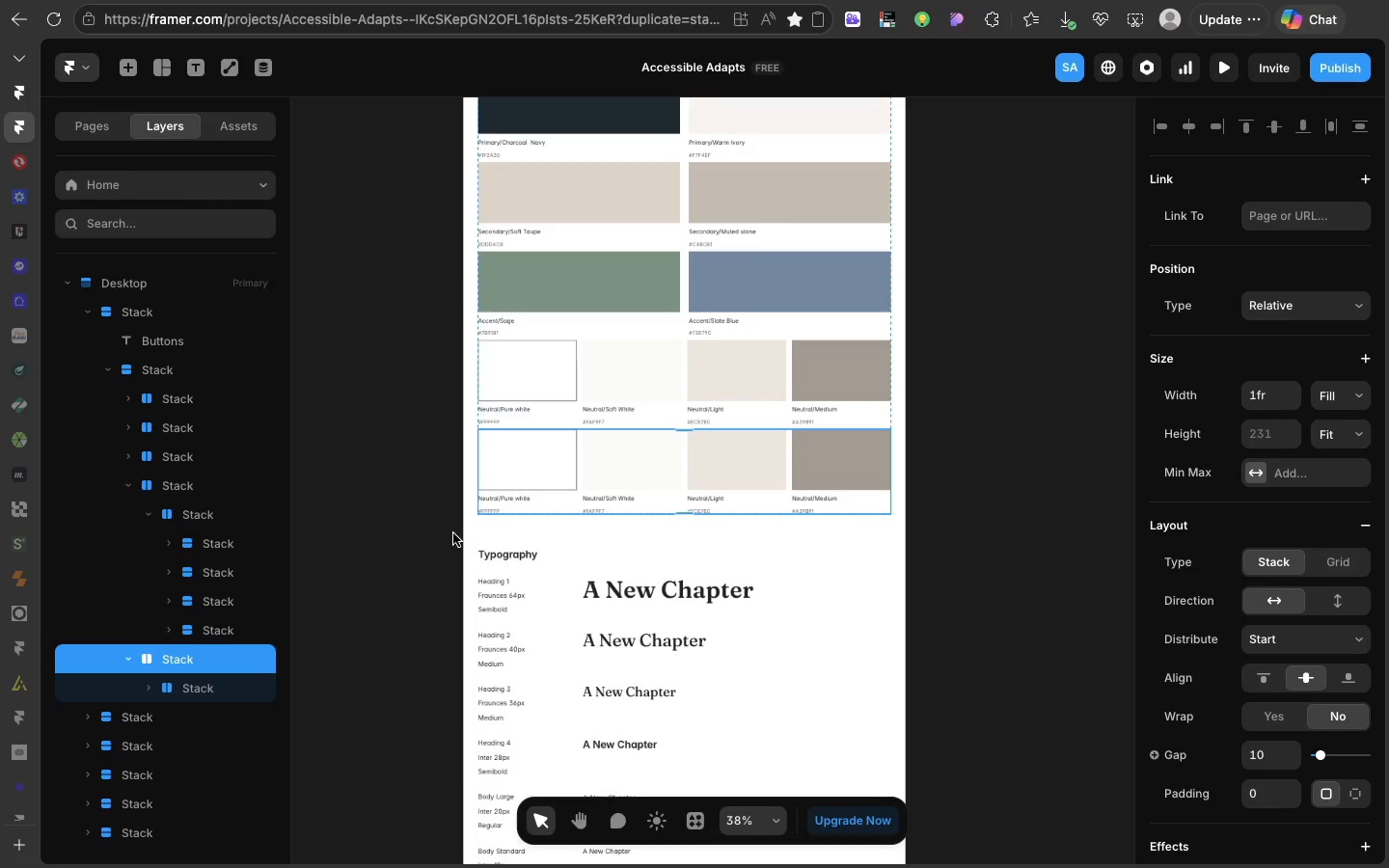 
scroll: coordinate [743, 376], scroll_direction: down, amount: 34.0
 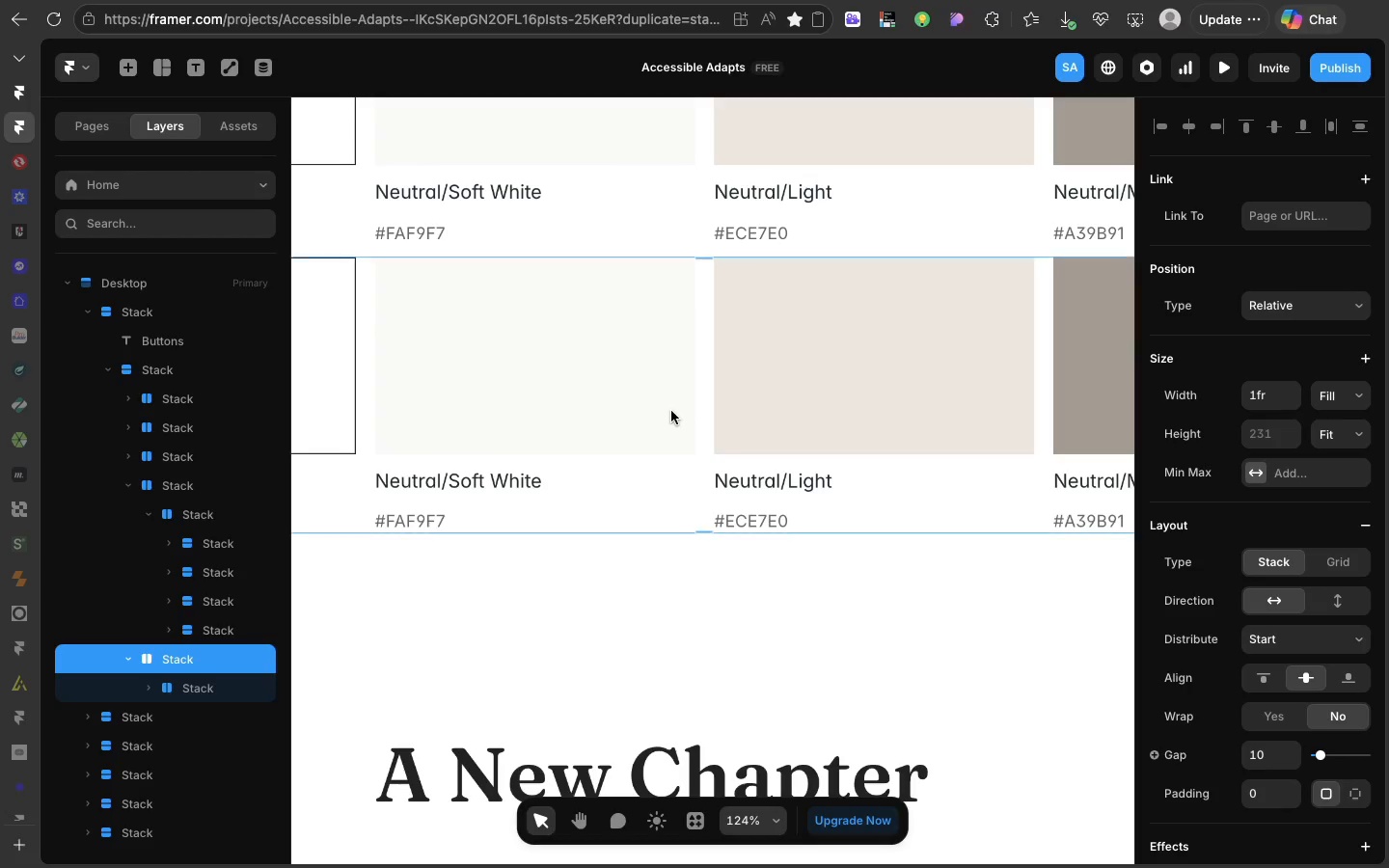 
left_click([437, 391])
 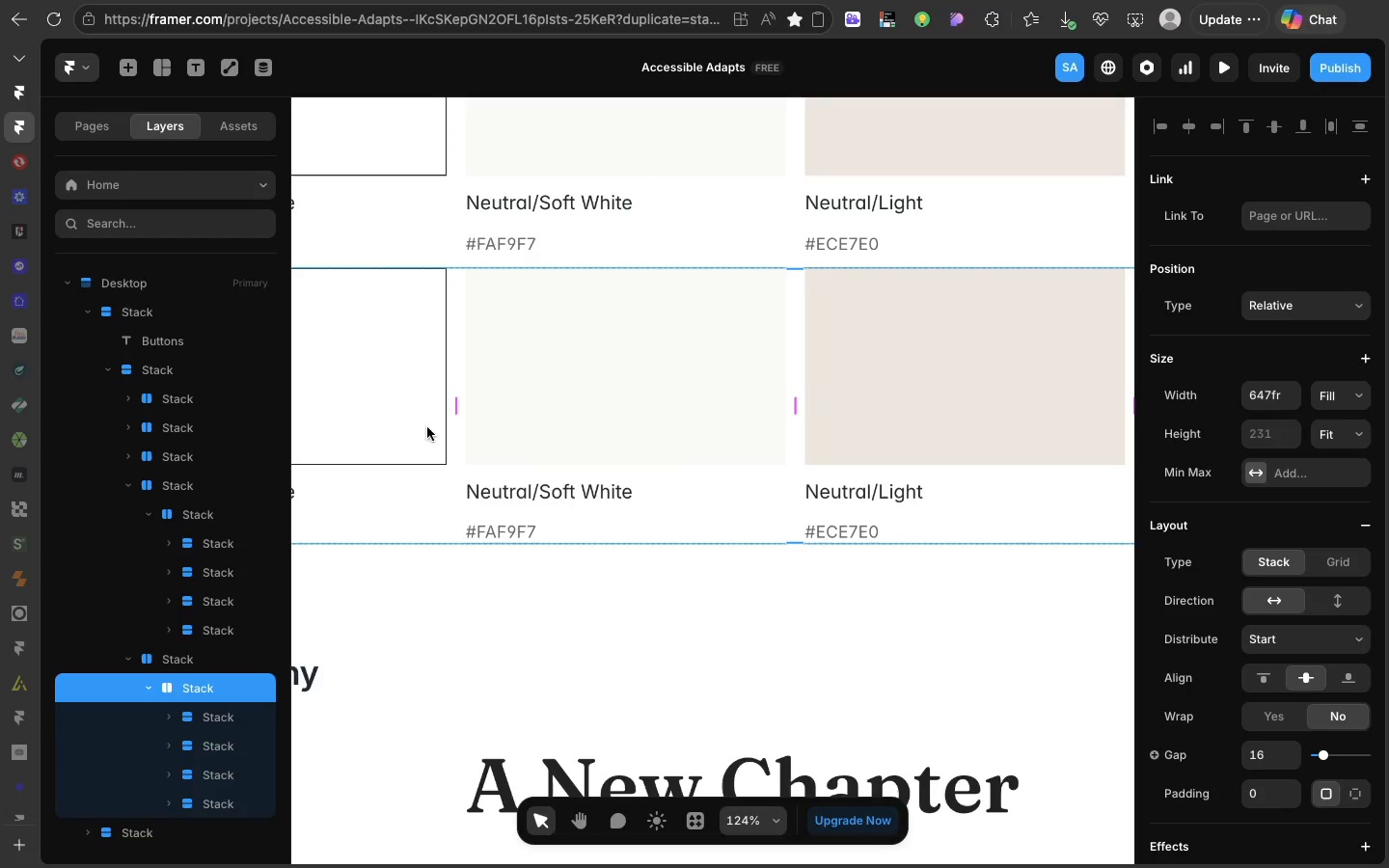 
double_click([437, 391])
 